 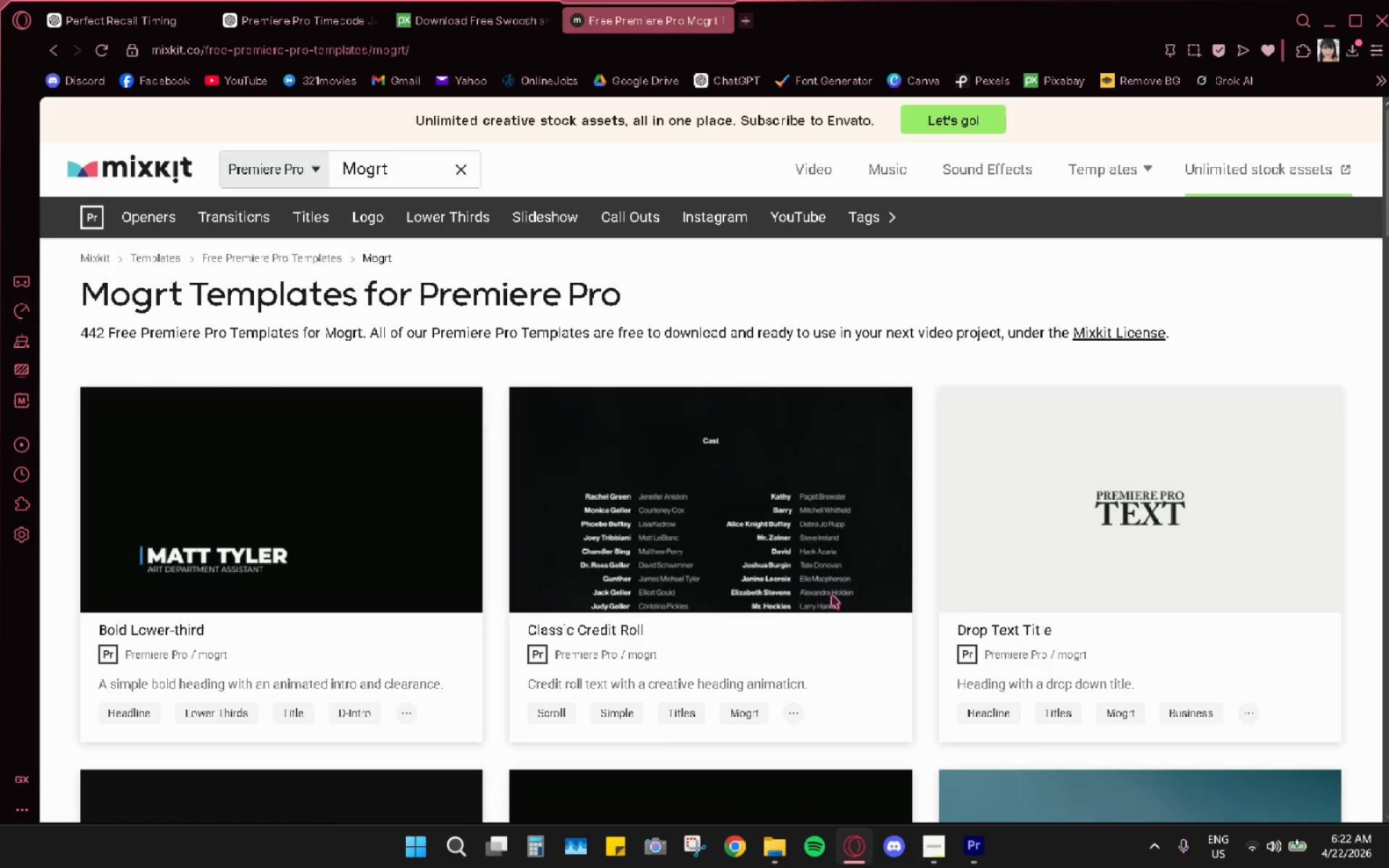 
scroll: coordinate [788, 478], scroll_direction: down, amount: 22.0
 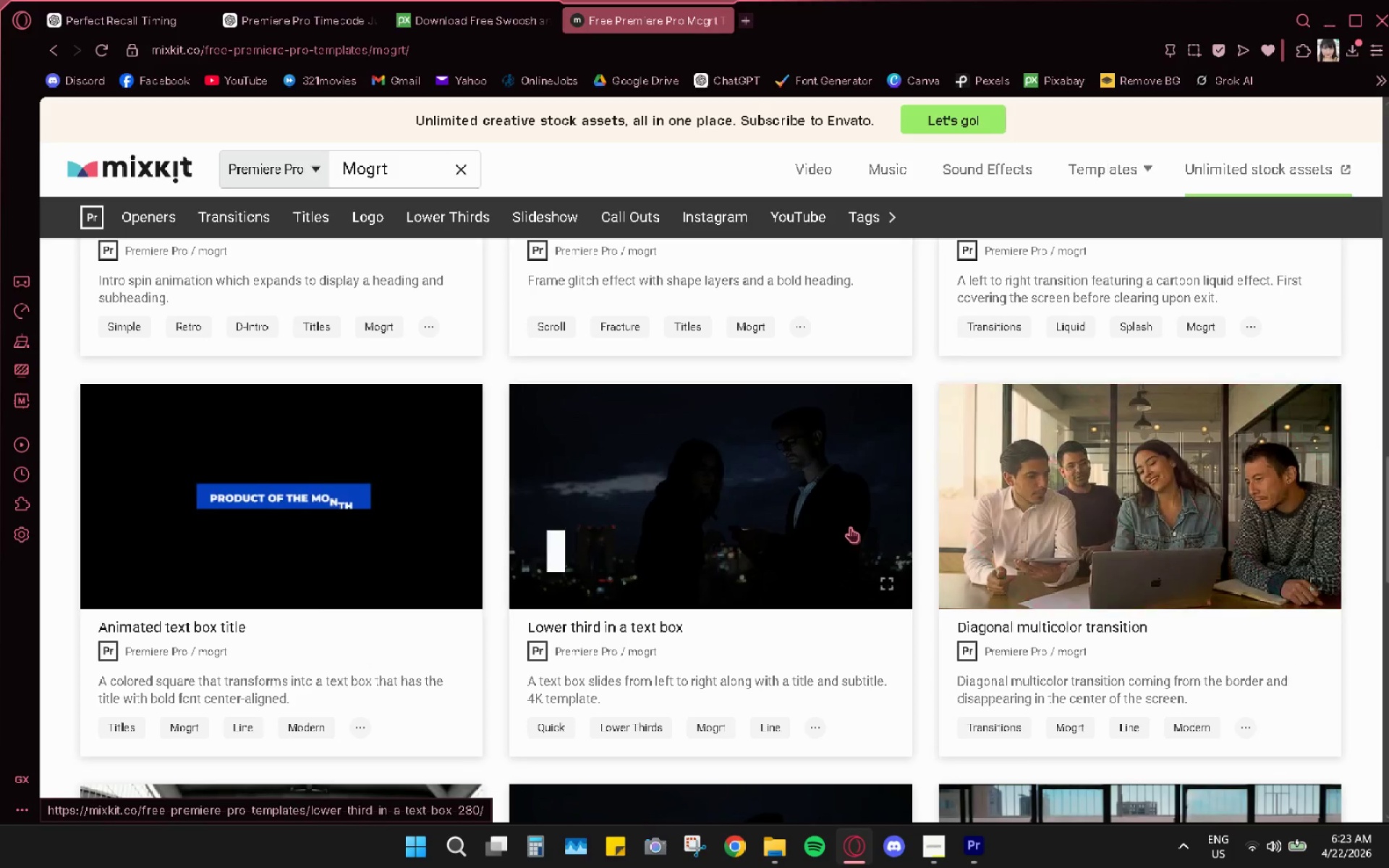 
mouse_move([784, 530])
 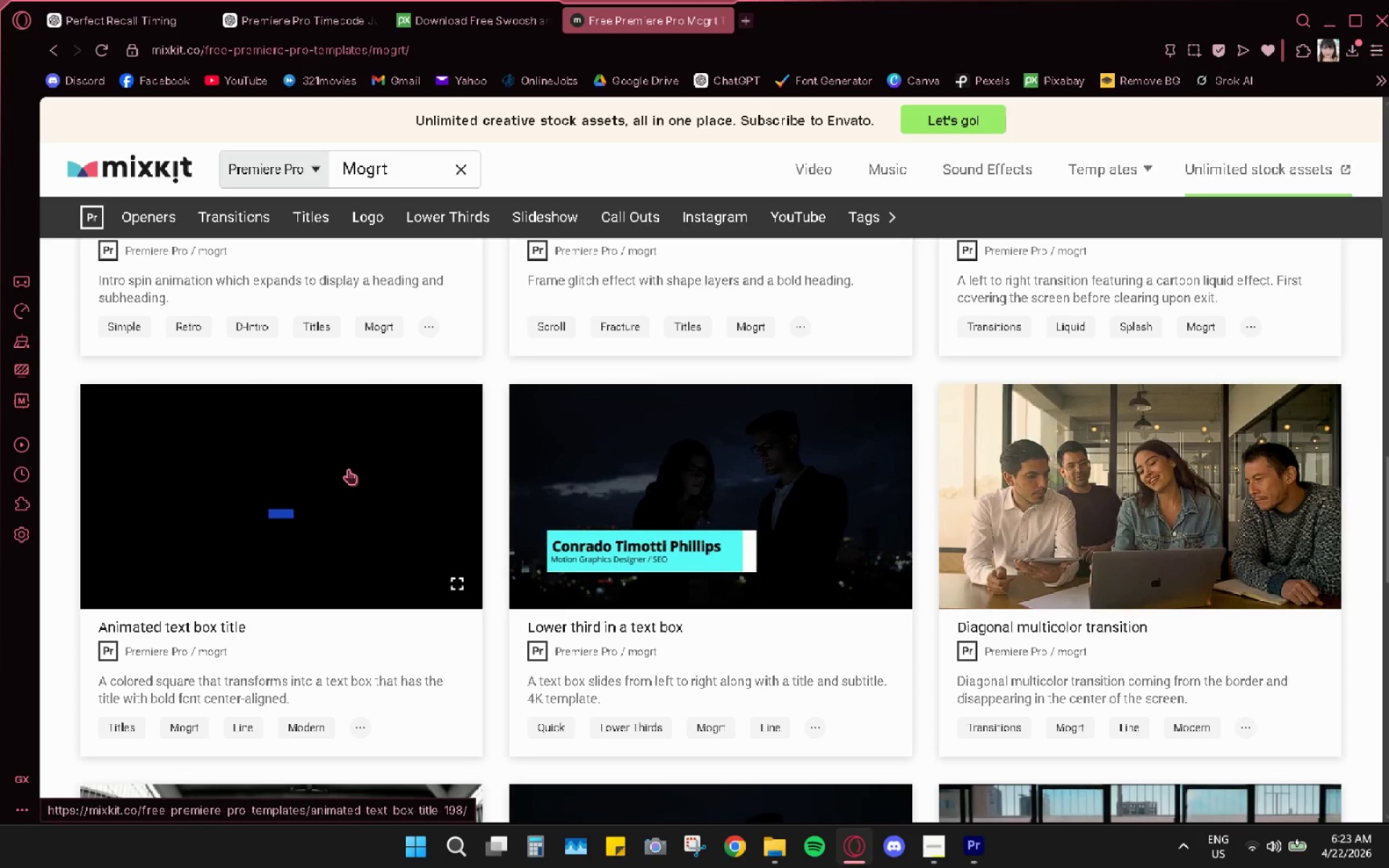 
scroll: coordinate [1074, 563], scroll_direction: down, amount: 10.0
 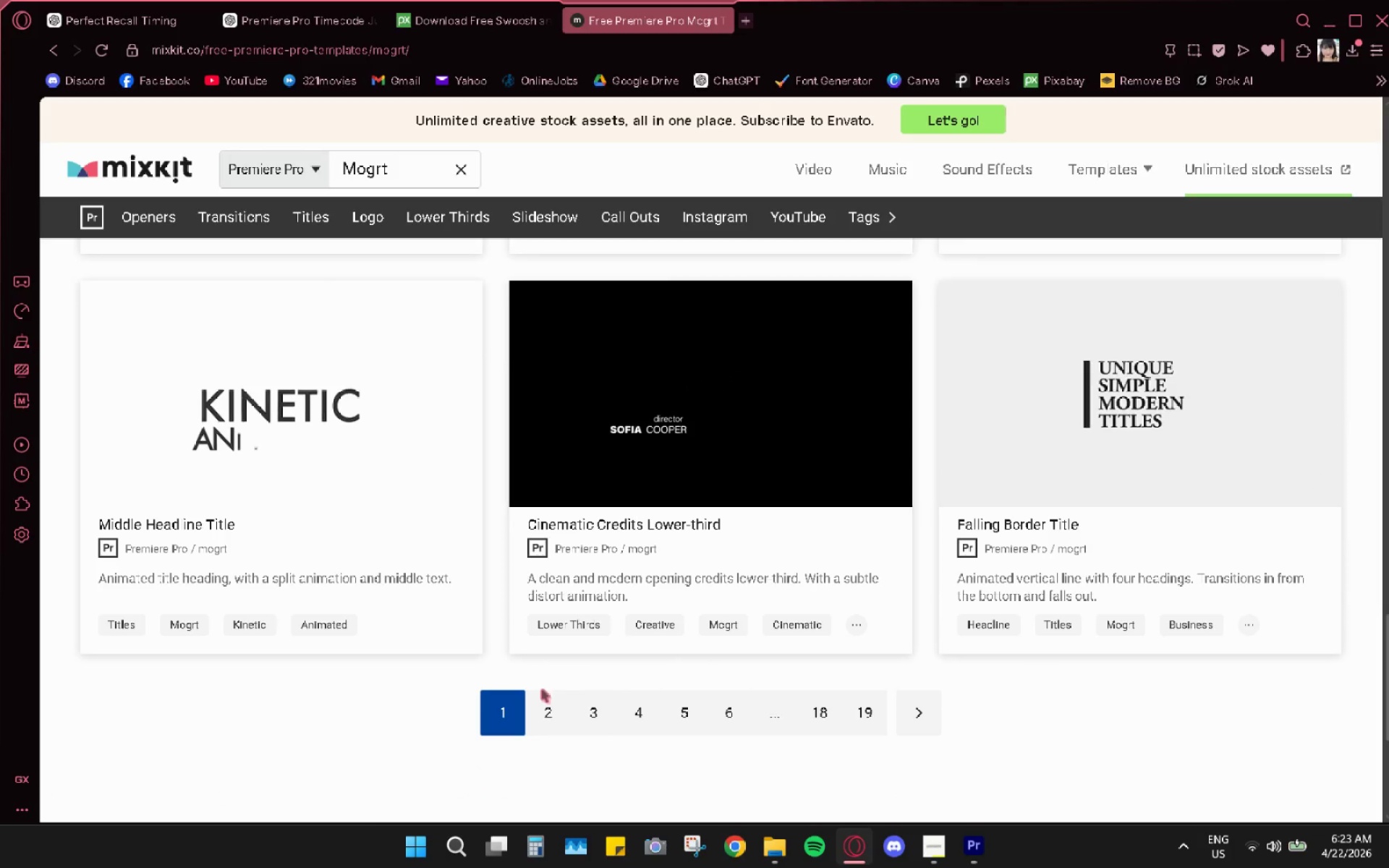 
left_click([543, 712])
 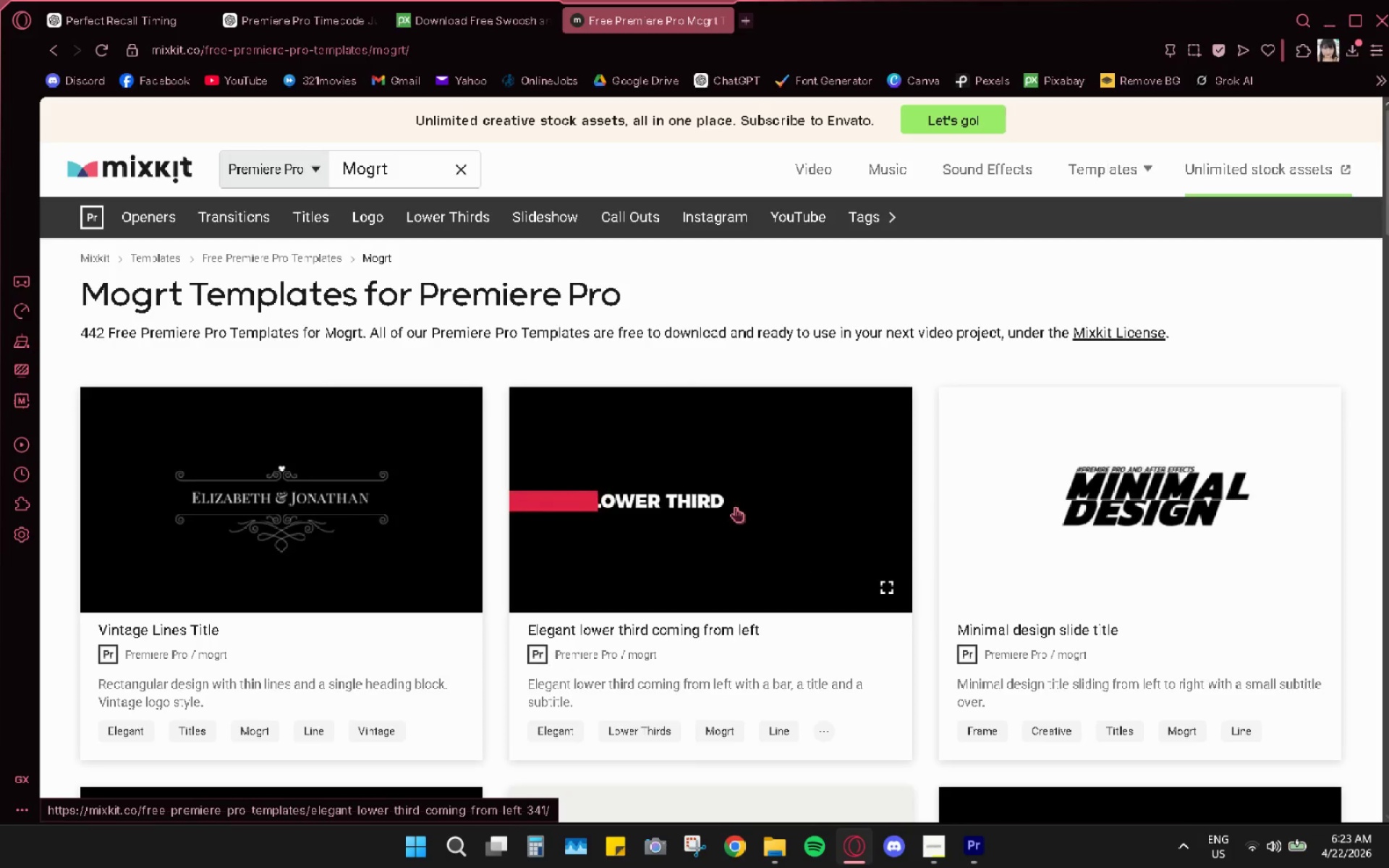 
scroll: coordinate [1107, 575], scroll_direction: down, amount: 17.0
 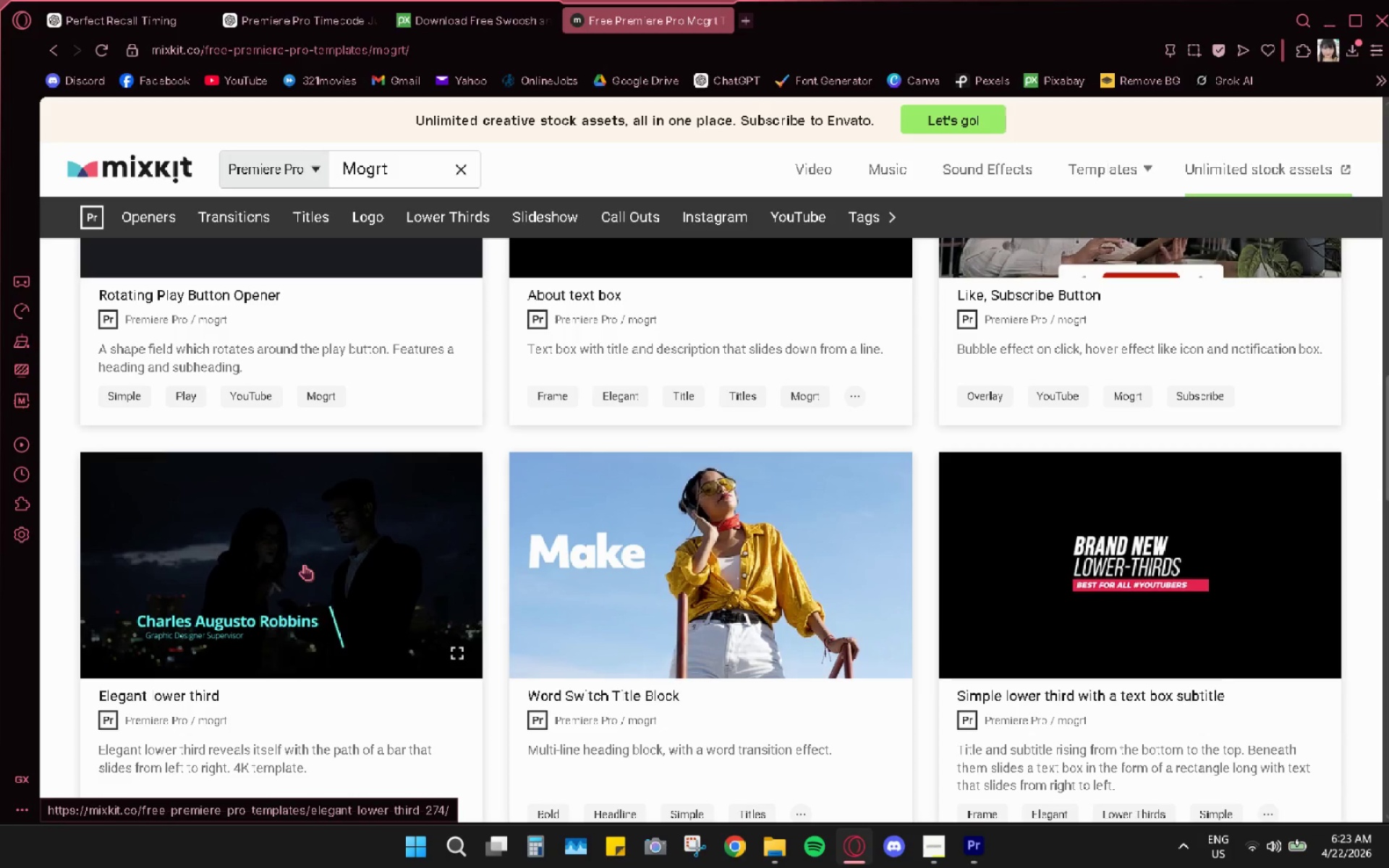 
wait(5.17)
 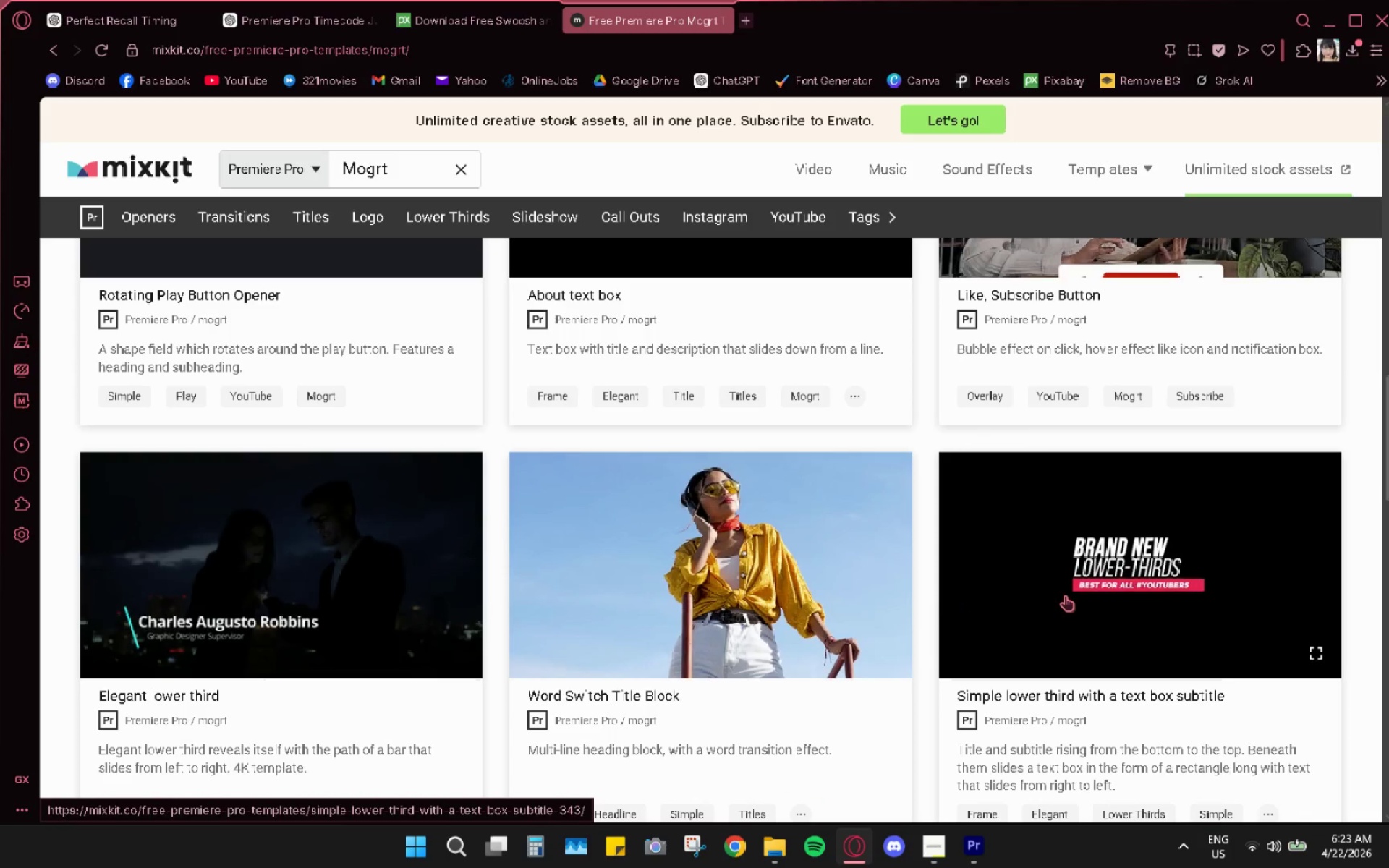 
scroll: coordinate [304, 565], scroll_direction: down, amount: 4.0
 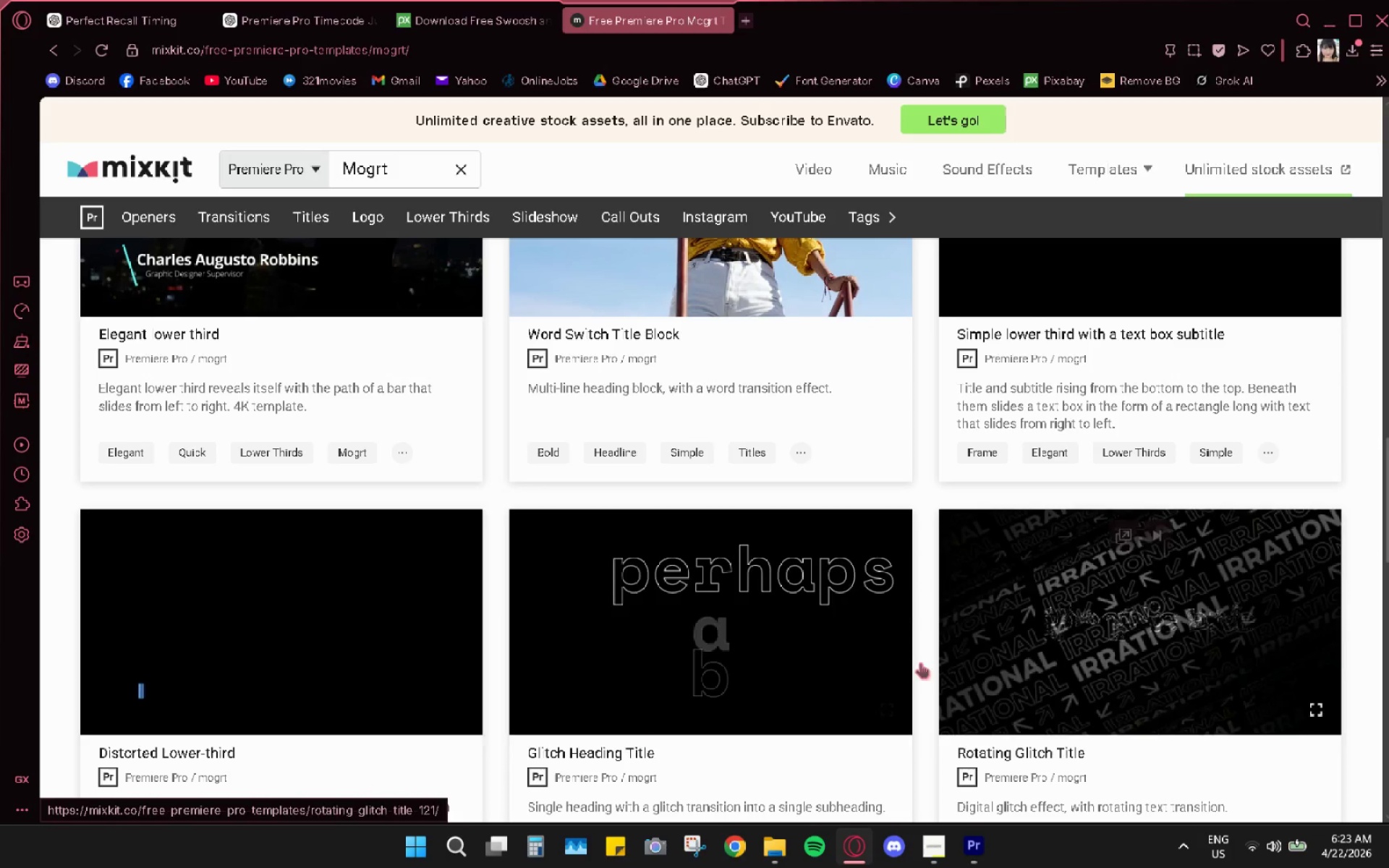 
mouse_move([280, 660])
 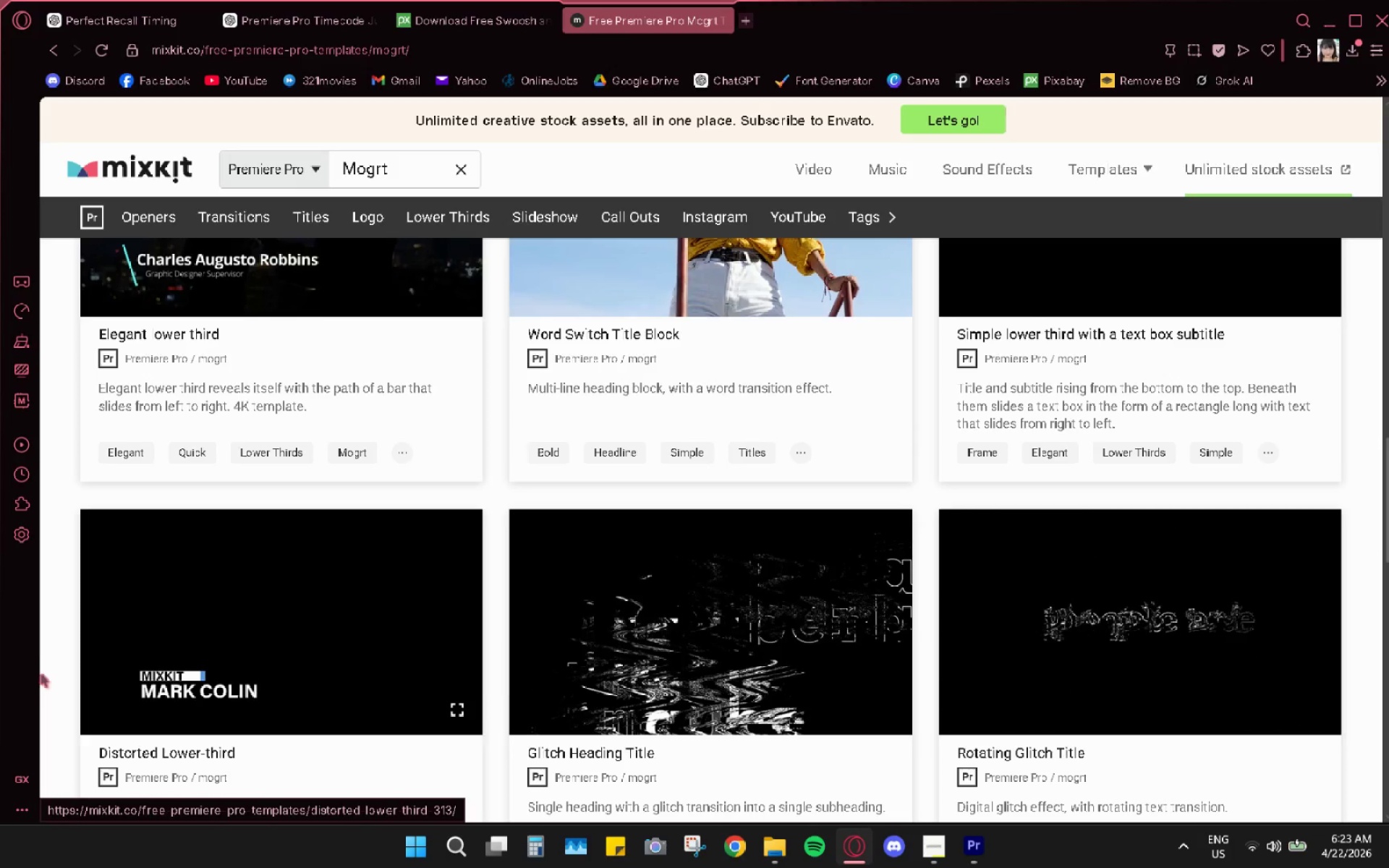 
scroll: coordinate [697, 717], scroll_direction: down, amount: 5.0
 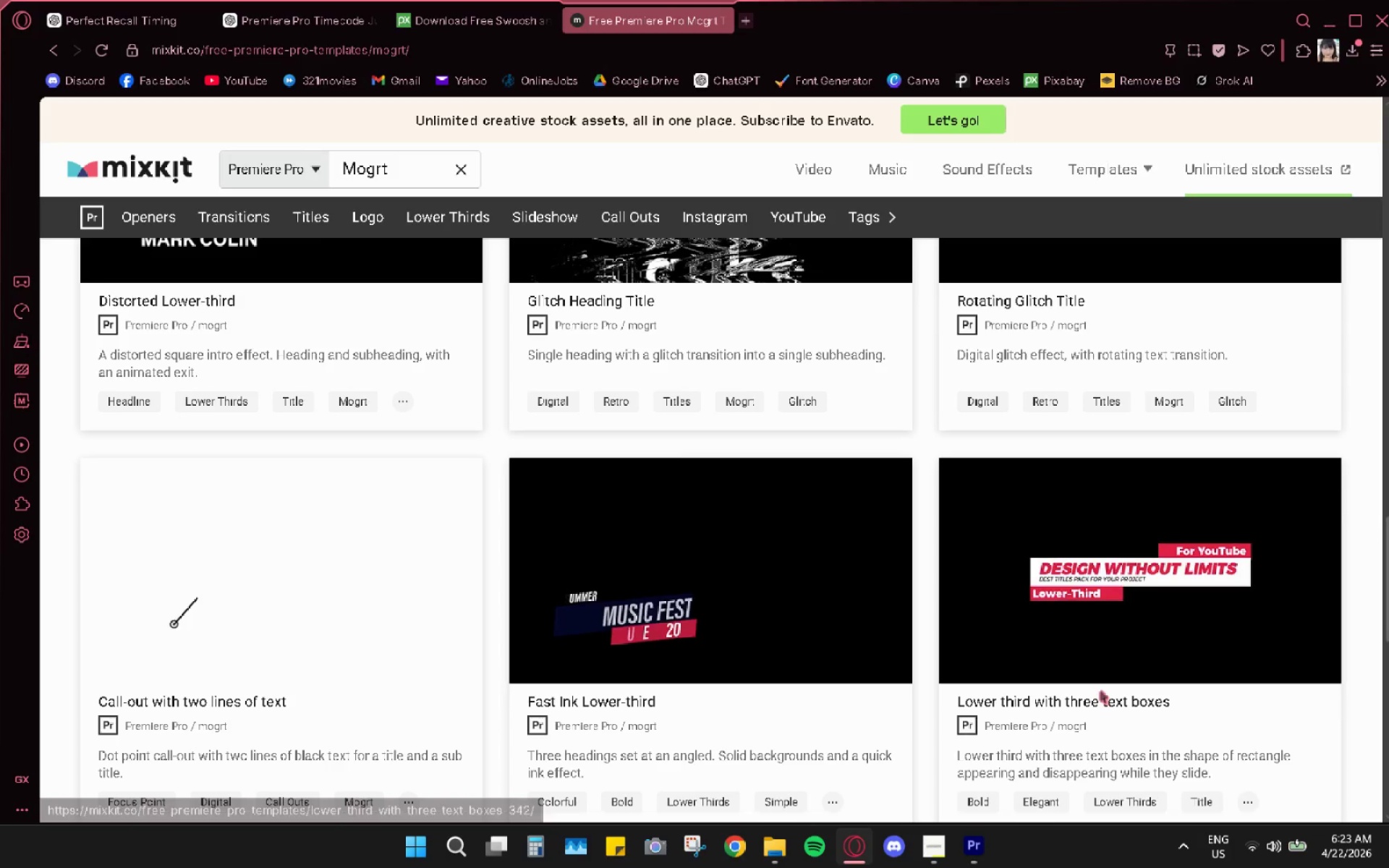 
wait(11.08)
 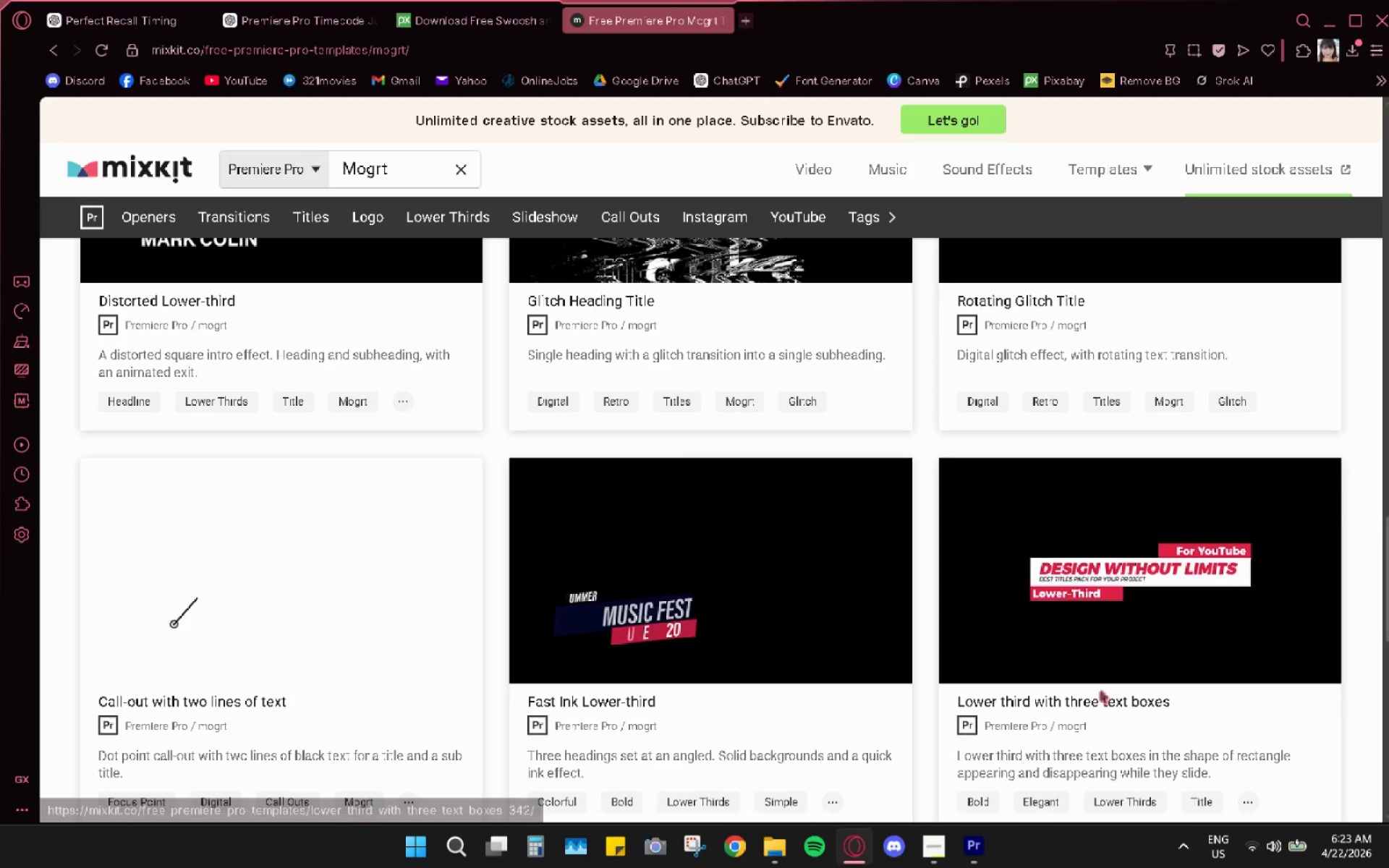 
scroll: coordinate [1097, 600], scroll_direction: down, amount: 4.0
 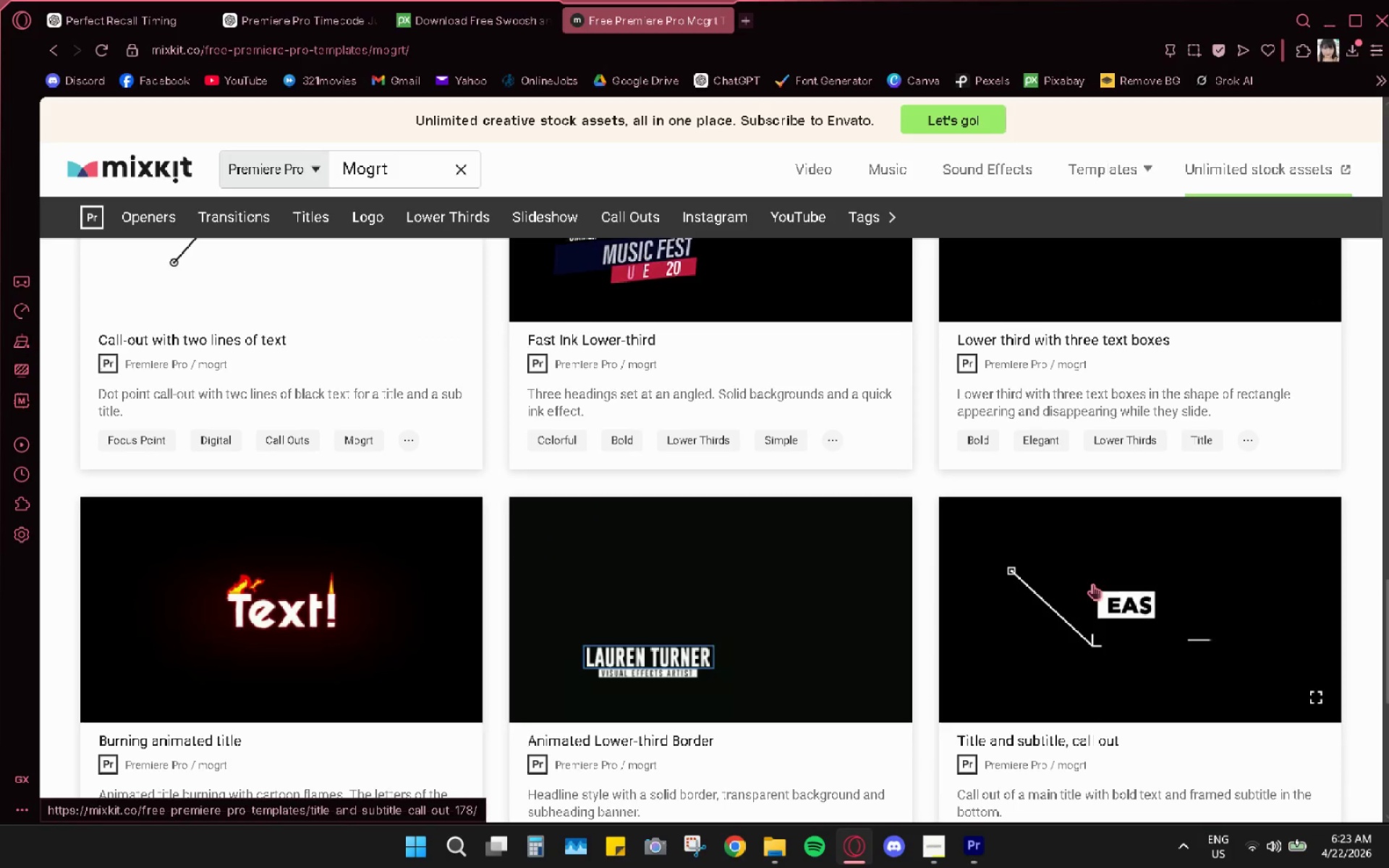 
scroll: coordinate [1092, 583], scroll_direction: up, amount: 3.0
 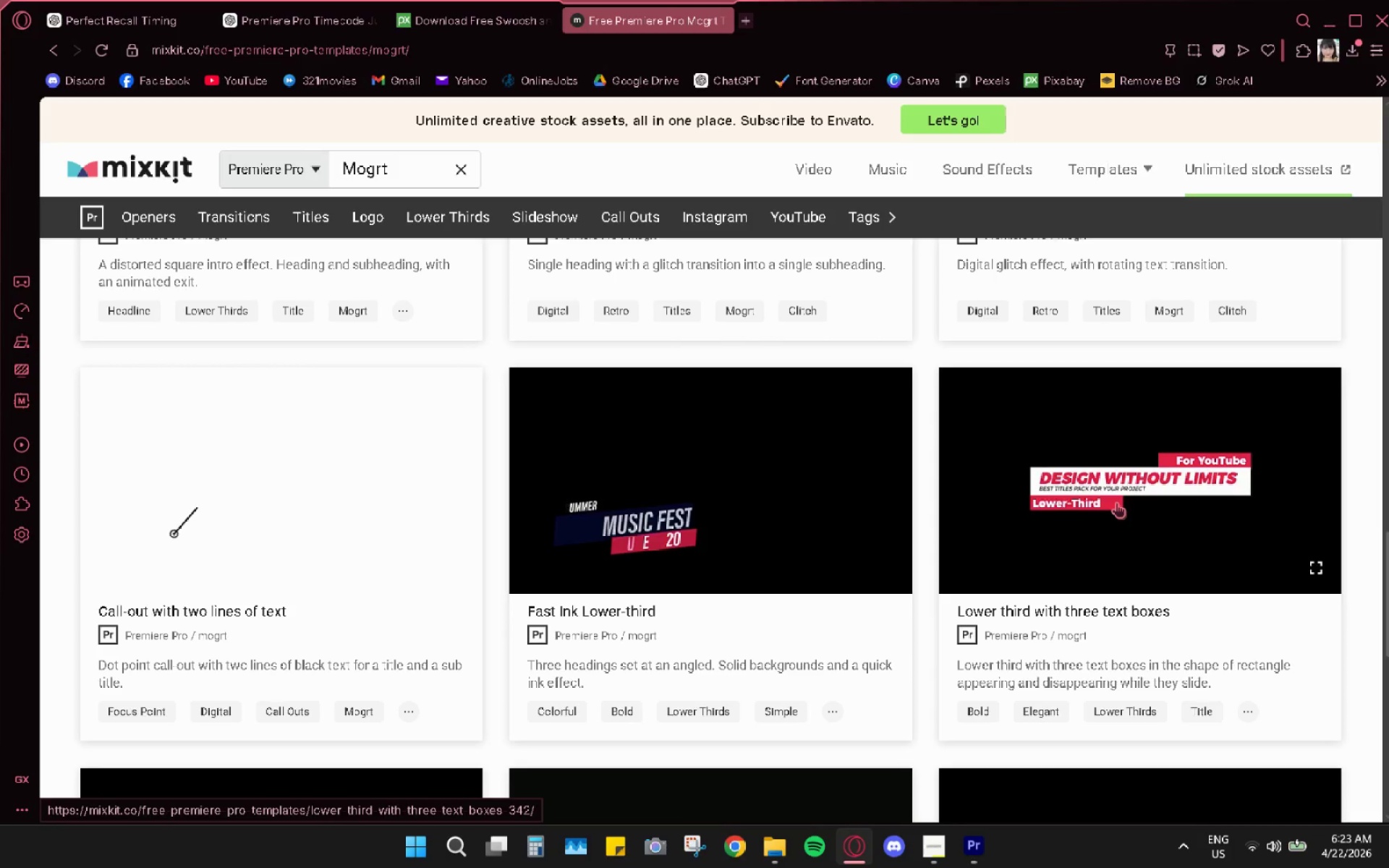 
left_click([1116, 502])
 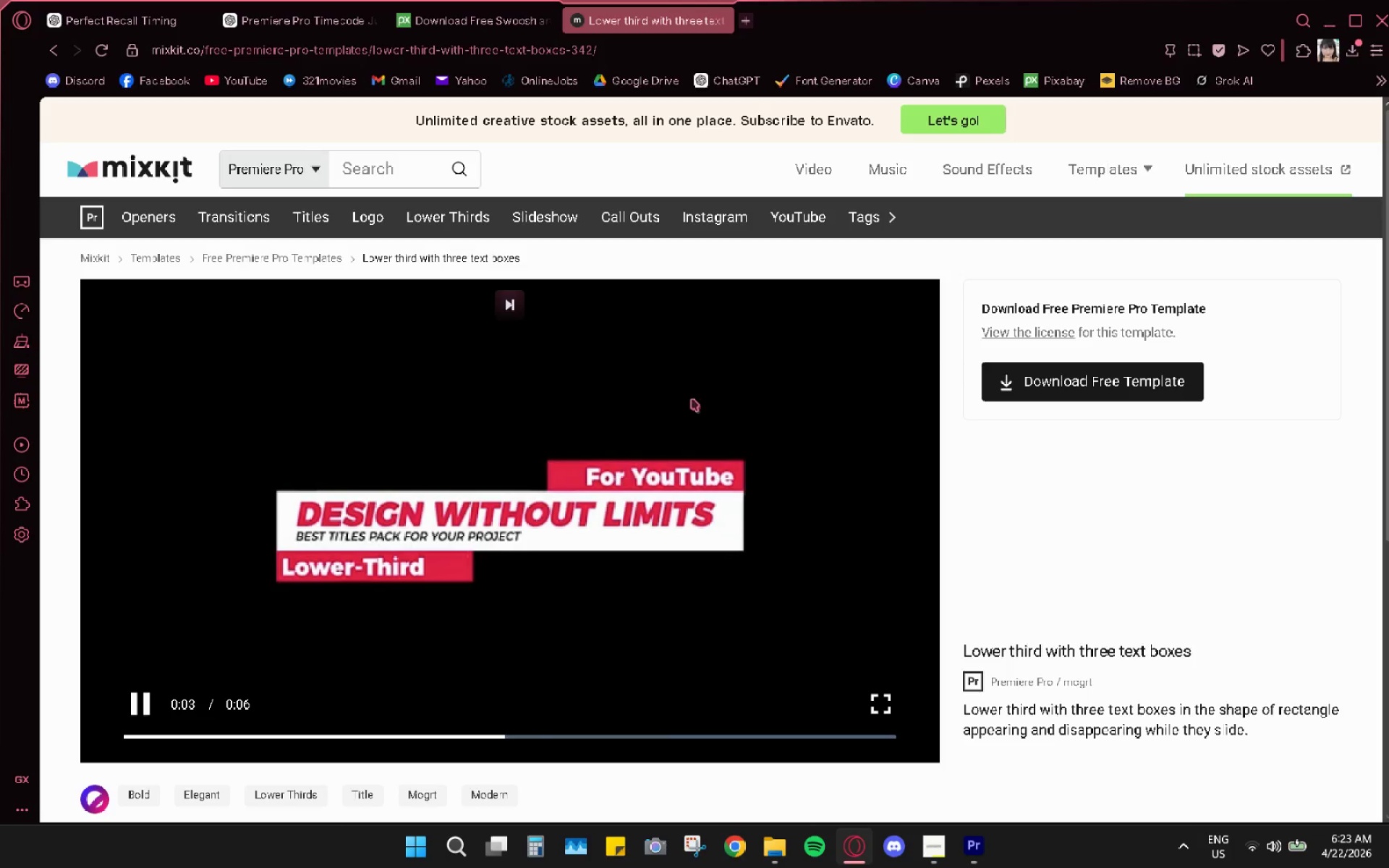 
left_click([1130, 395])
 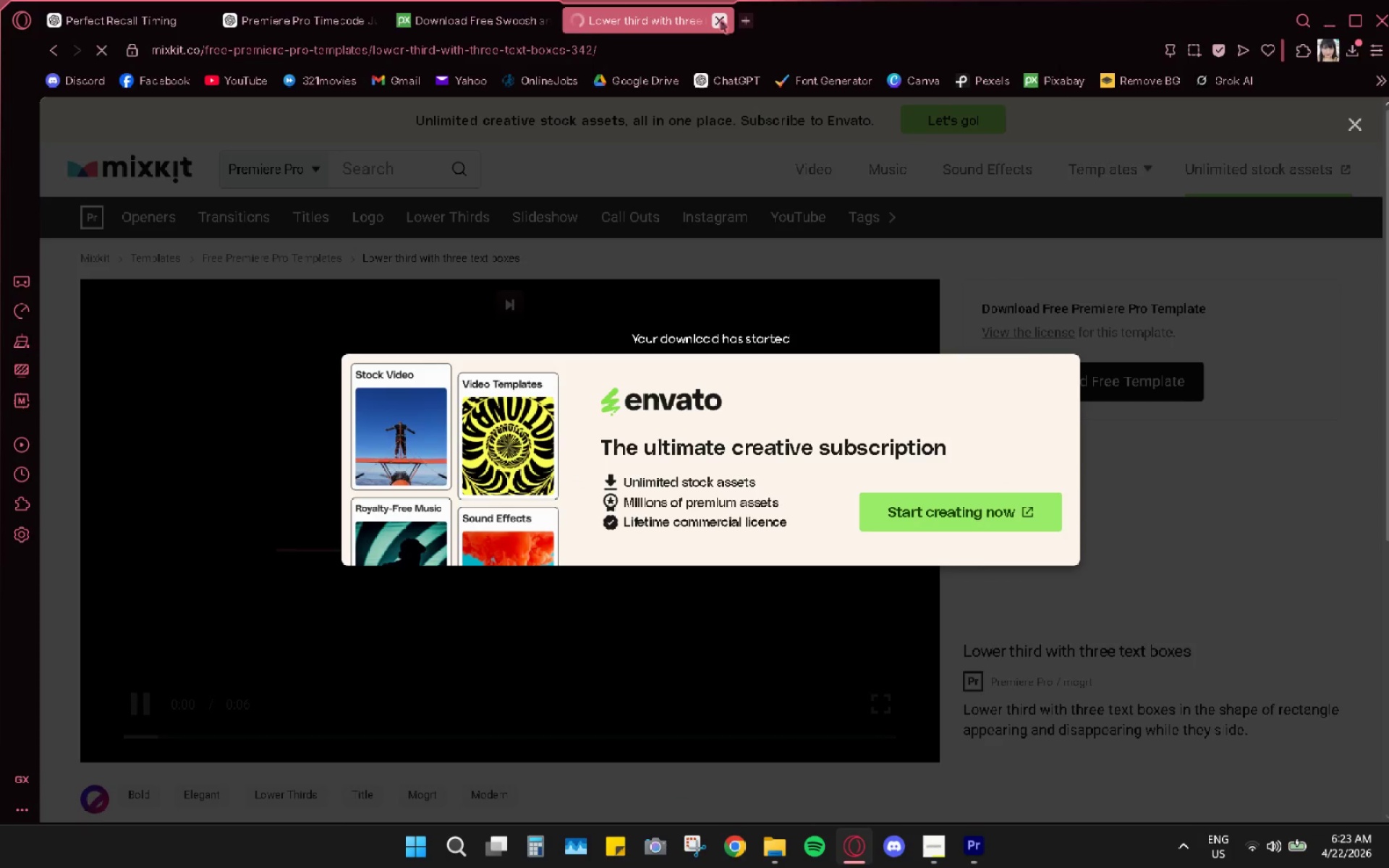 
left_click([721, 20])
 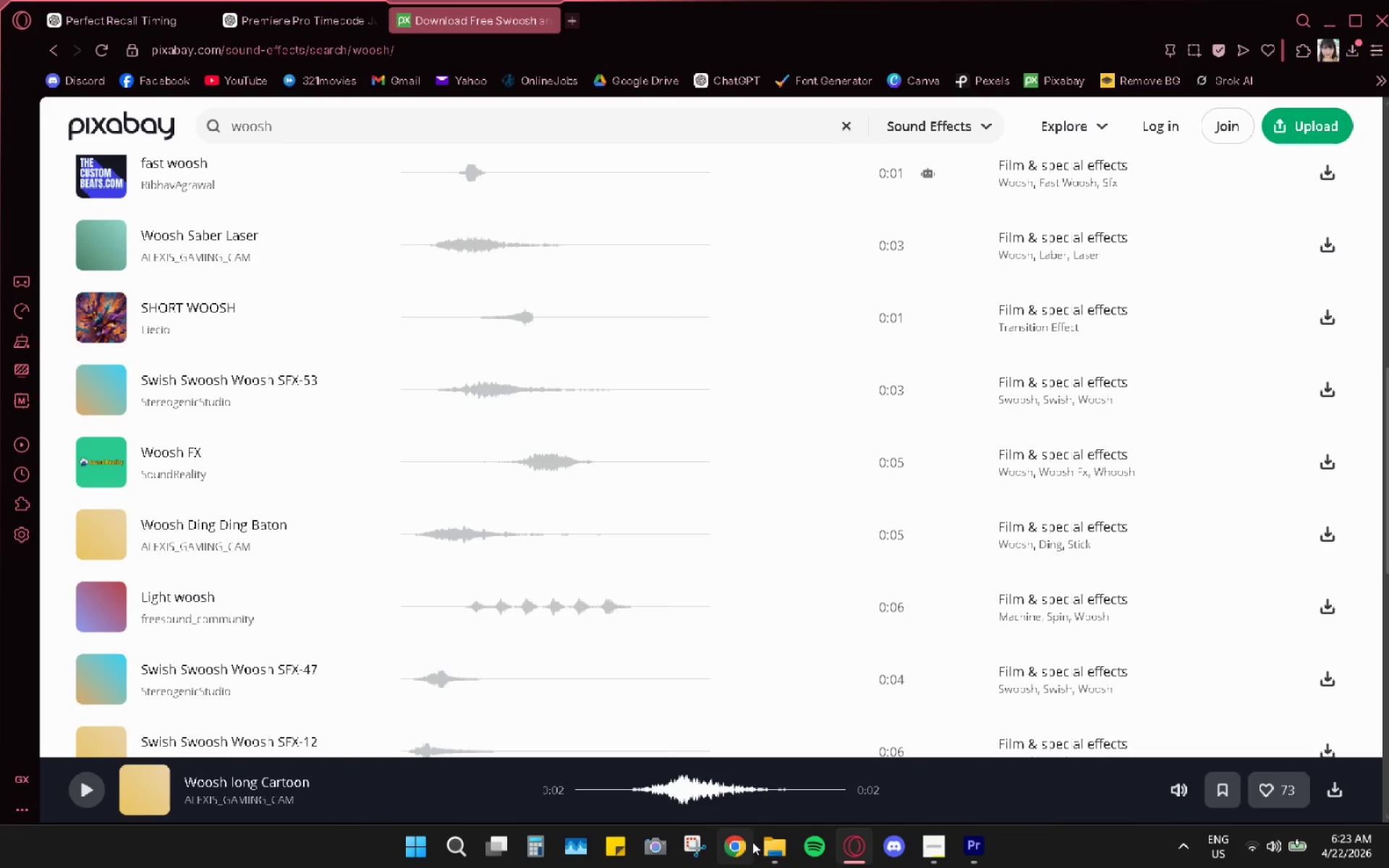 
left_click([779, 840])
 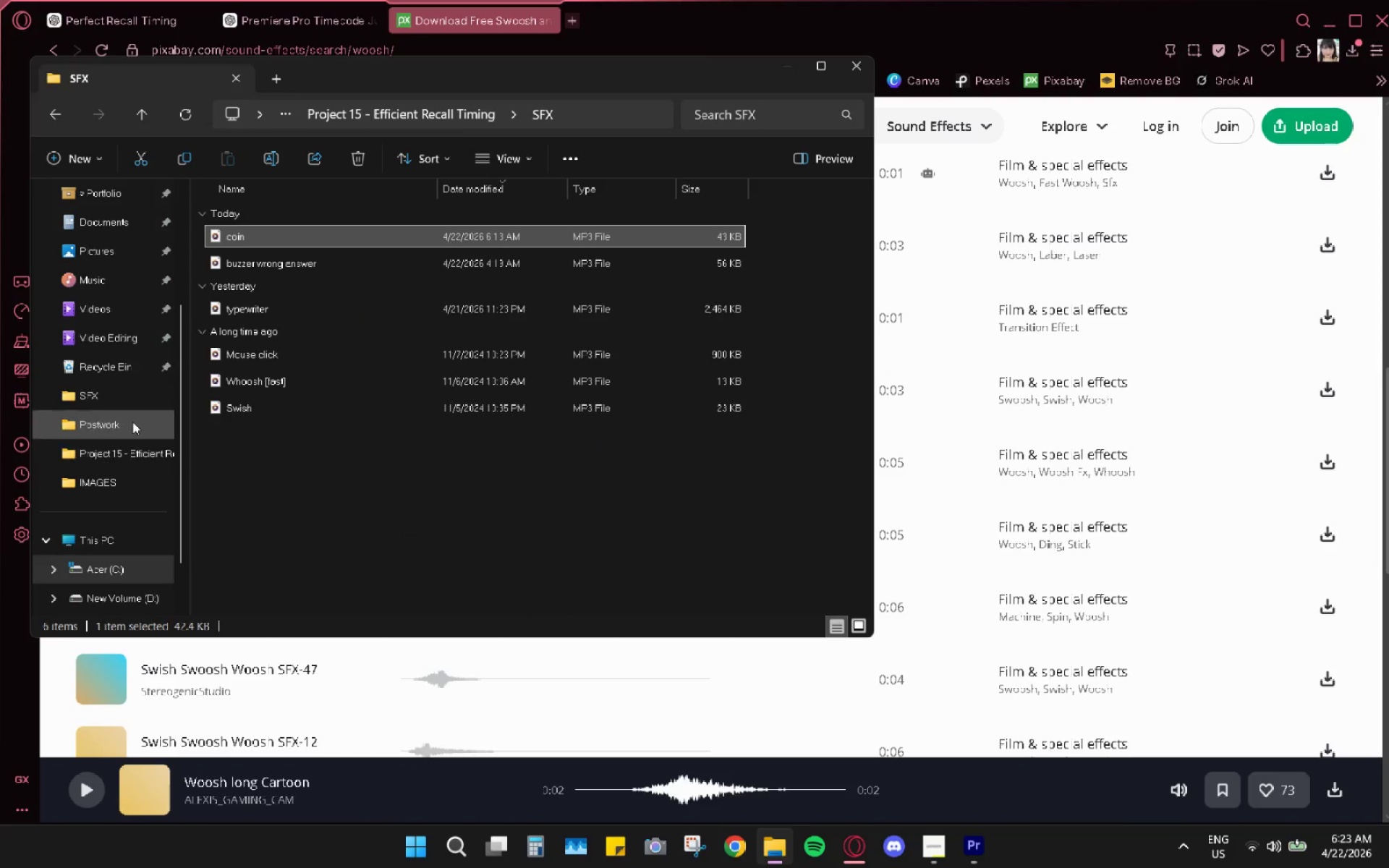 
scroll: coordinate [97, 351], scroll_direction: up, amount: 4.0
 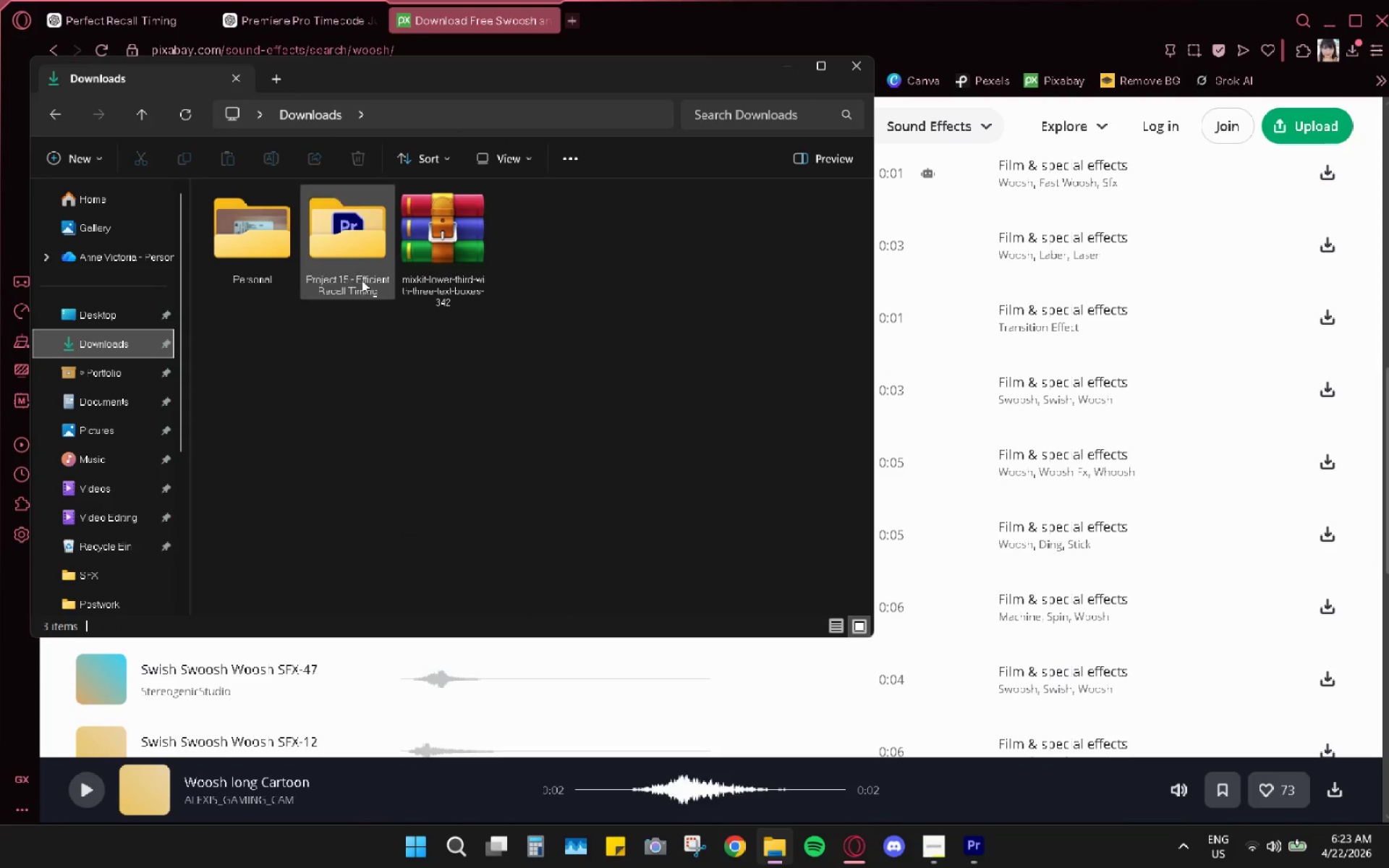 
double_click([392, 241])
 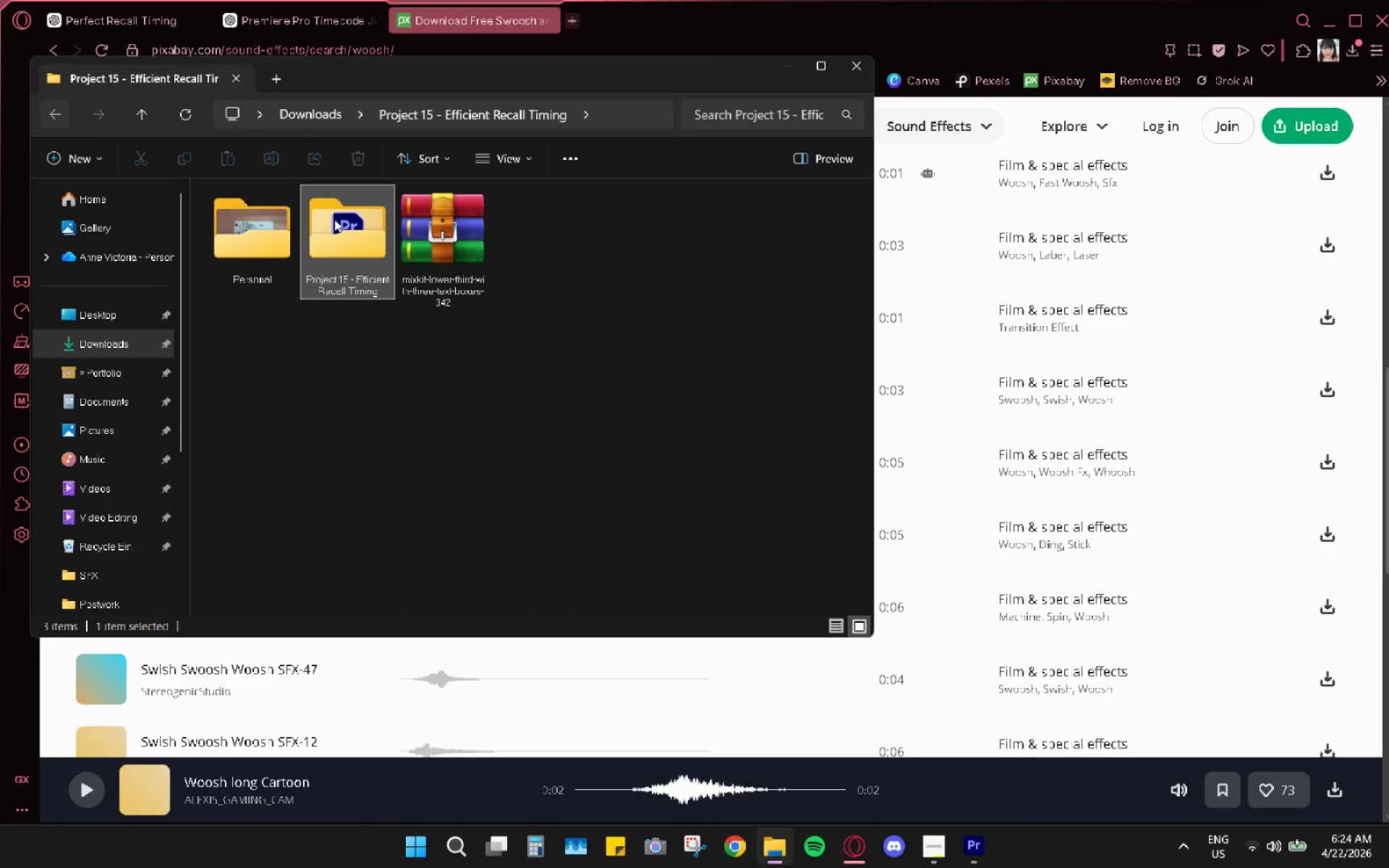 
double_click([428, 278])
 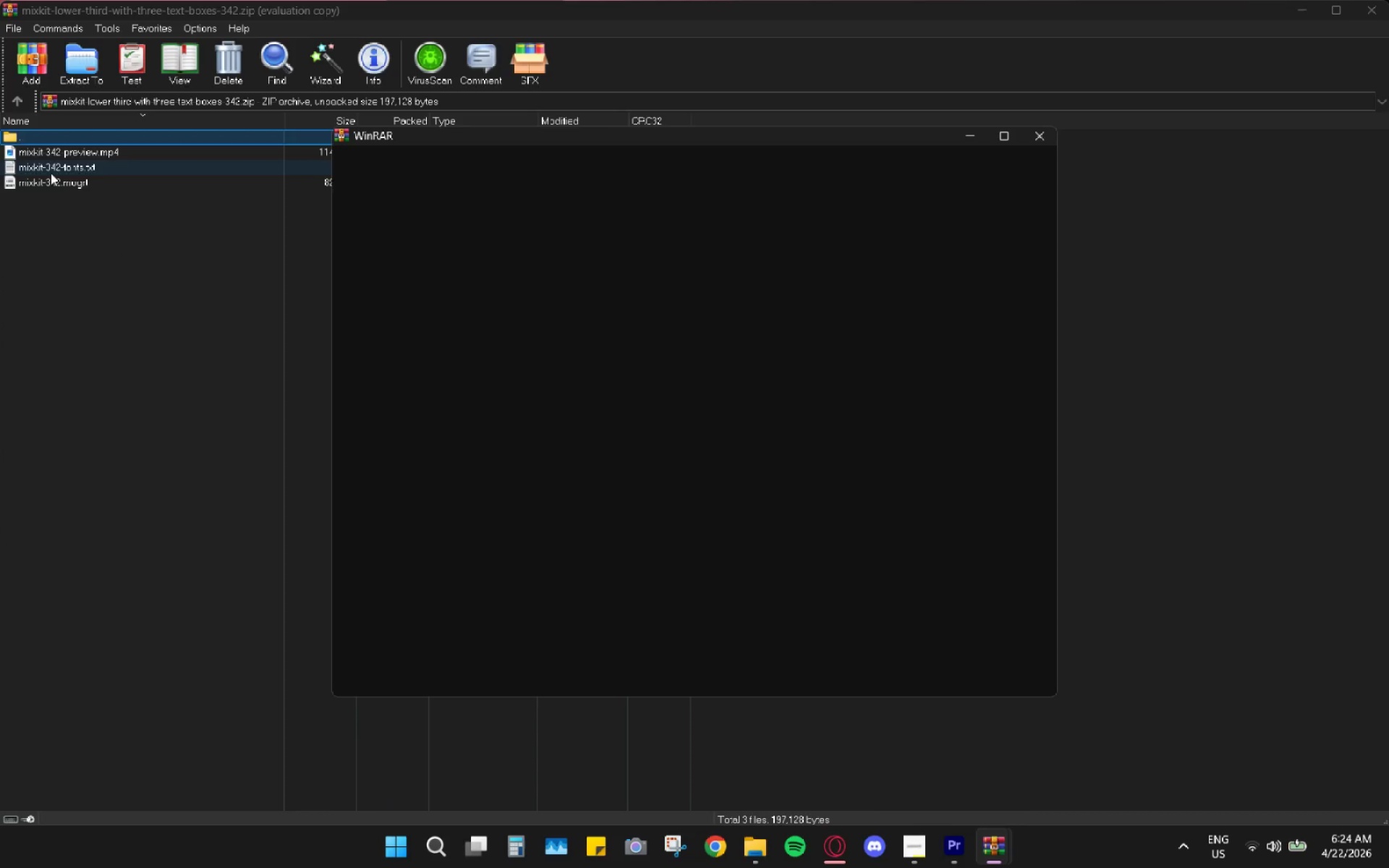 
left_click([59, 181])
 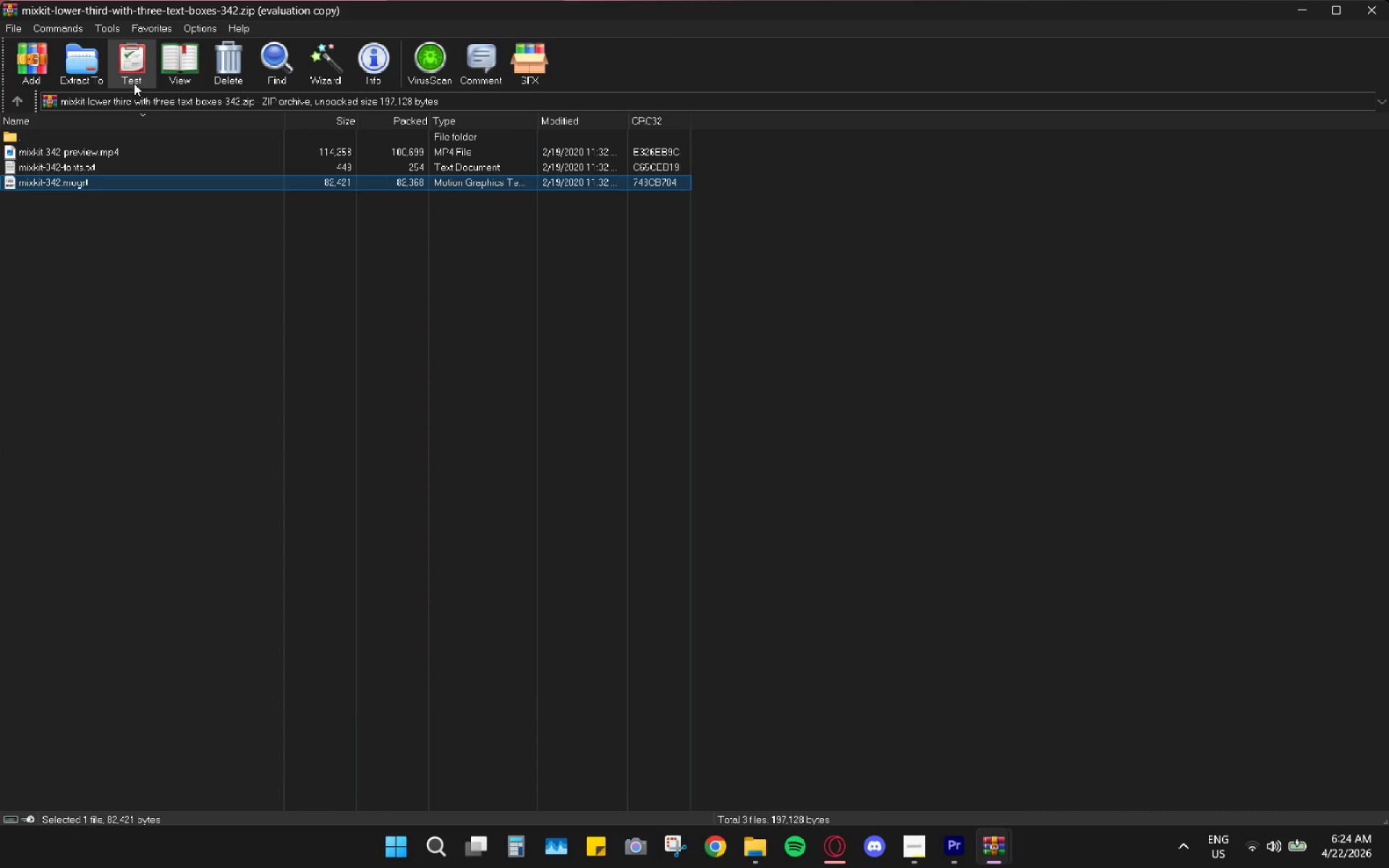 
left_click([98, 74])
 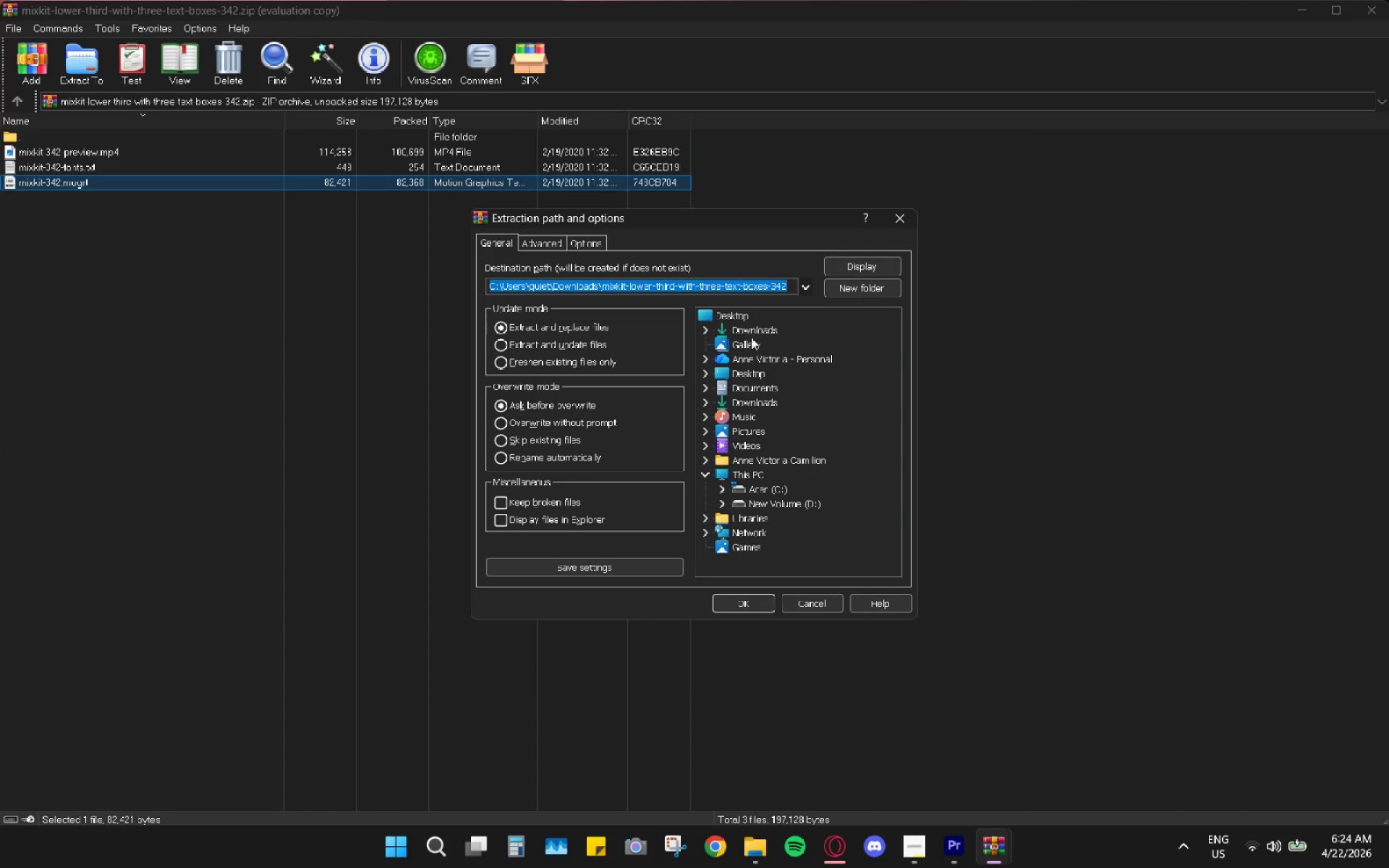 
double_click([750, 331])
 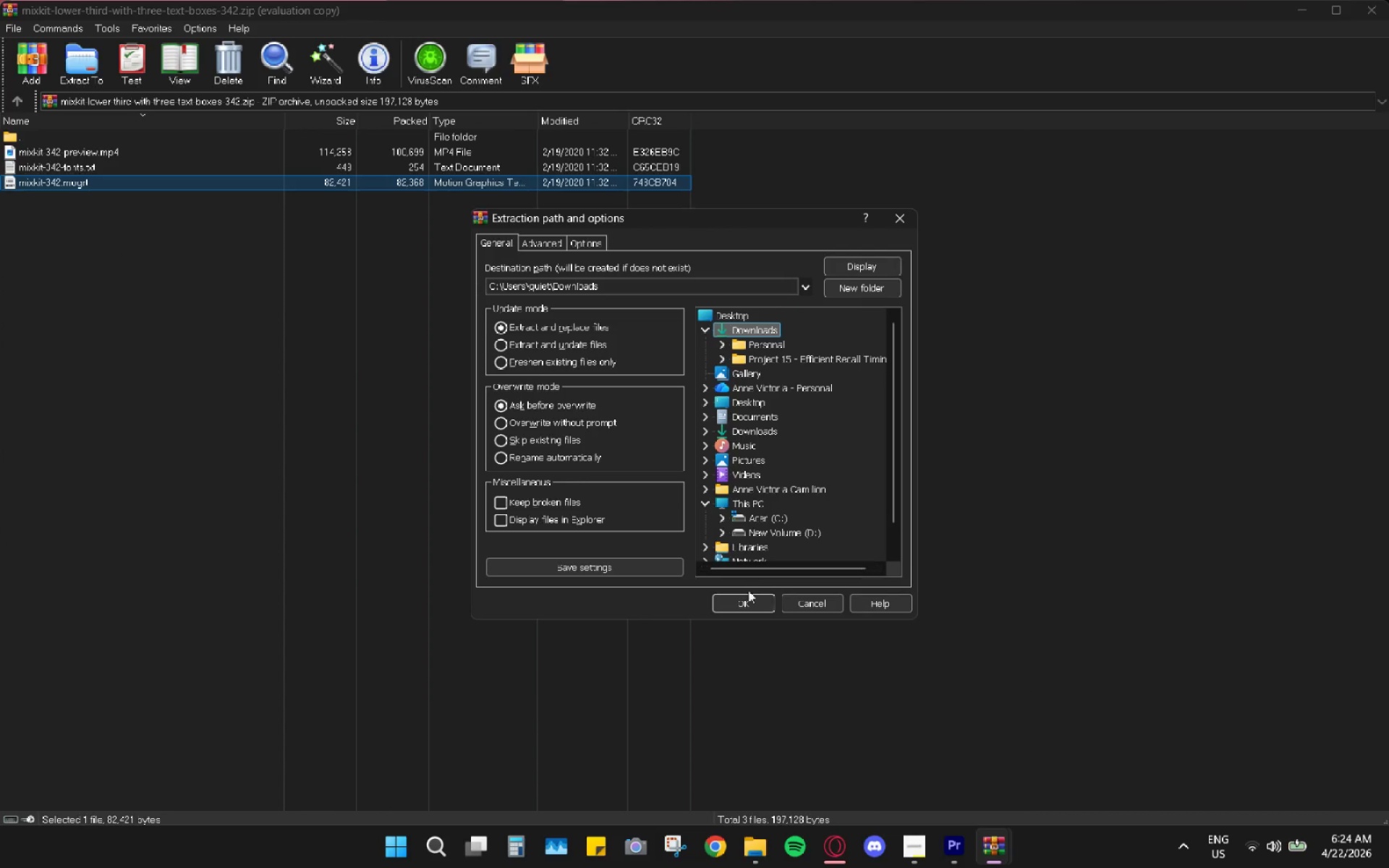 
left_click([745, 605])
 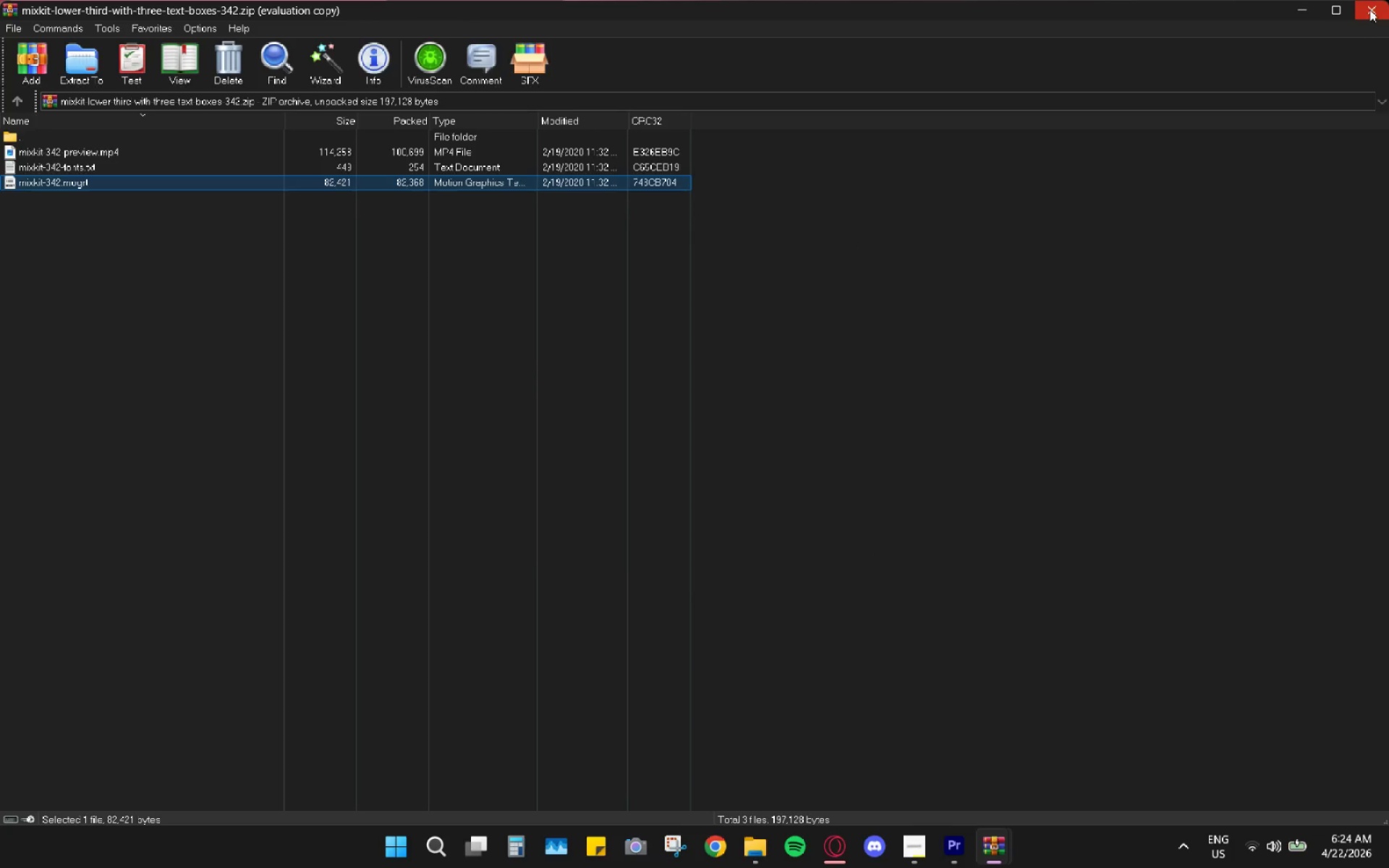 
left_click([1369, 9])
 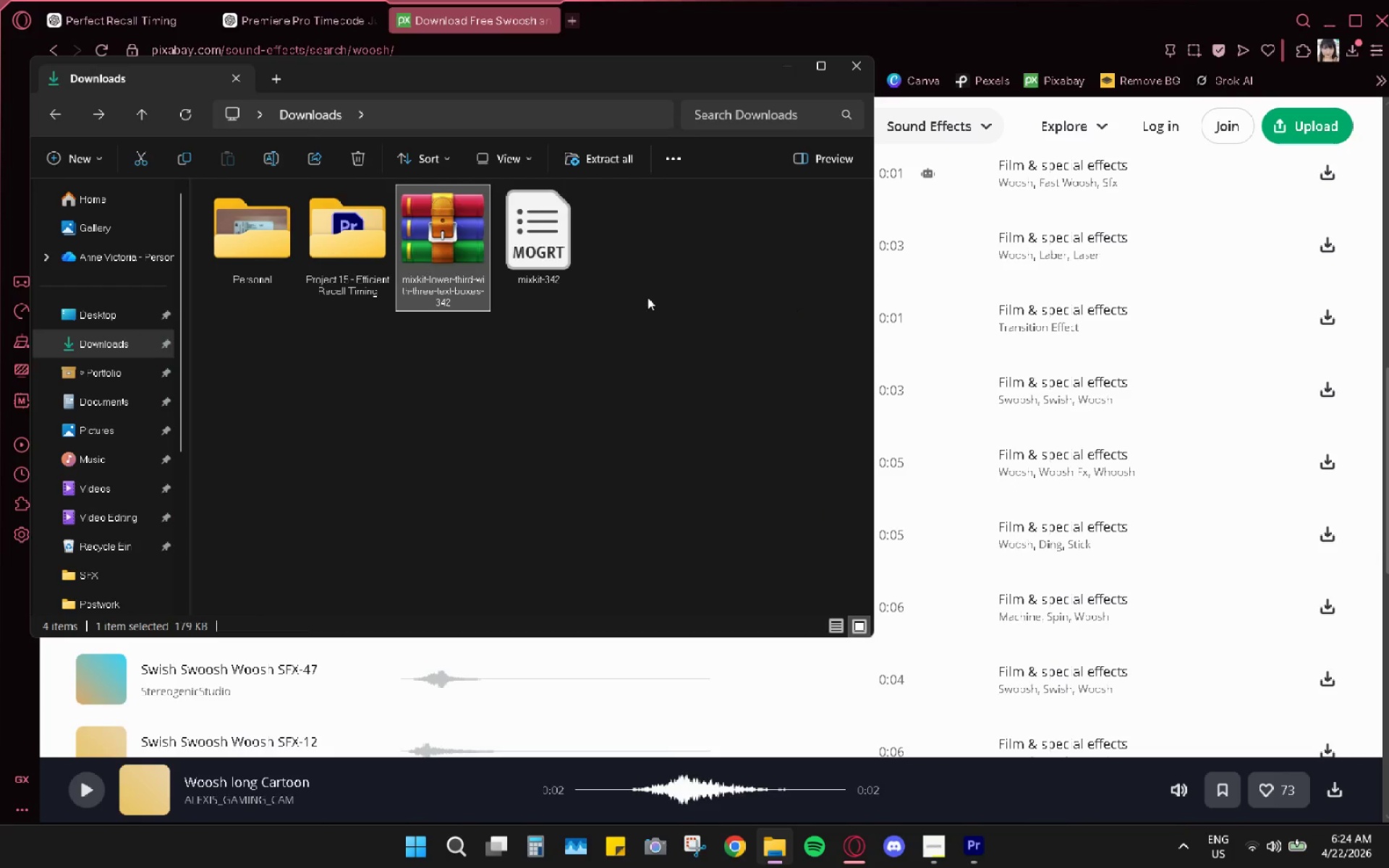 
left_click([456, 227])
 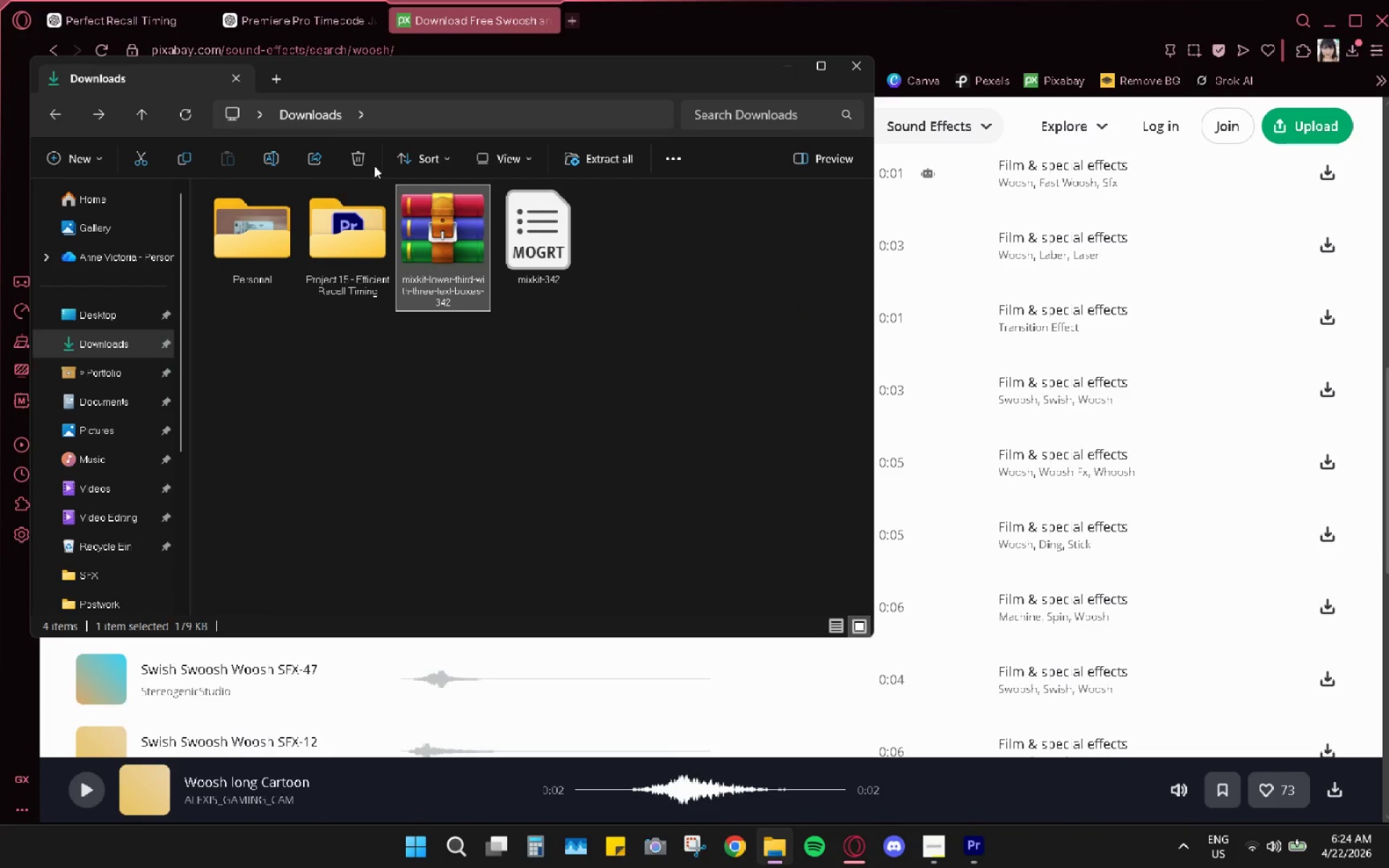 
mouse_move([359, 161])
 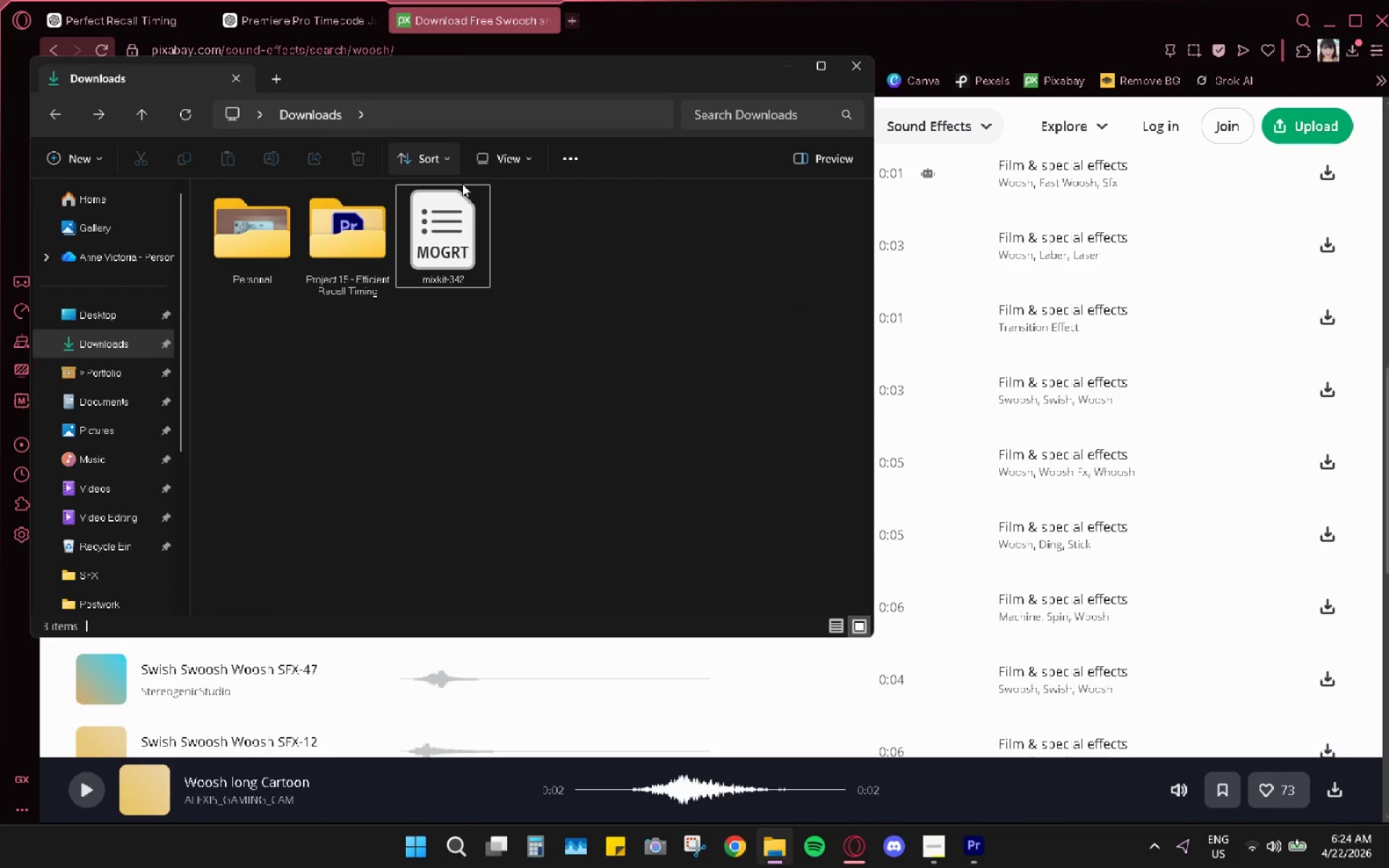 
left_click_drag(start_coordinate=[452, 216], to_coordinate=[448, 217])
 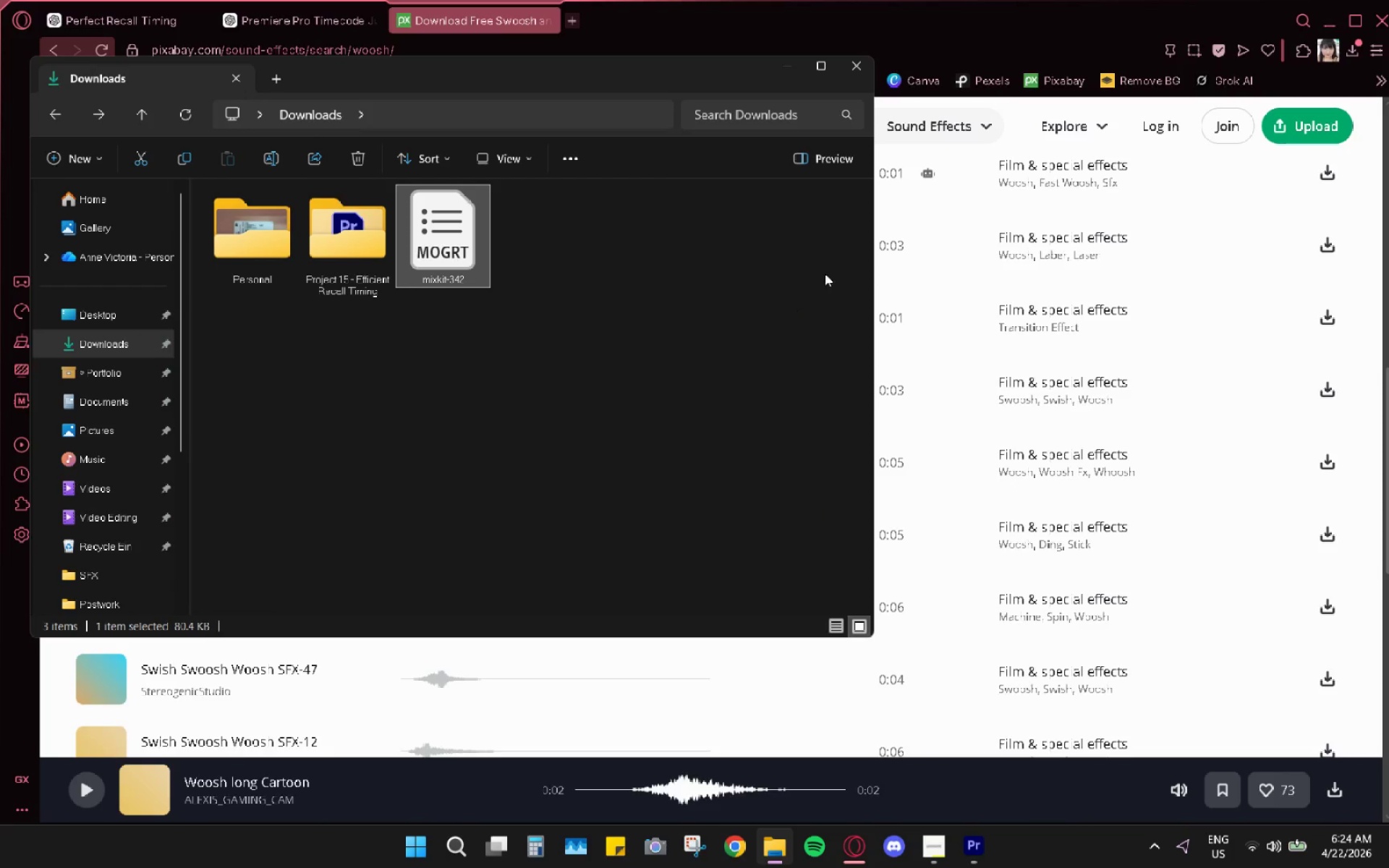 
key(Control+X)
 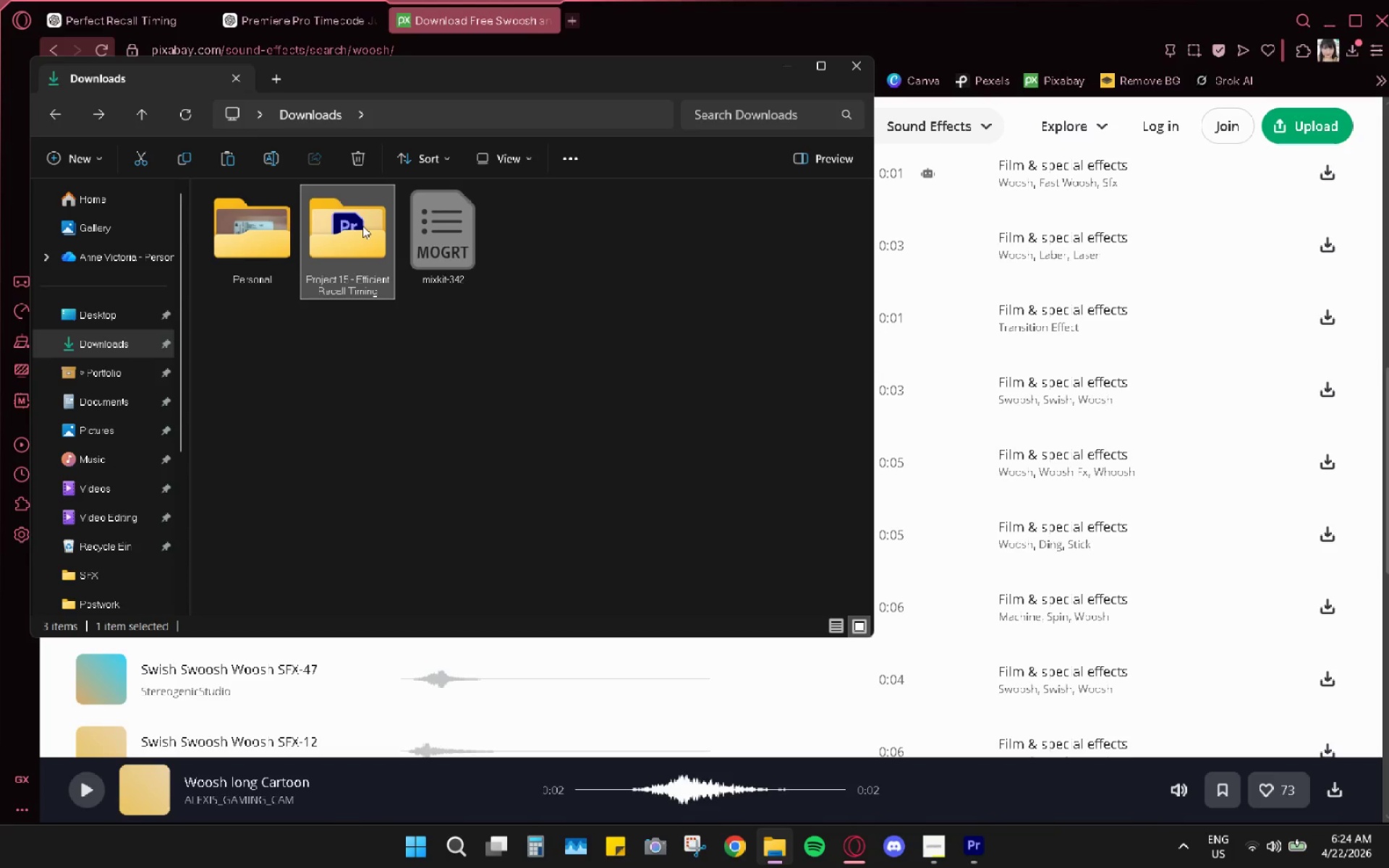 
double_click([362, 226])
 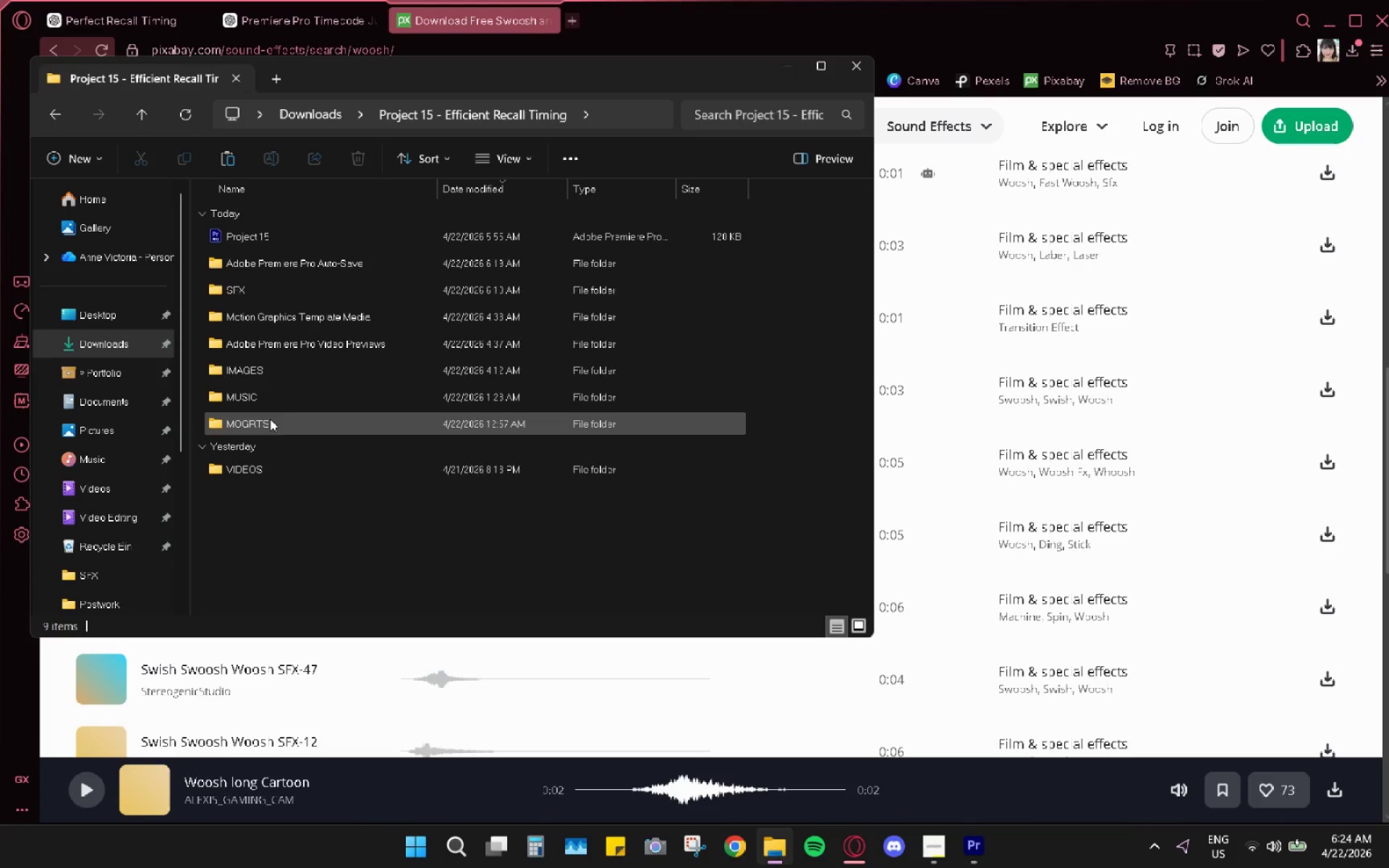 
double_click([267, 427])
 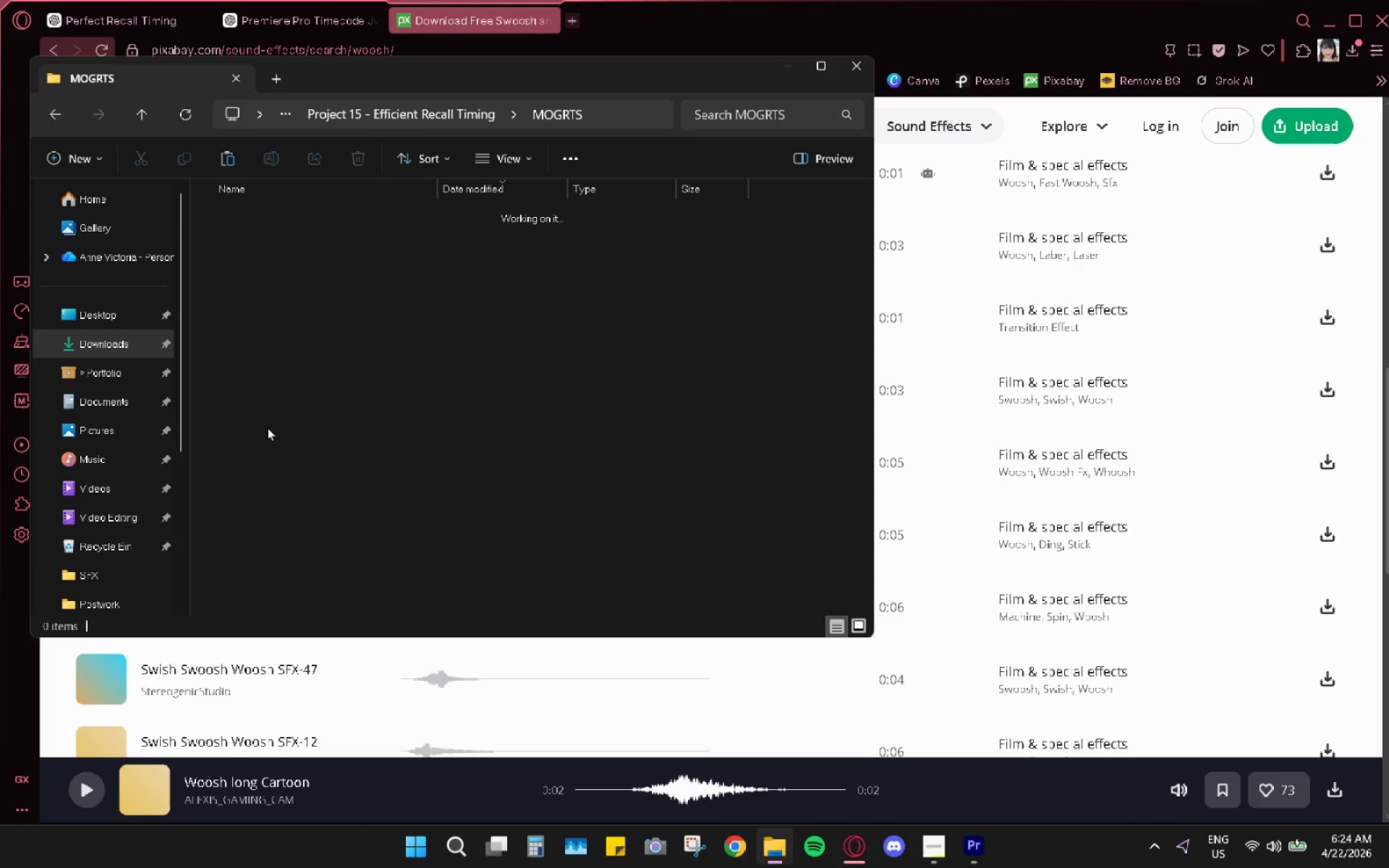 
key(Control+V)
 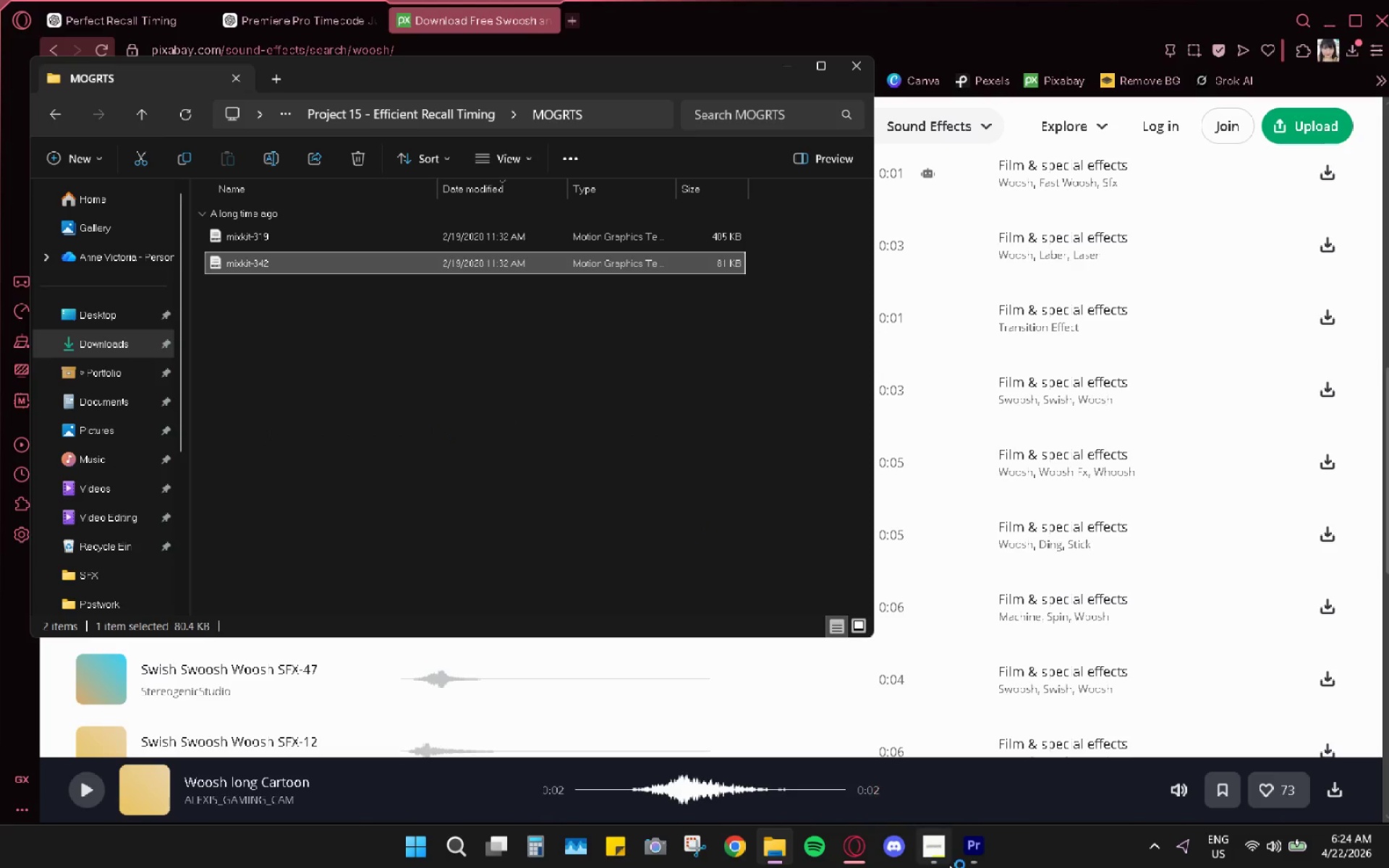 
left_click([986, 841])
 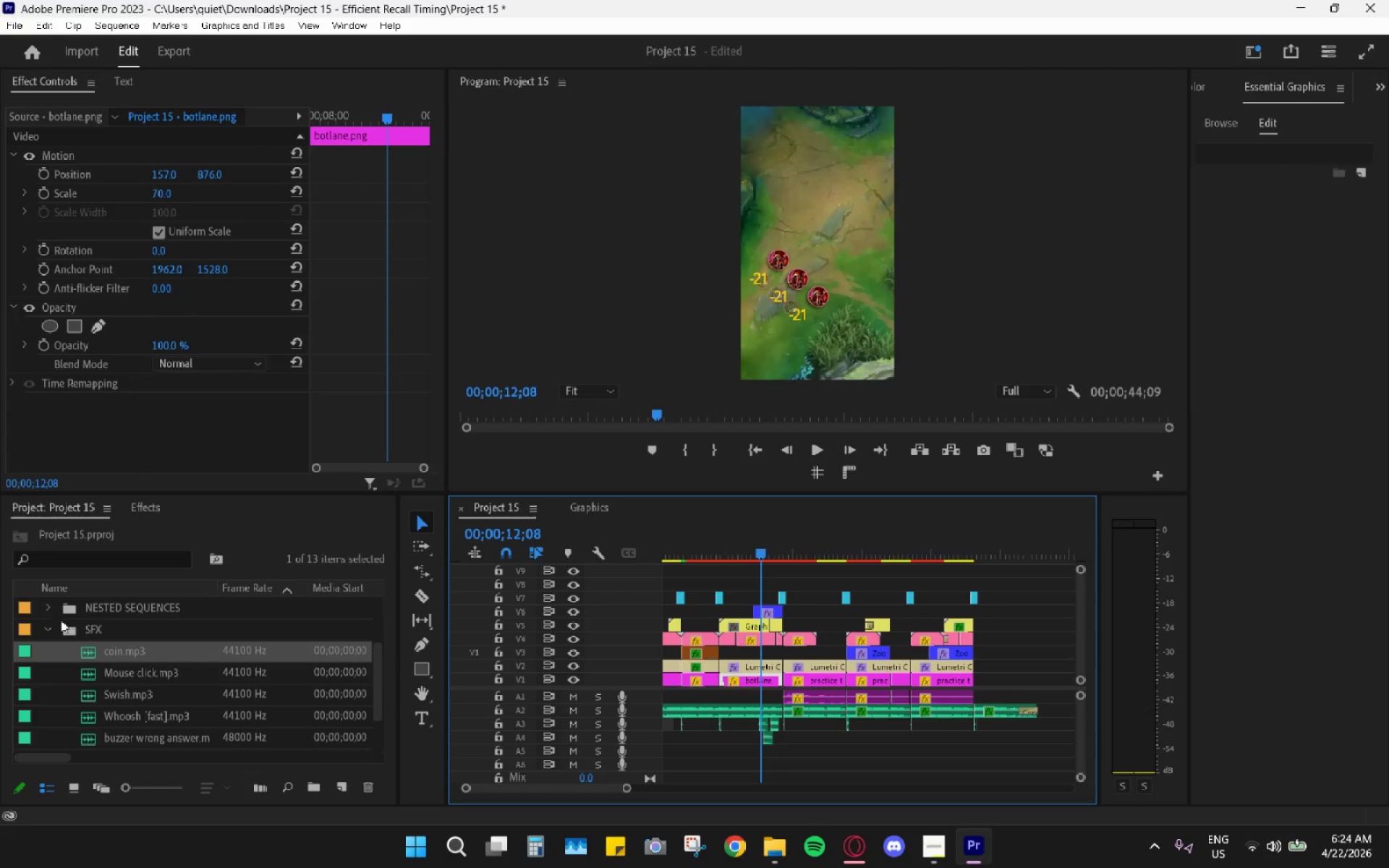 
left_click_drag(start_coordinate=[52, 632], to_coordinate=[52, 637])
 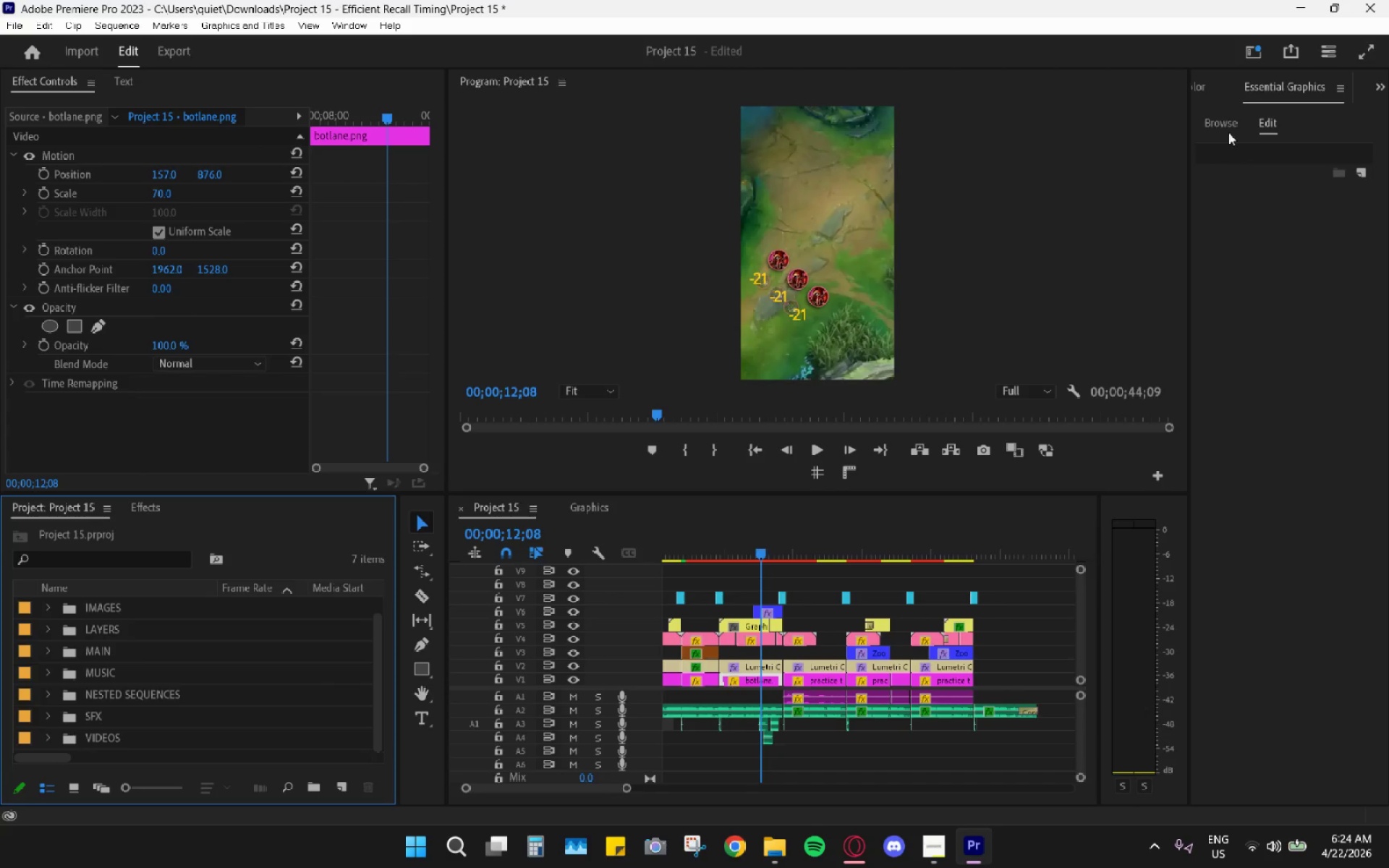 
left_click([1230, 125])
 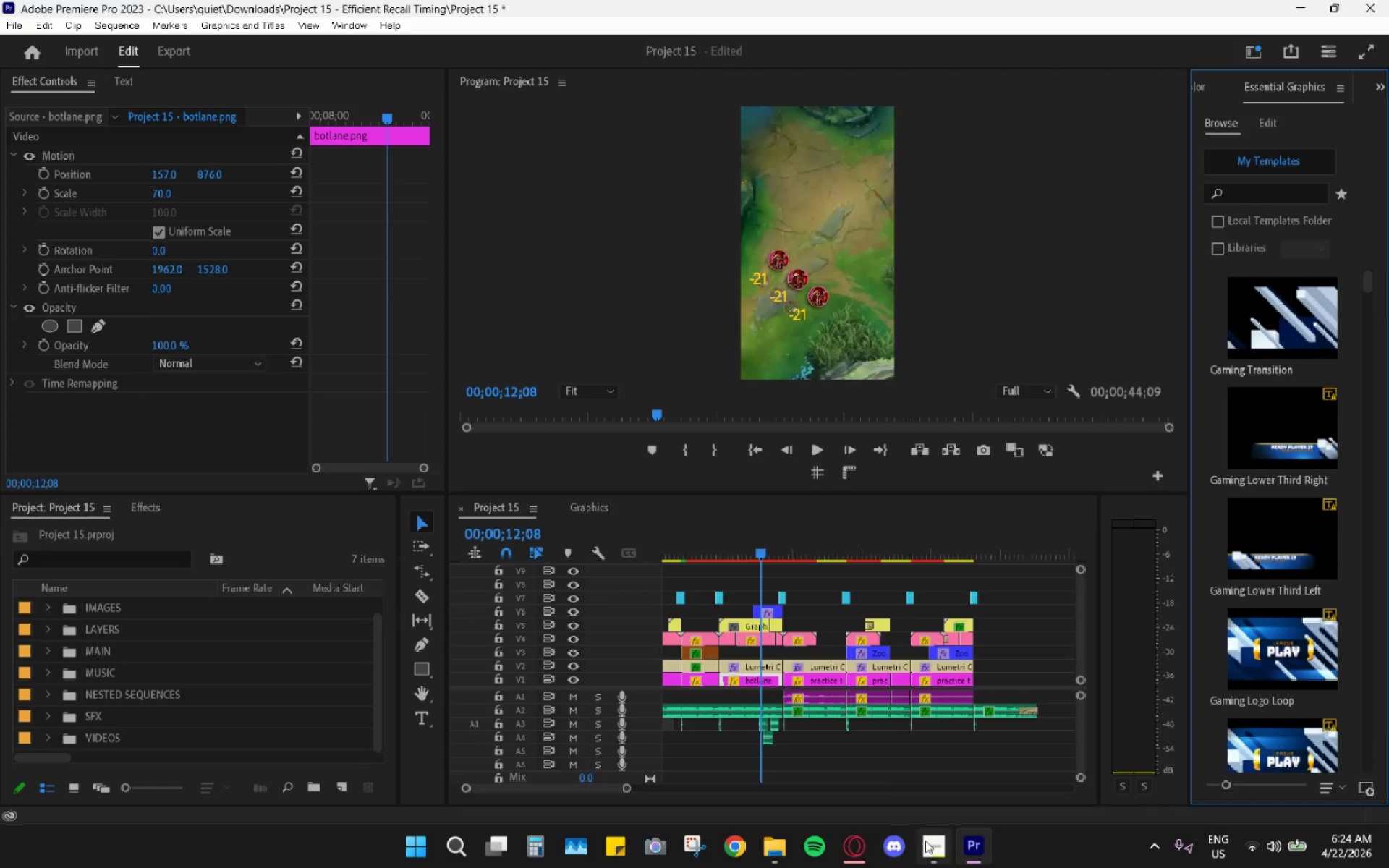 
left_click_drag(start_coordinate=[1369, 282], to_coordinate=[1374, 260])
 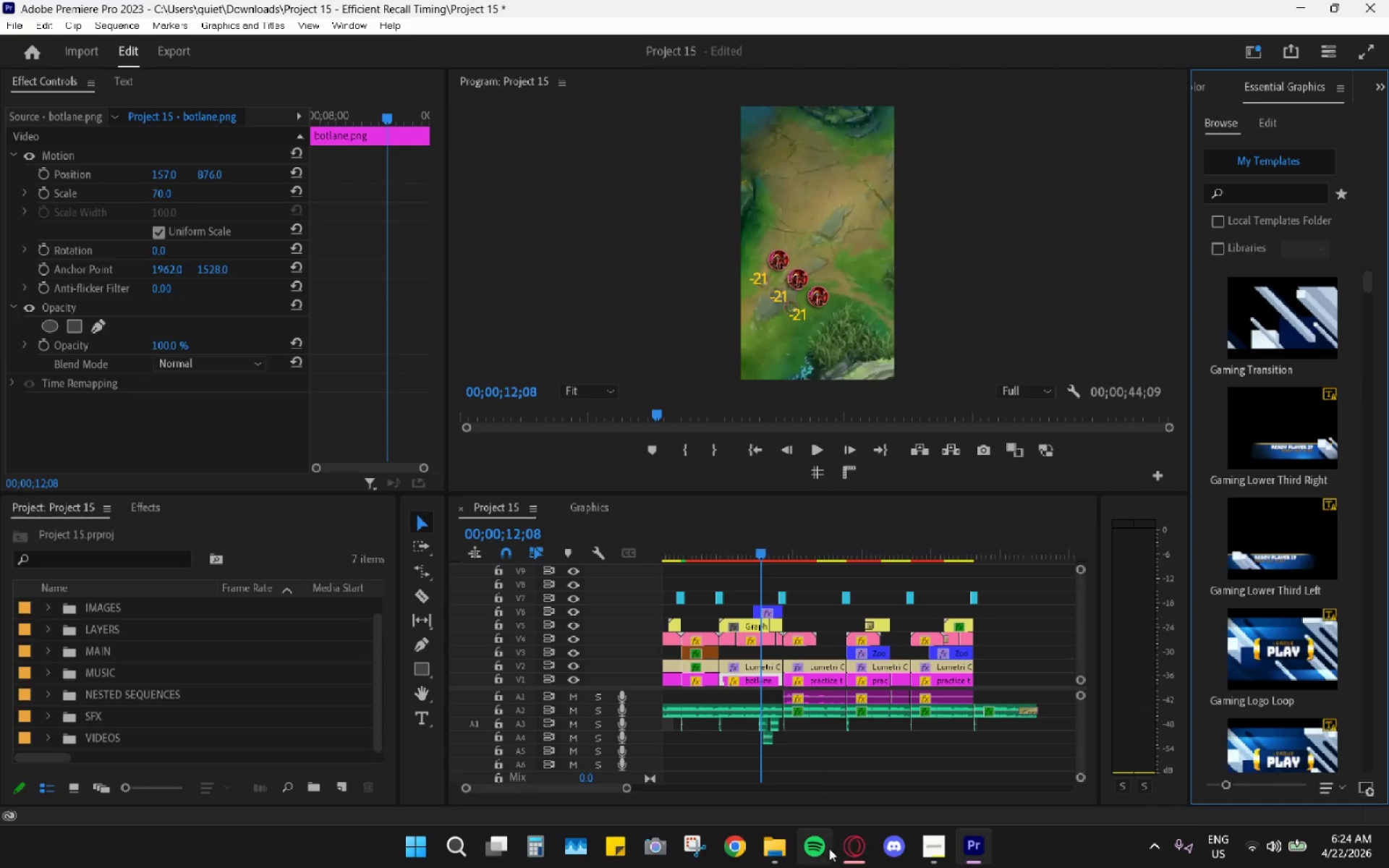 
left_click([768, 853])
 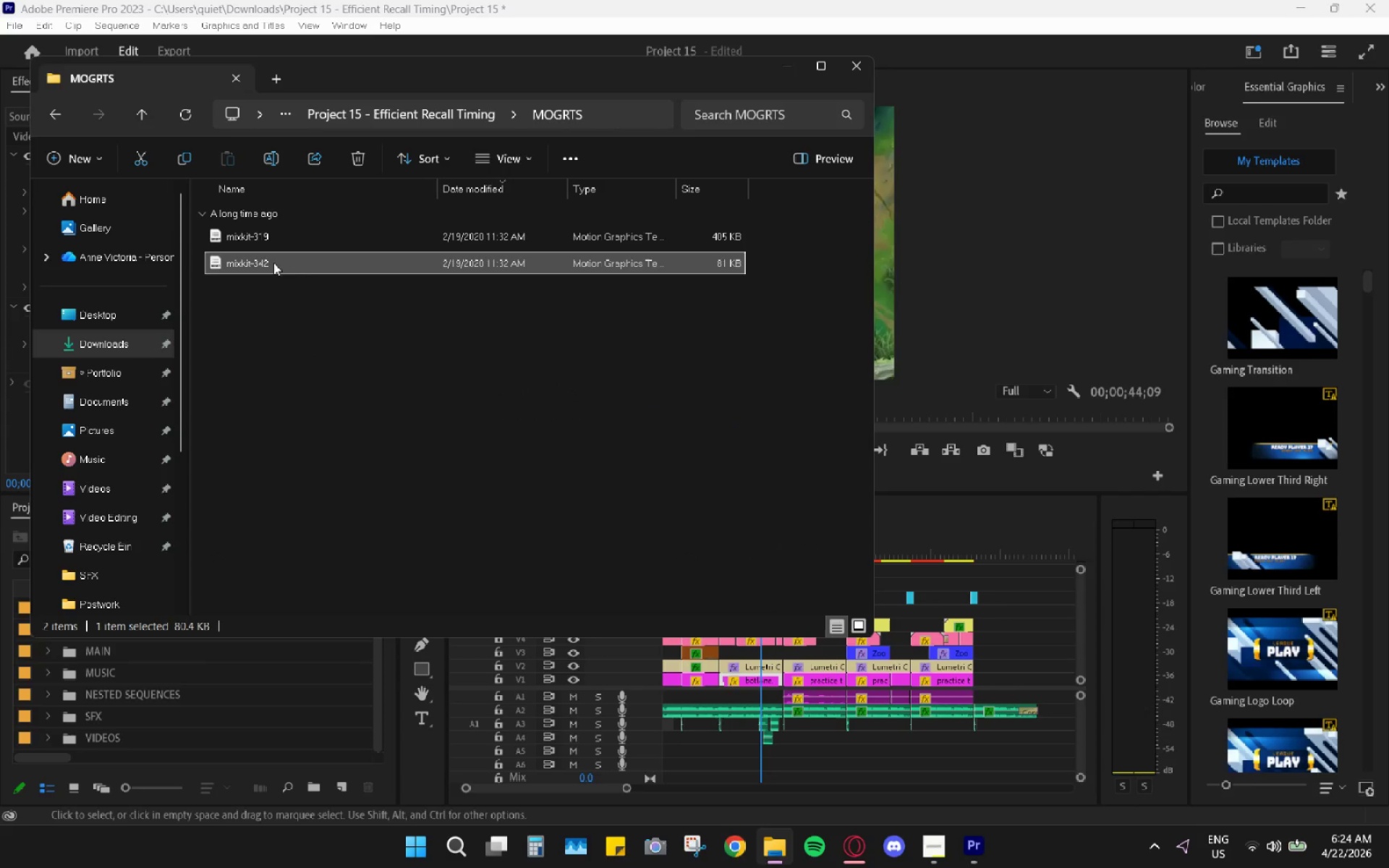 
left_click_drag(start_coordinate=[250, 260], to_coordinate=[1286, 292])
 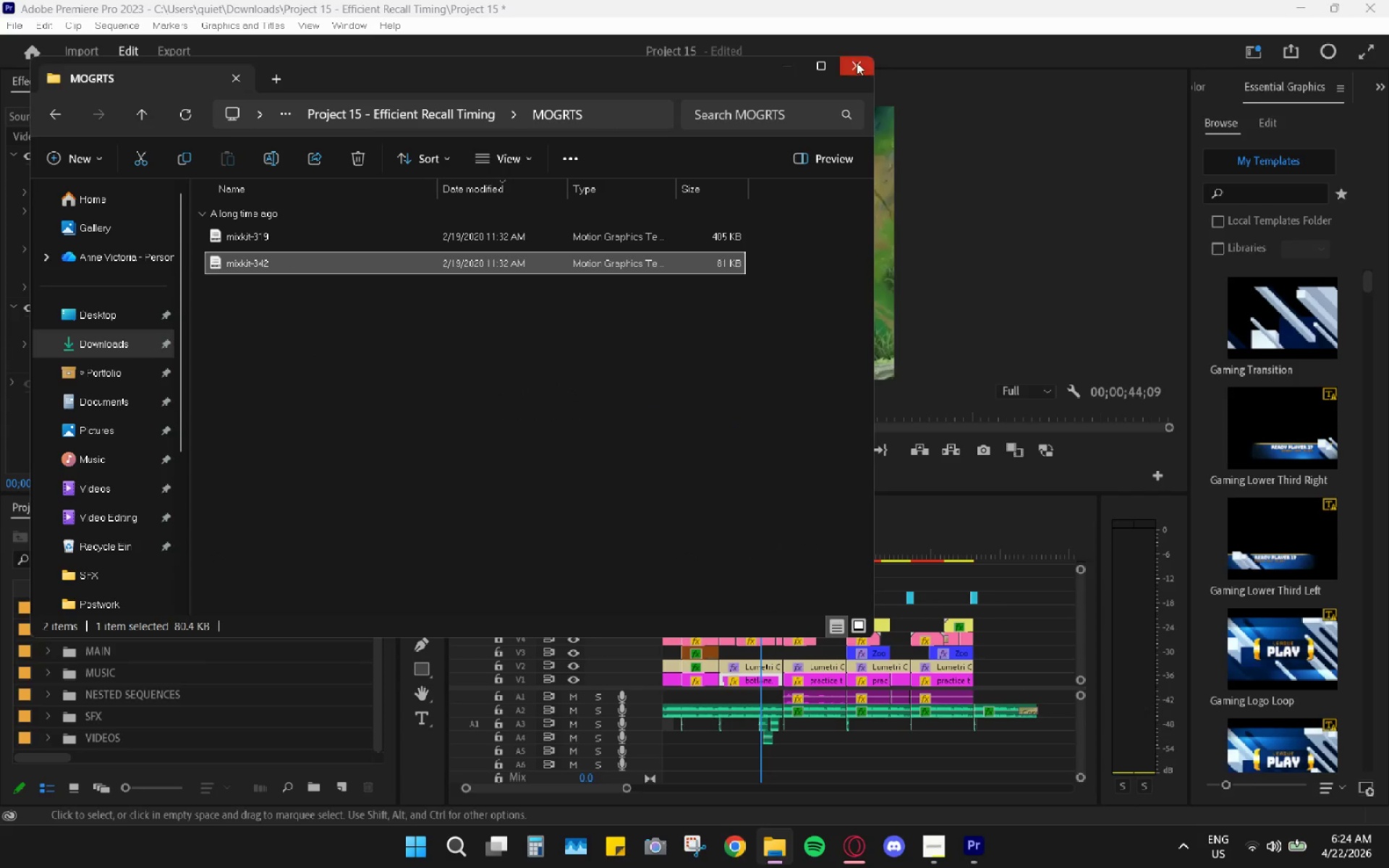 
left_click([857, 62])
 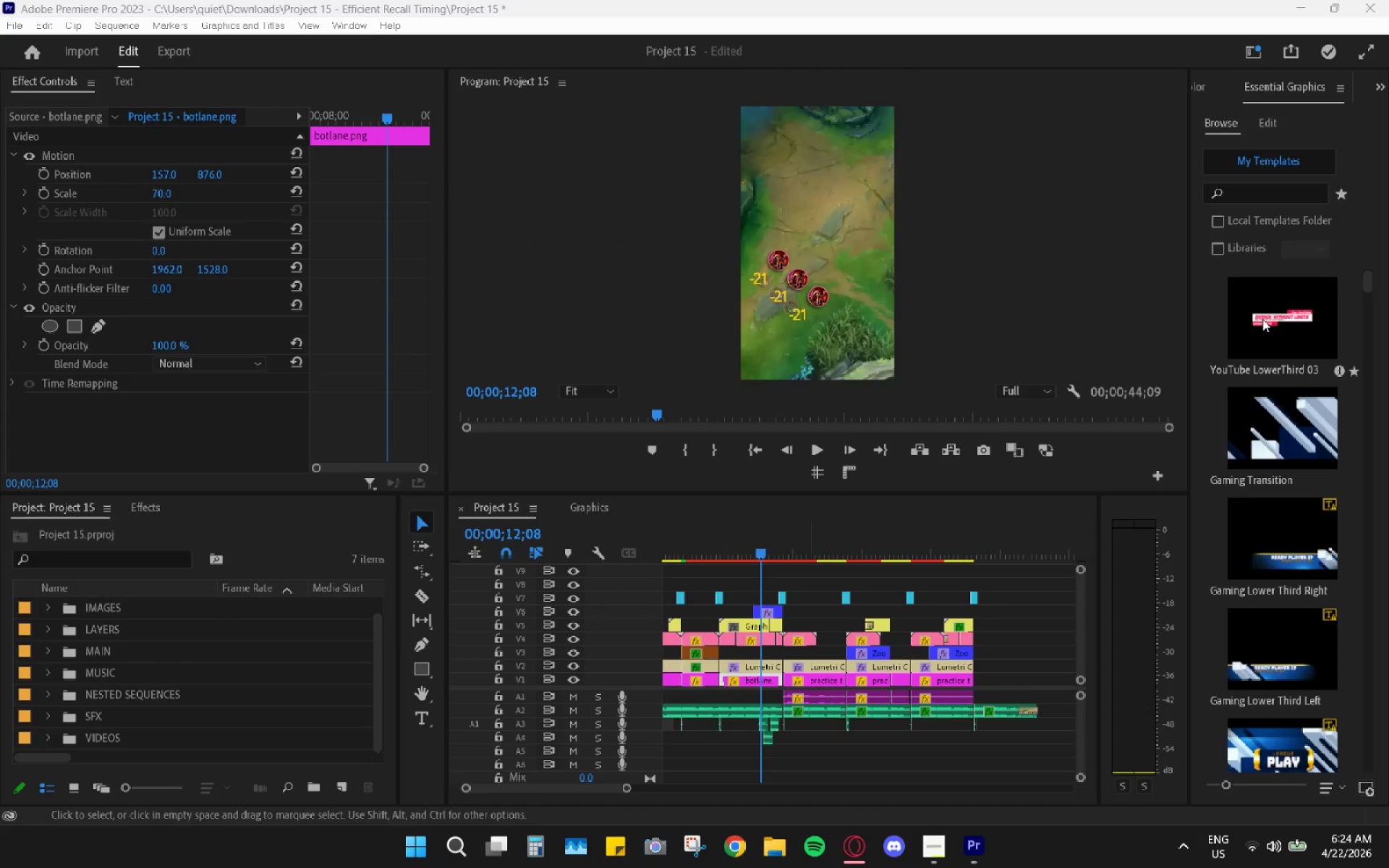 
left_click_drag(start_coordinate=[1262, 319], to_coordinate=[984, 642])
 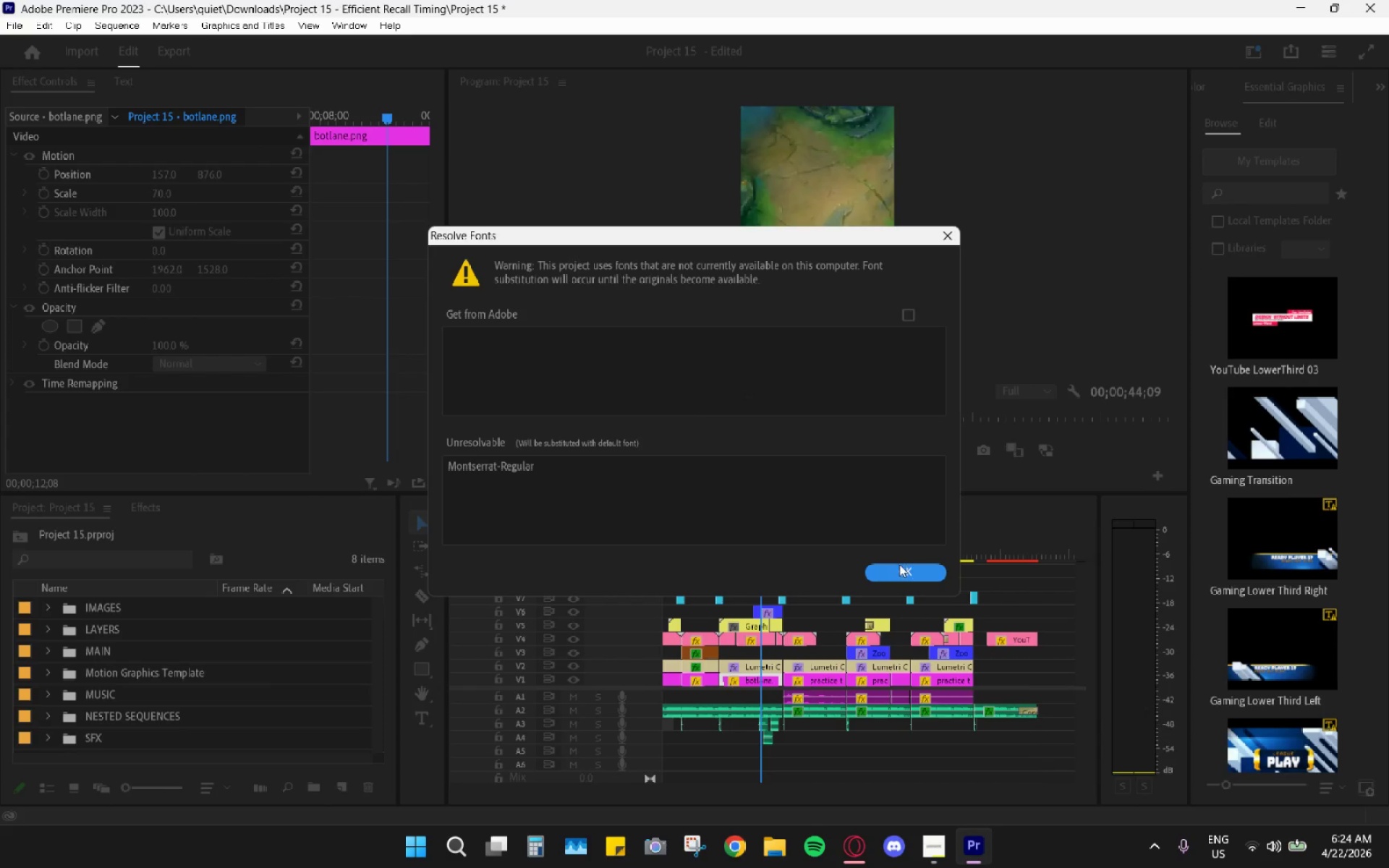 
left_click([901, 571])
 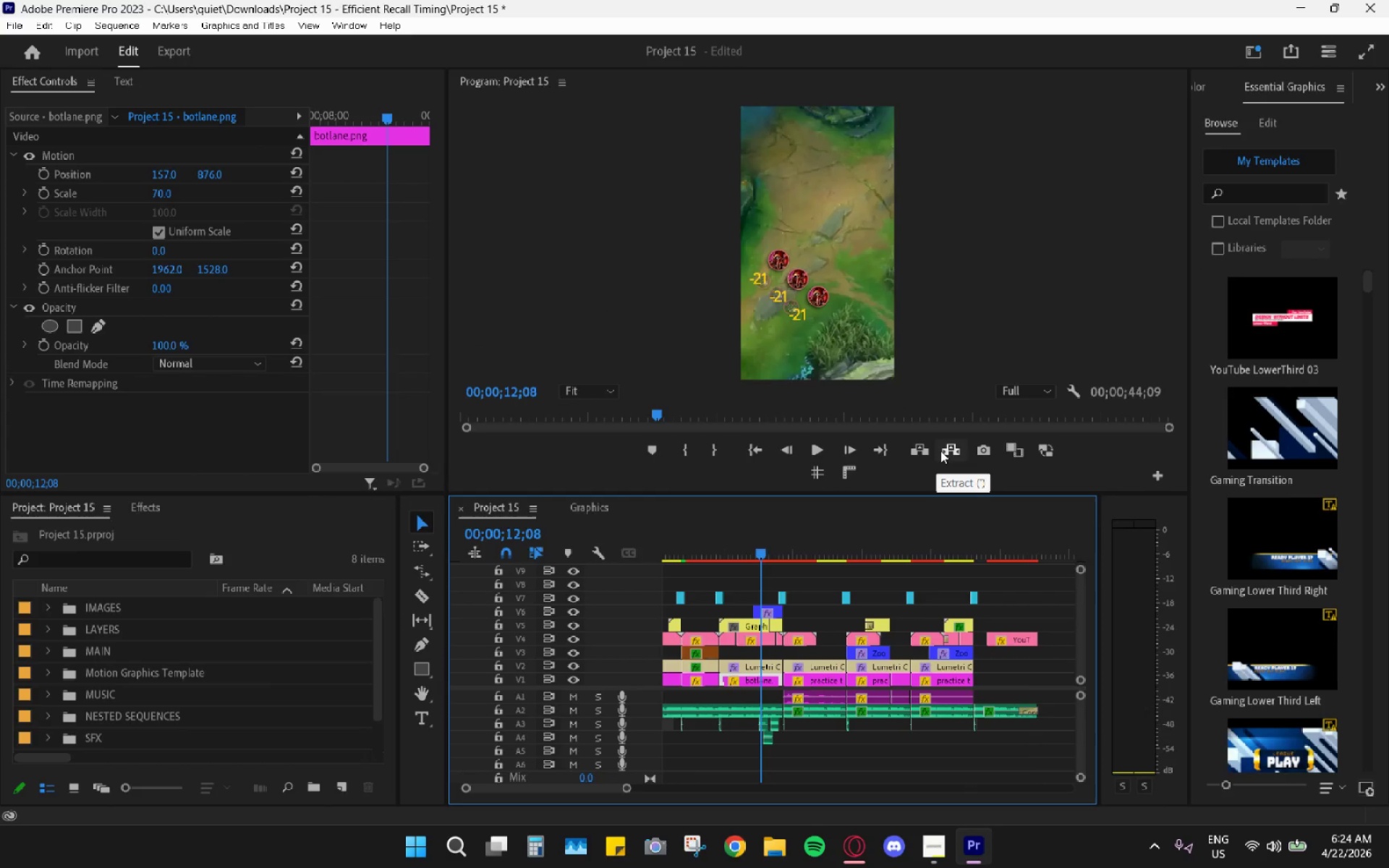 
wait(6.86)
 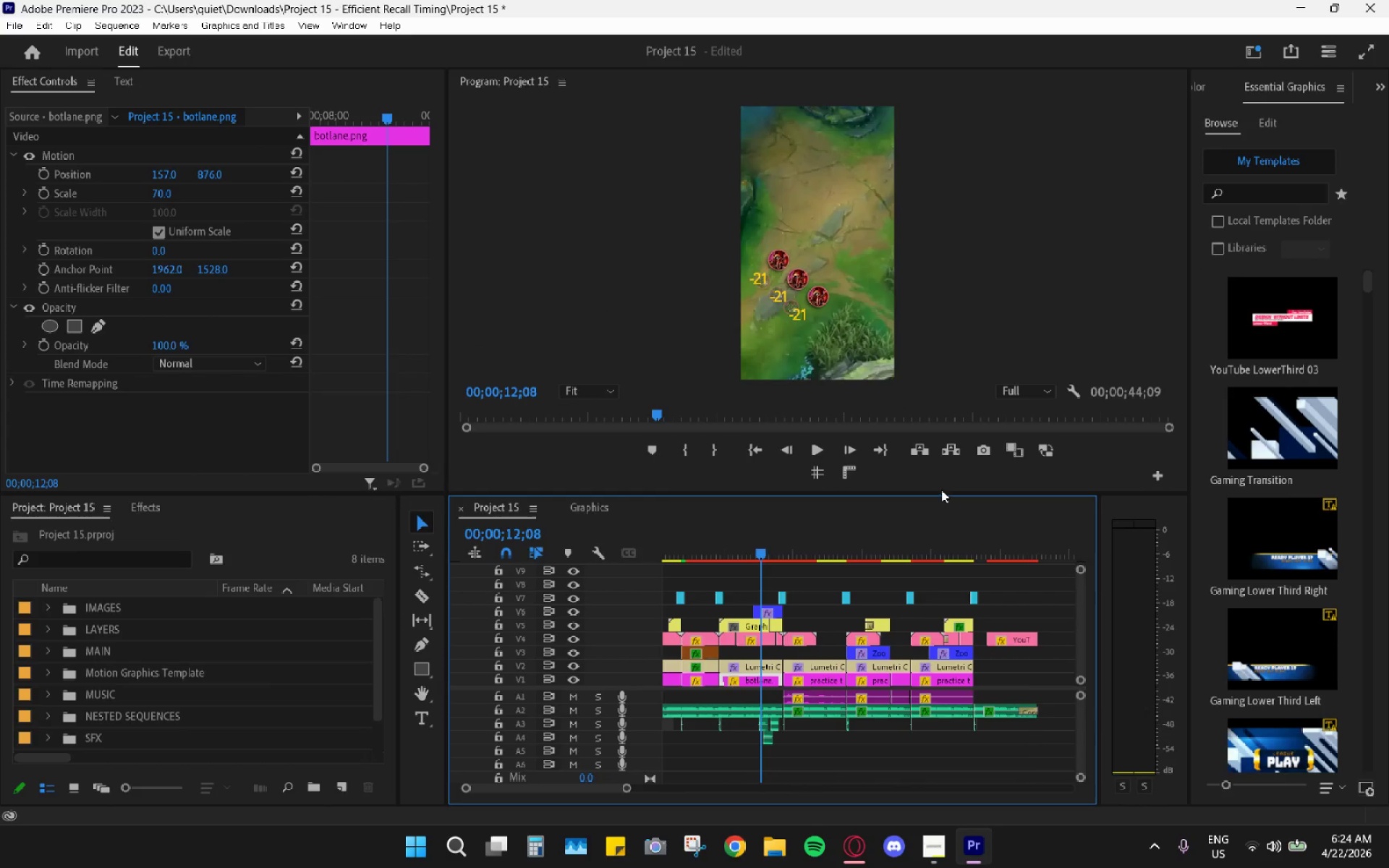 
left_click_drag(start_coordinate=[999, 524], to_coordinate=[983, 515])
 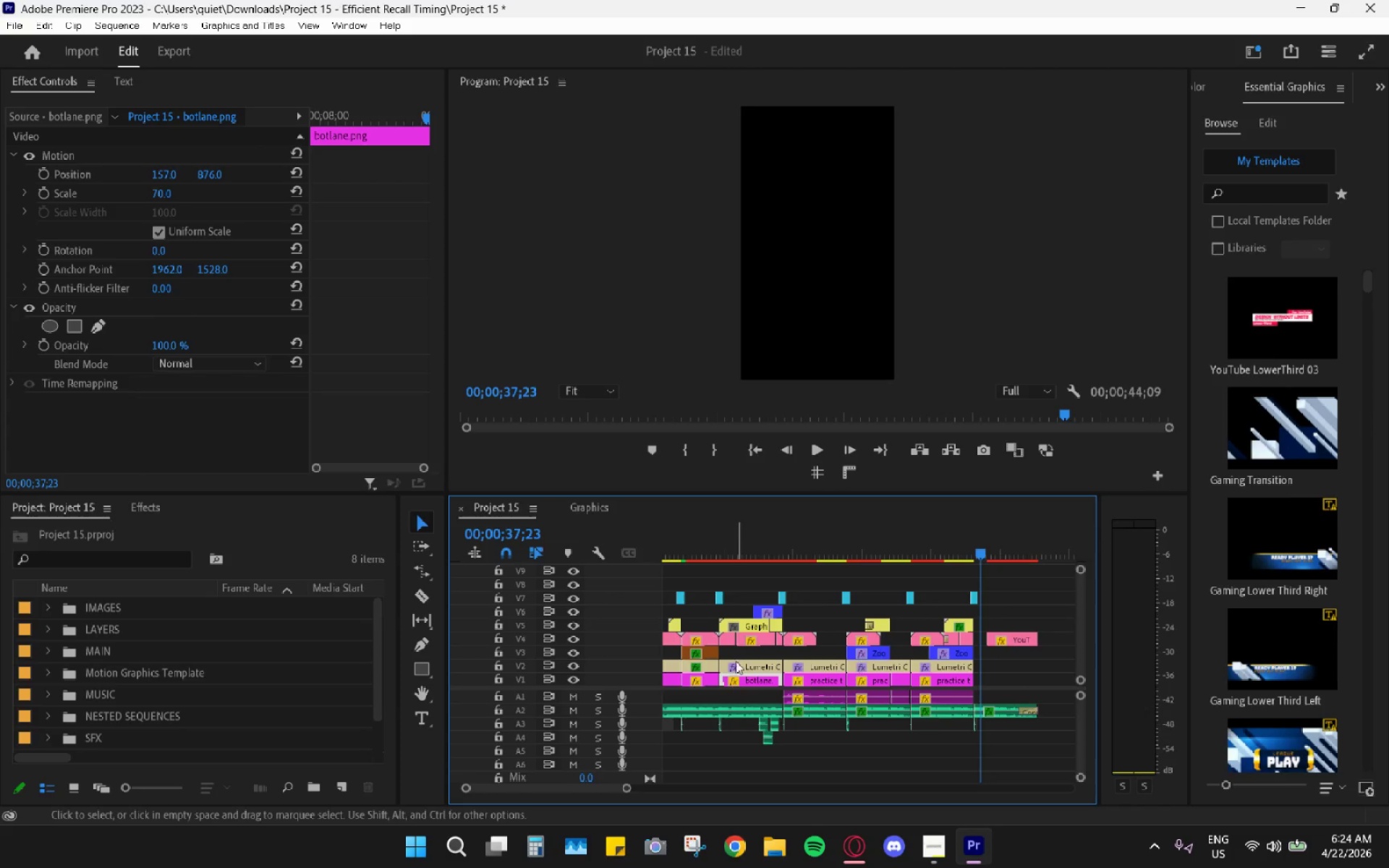 
scroll: coordinate [765, 617], scroll_direction: up, amount: 9.0
 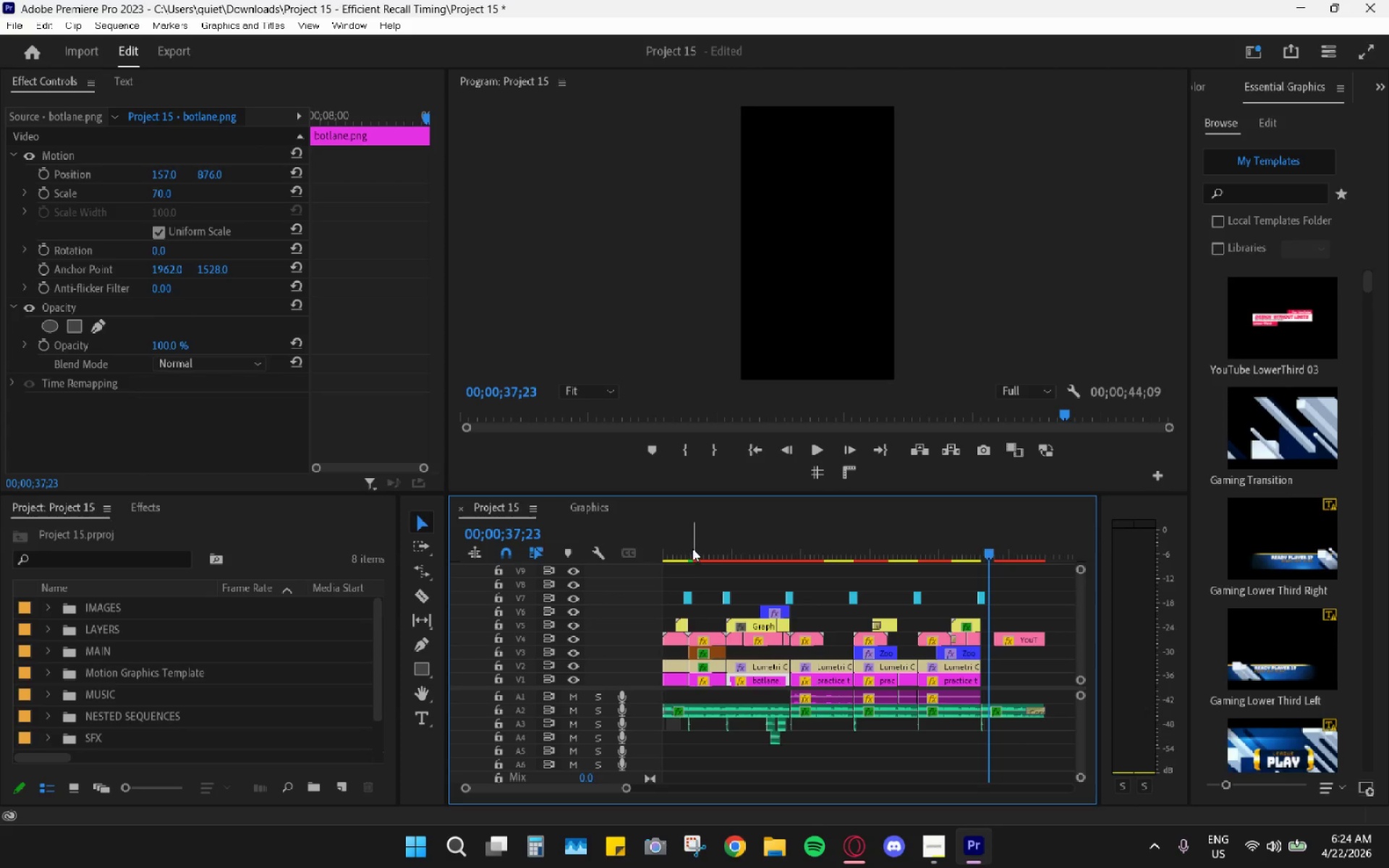 
left_click_drag(start_coordinate=[686, 546], to_coordinate=[672, 542])
 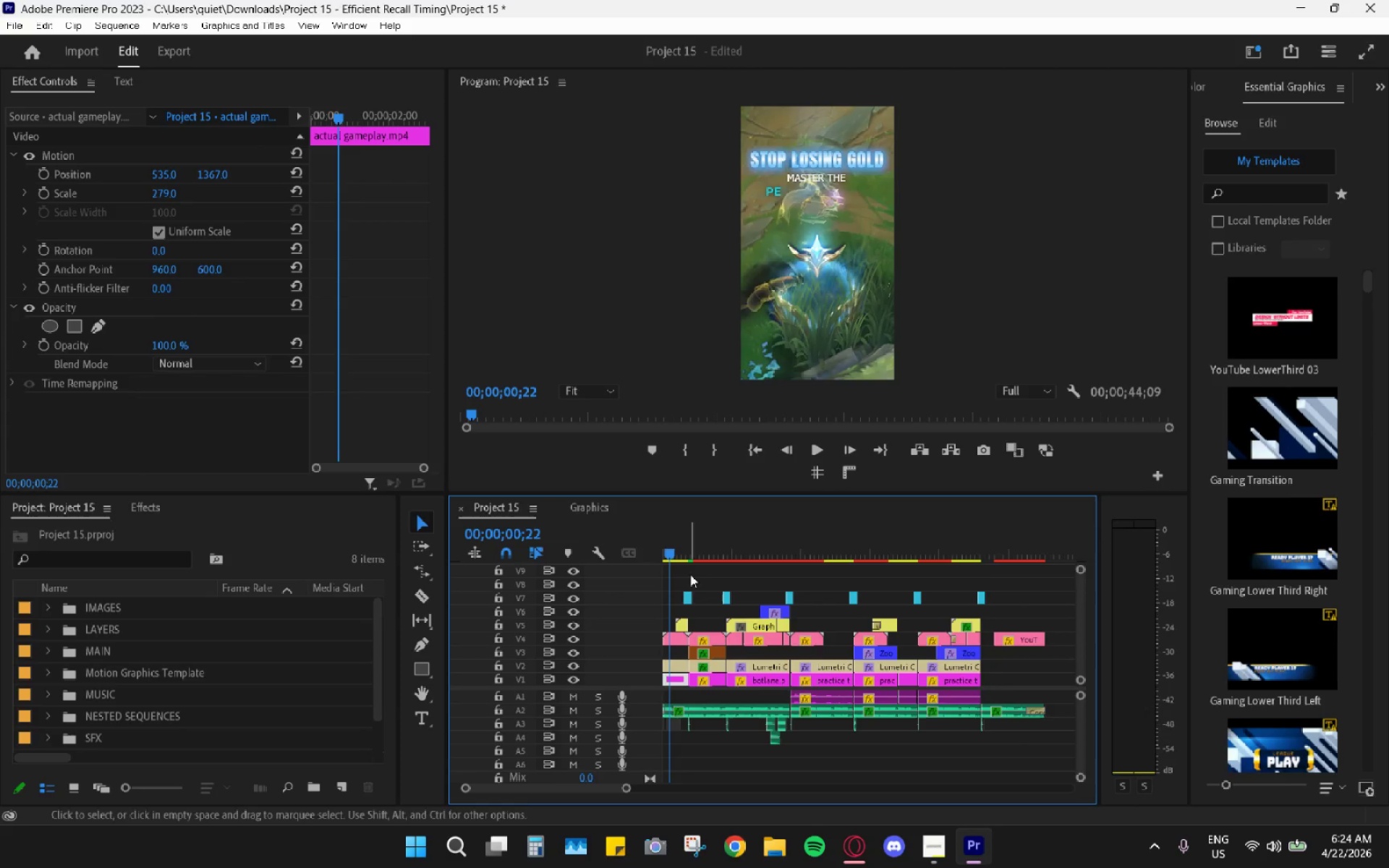 
key(Space)
 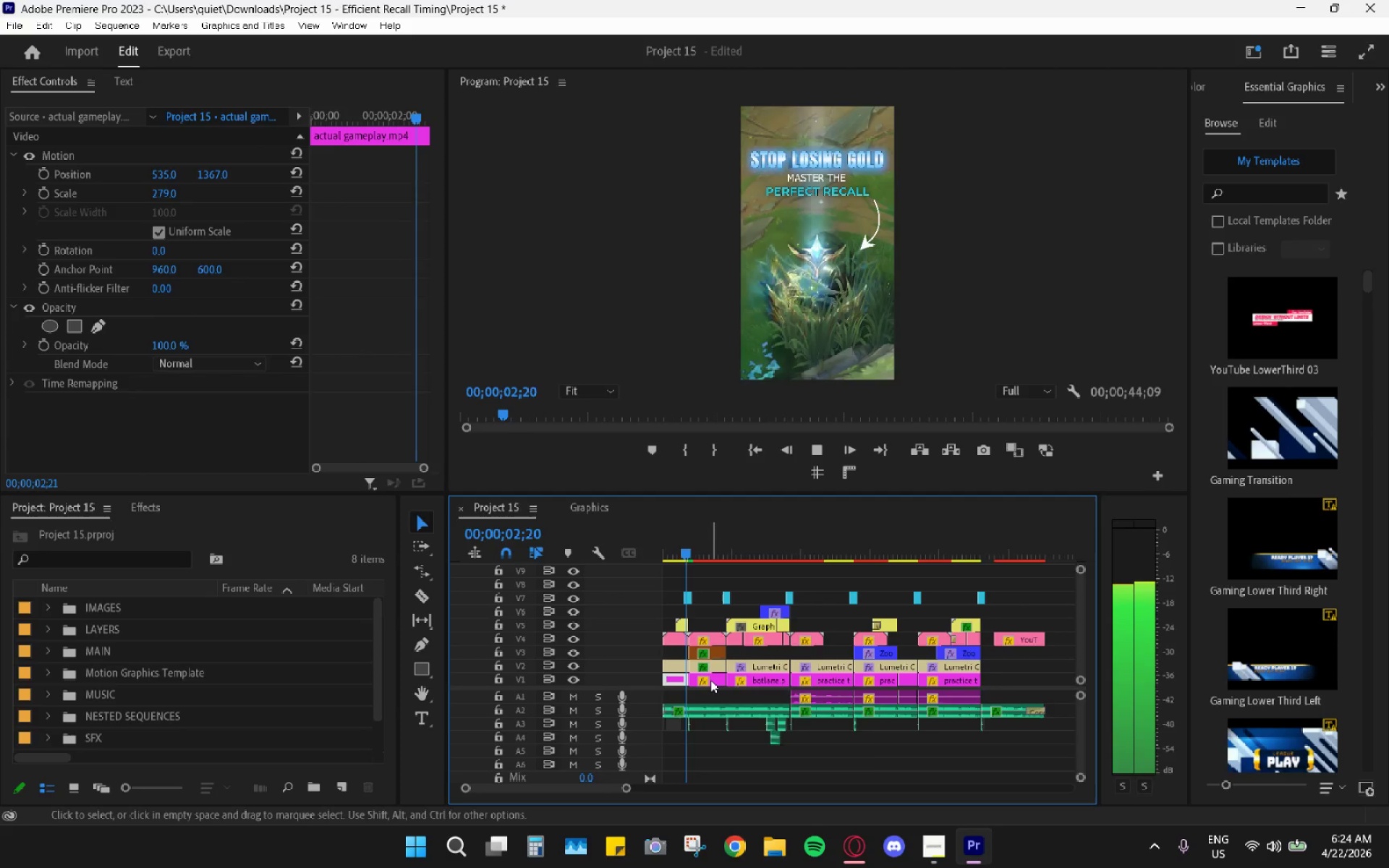 
key(Space)
 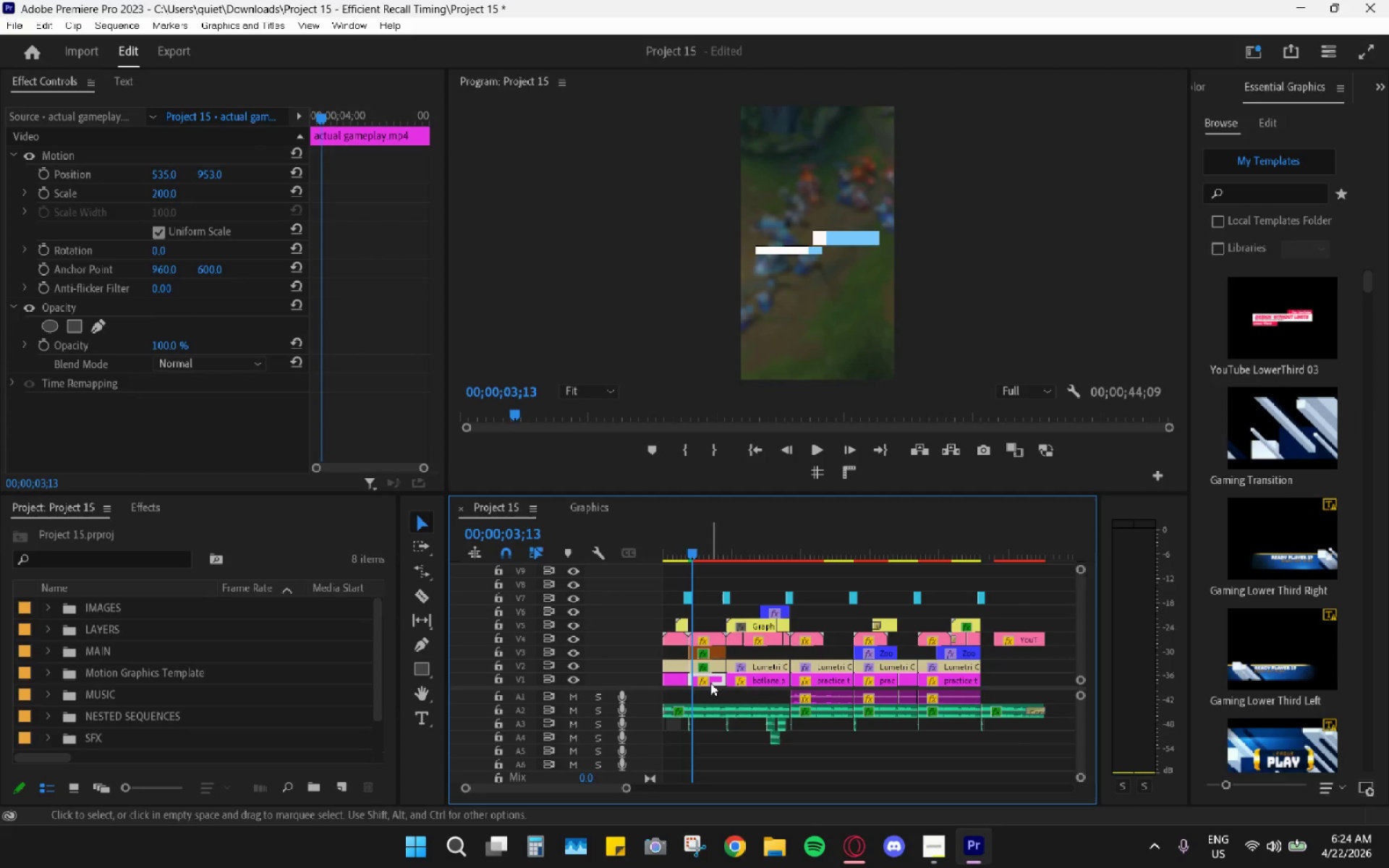 
left_click([710, 683])
 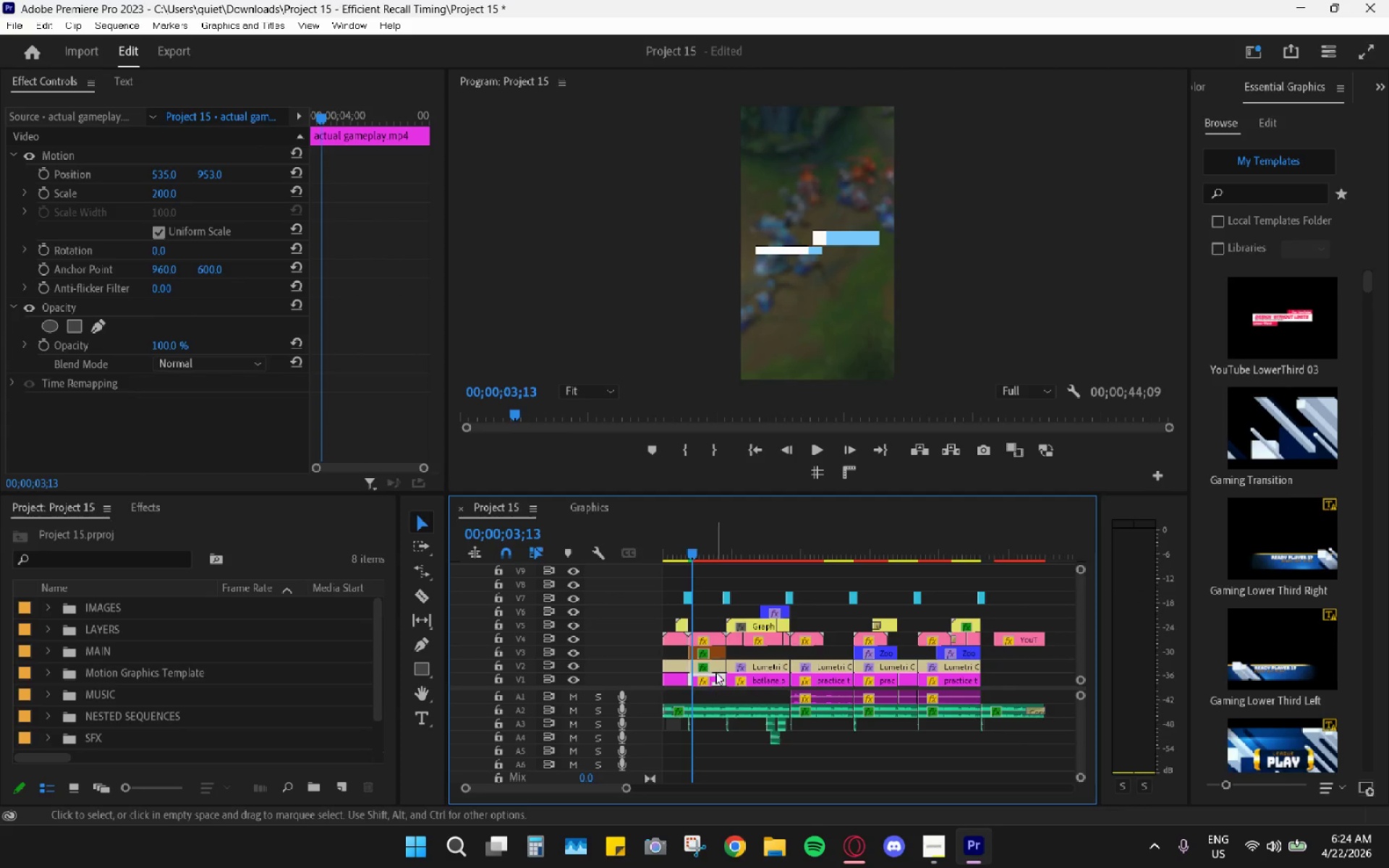 
key(Control+C)
 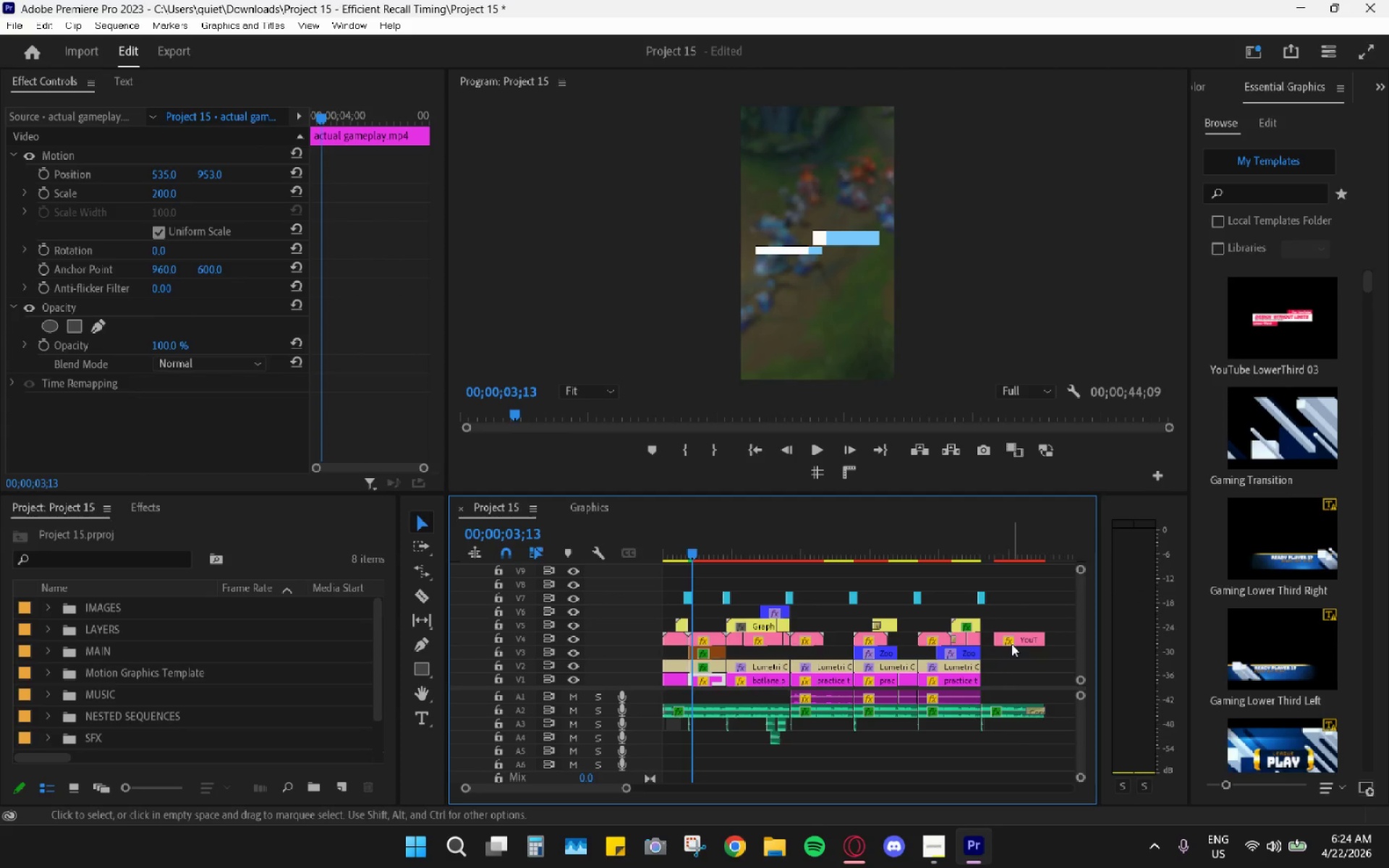 
scroll: coordinate [1011, 643], scroll_direction: down, amount: 3.0
 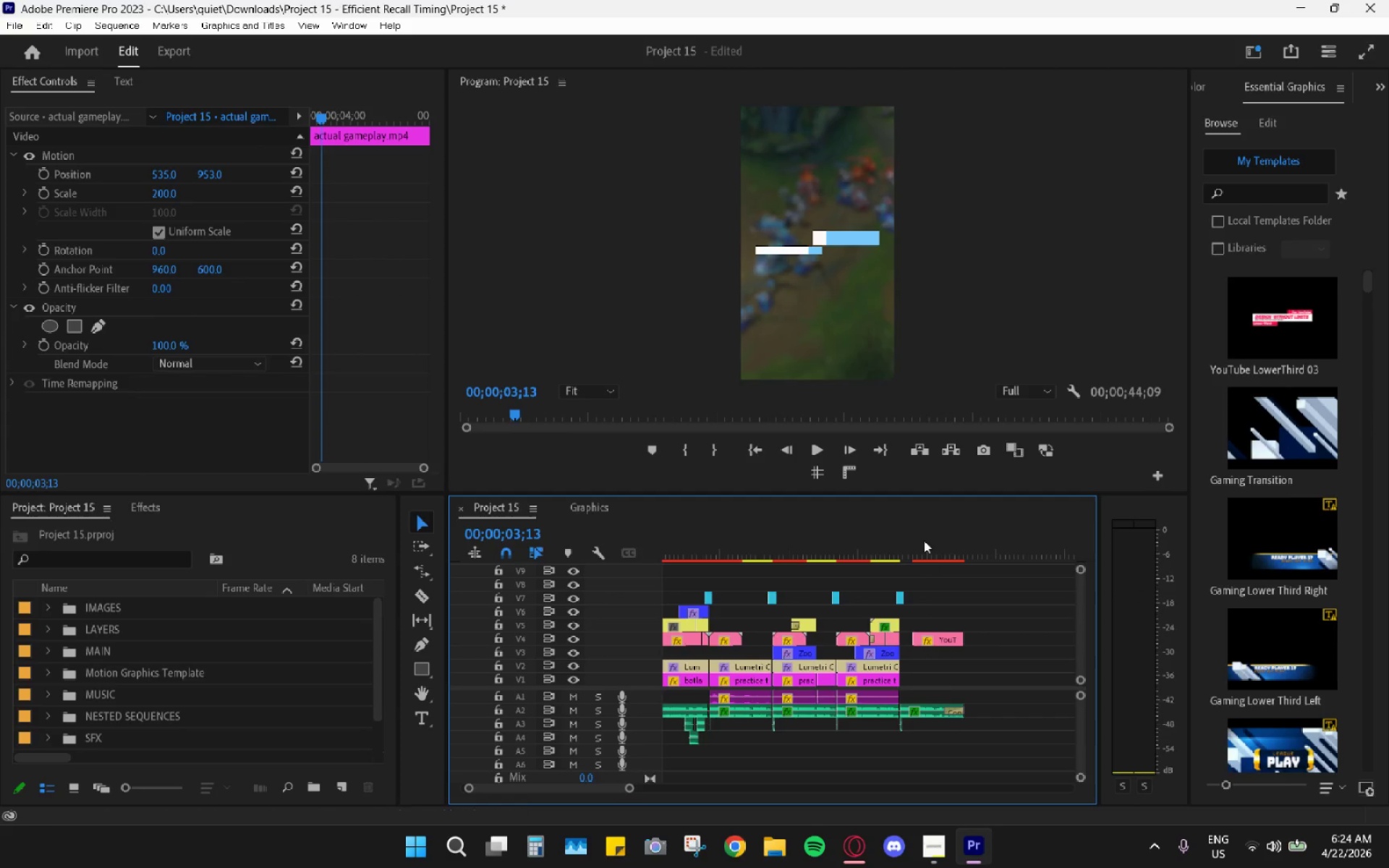 
left_click_drag(start_coordinate=[926, 539], to_coordinate=[995, 552])
 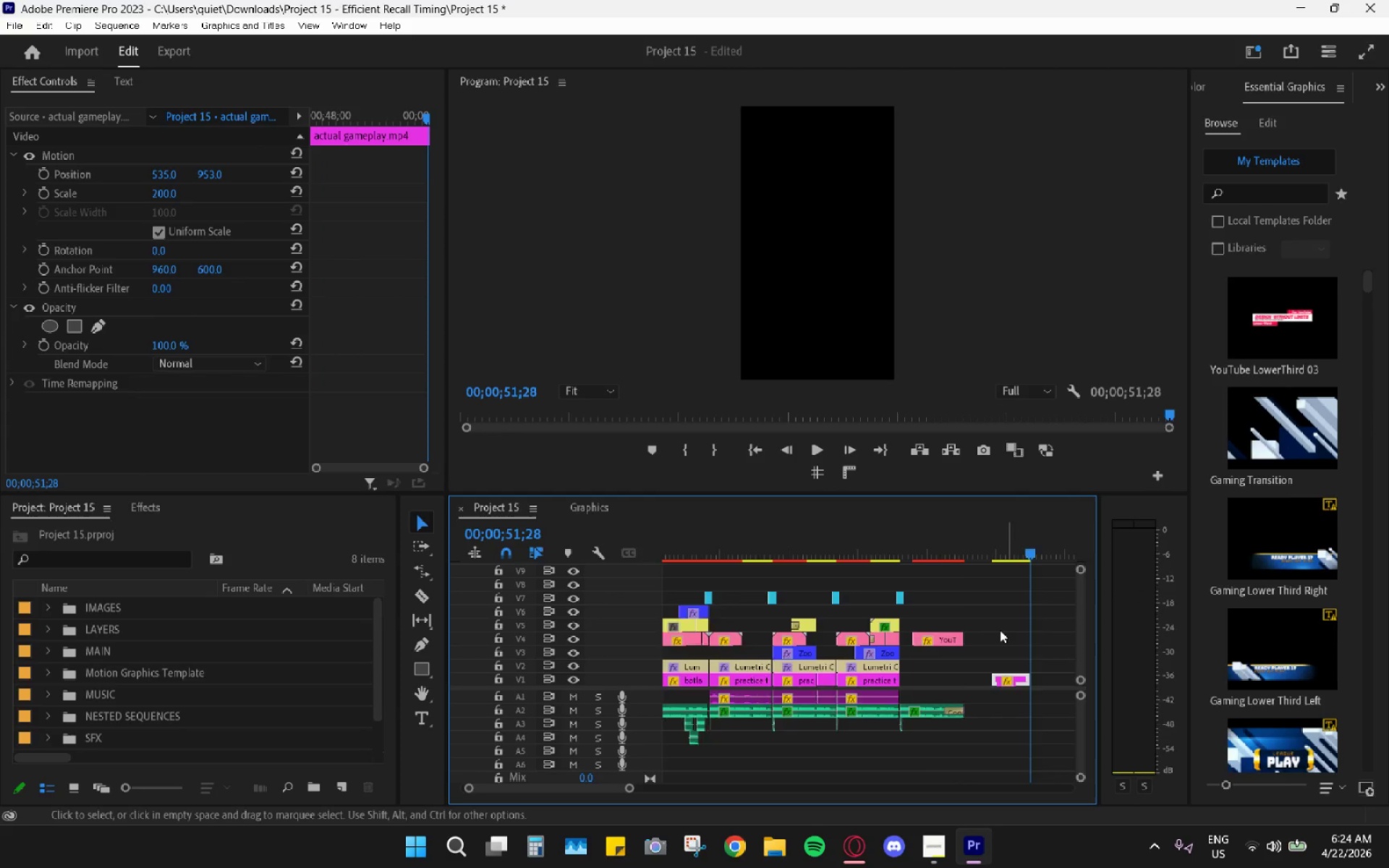 
key(Control+ControlLeft)
 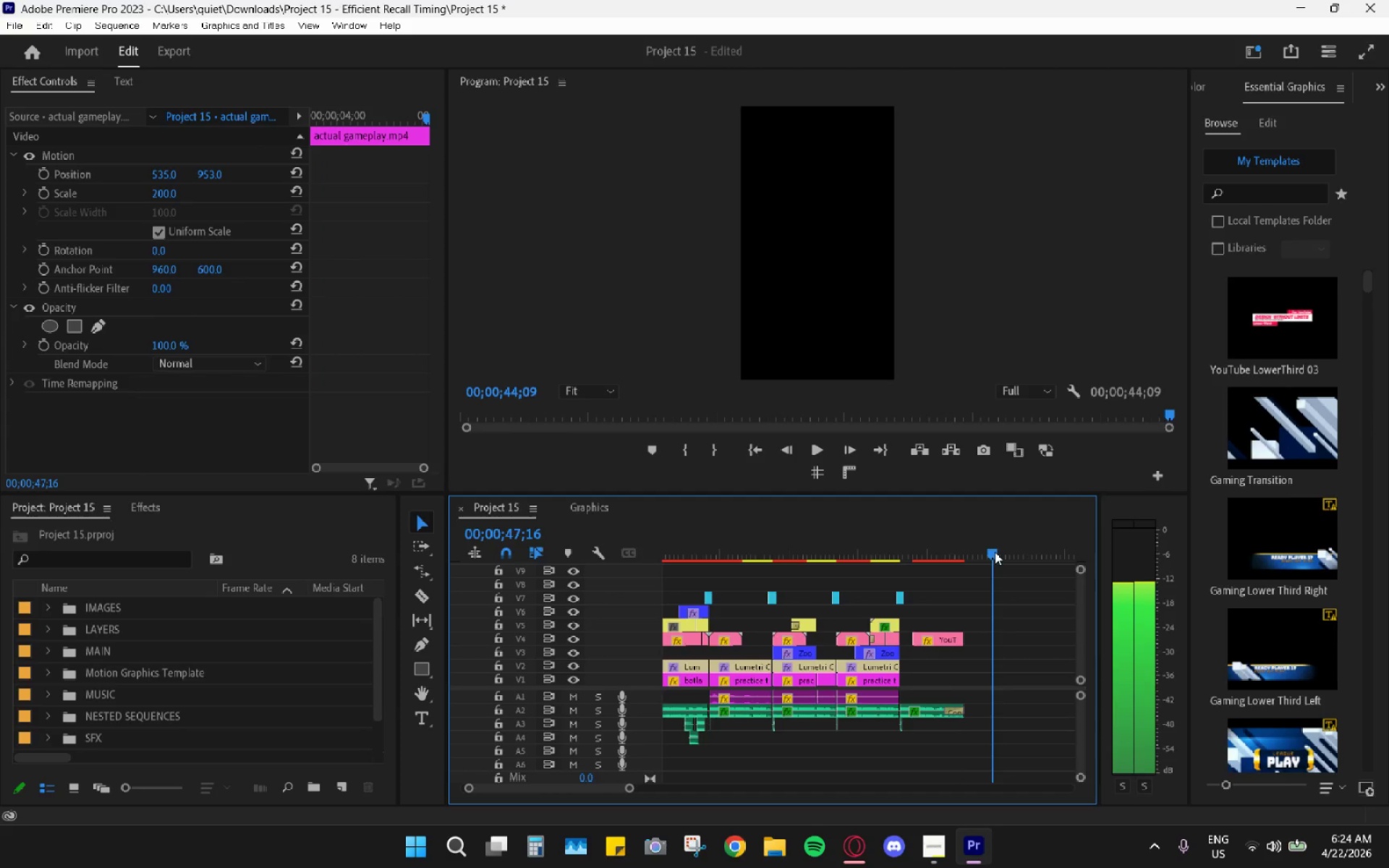 
key(Control+V)
 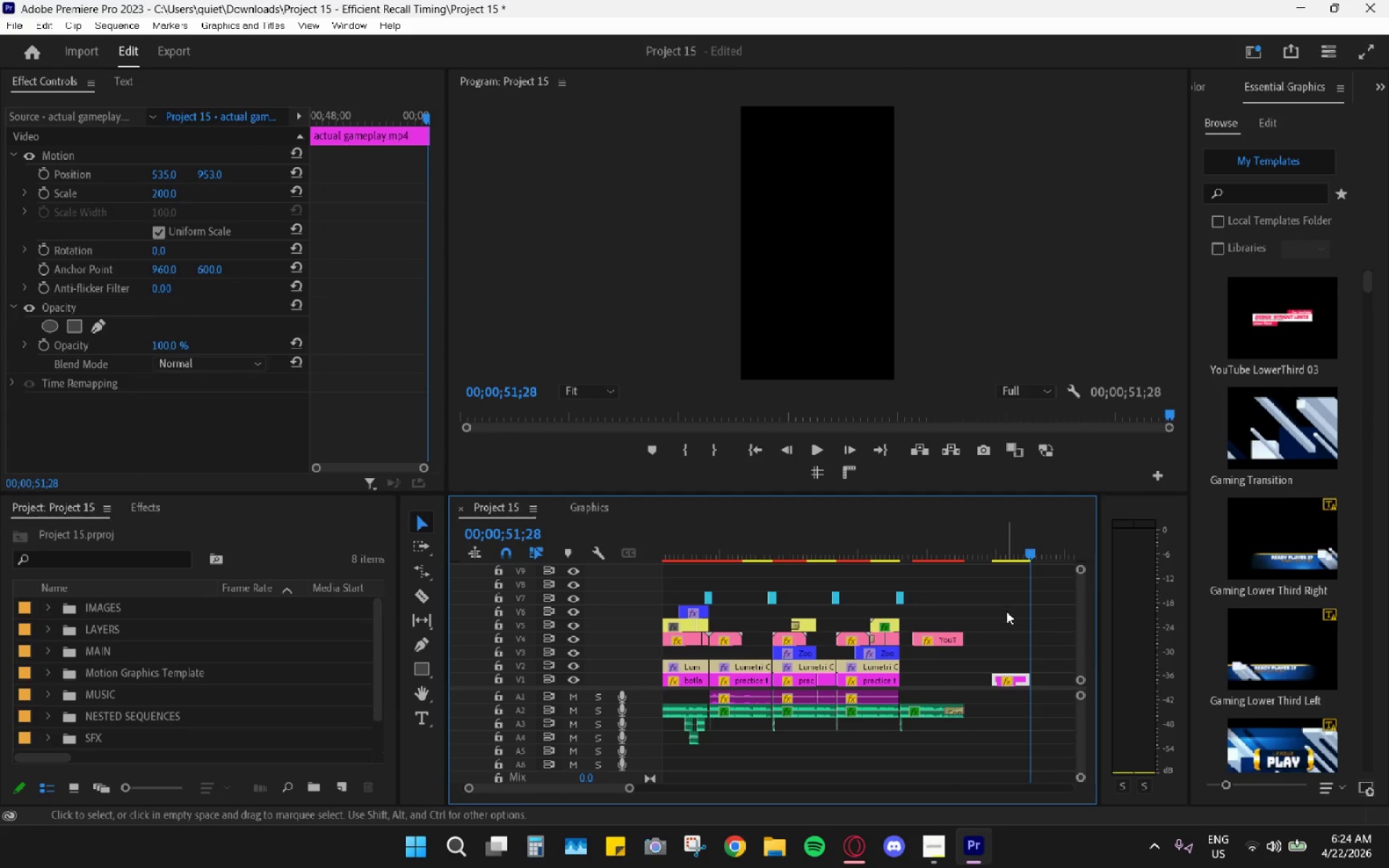 
scroll: coordinate [999, 631], scroll_direction: down, amount: 4.0
 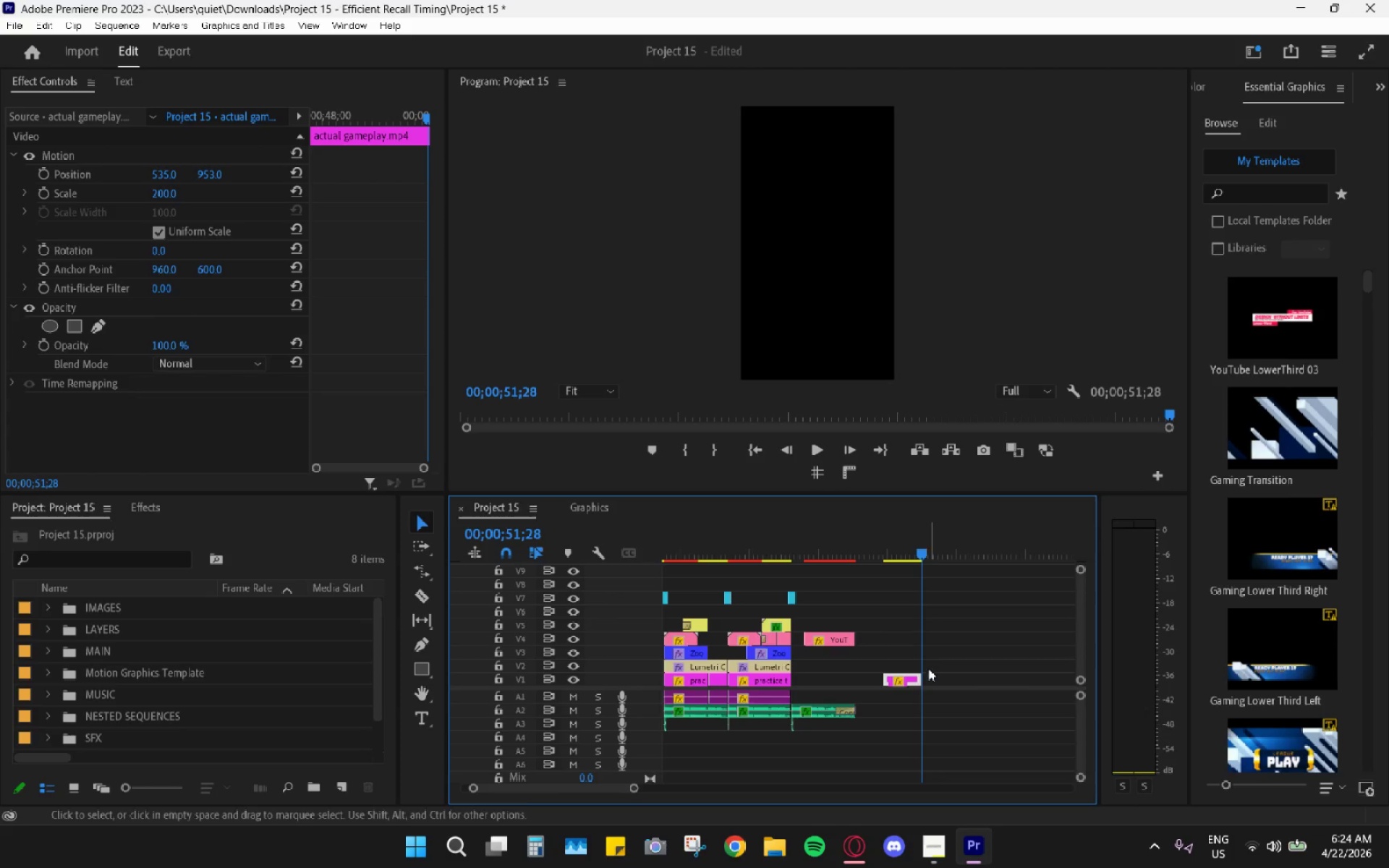 
left_click_drag(start_coordinate=[921, 676], to_coordinate=[1095, 679])
 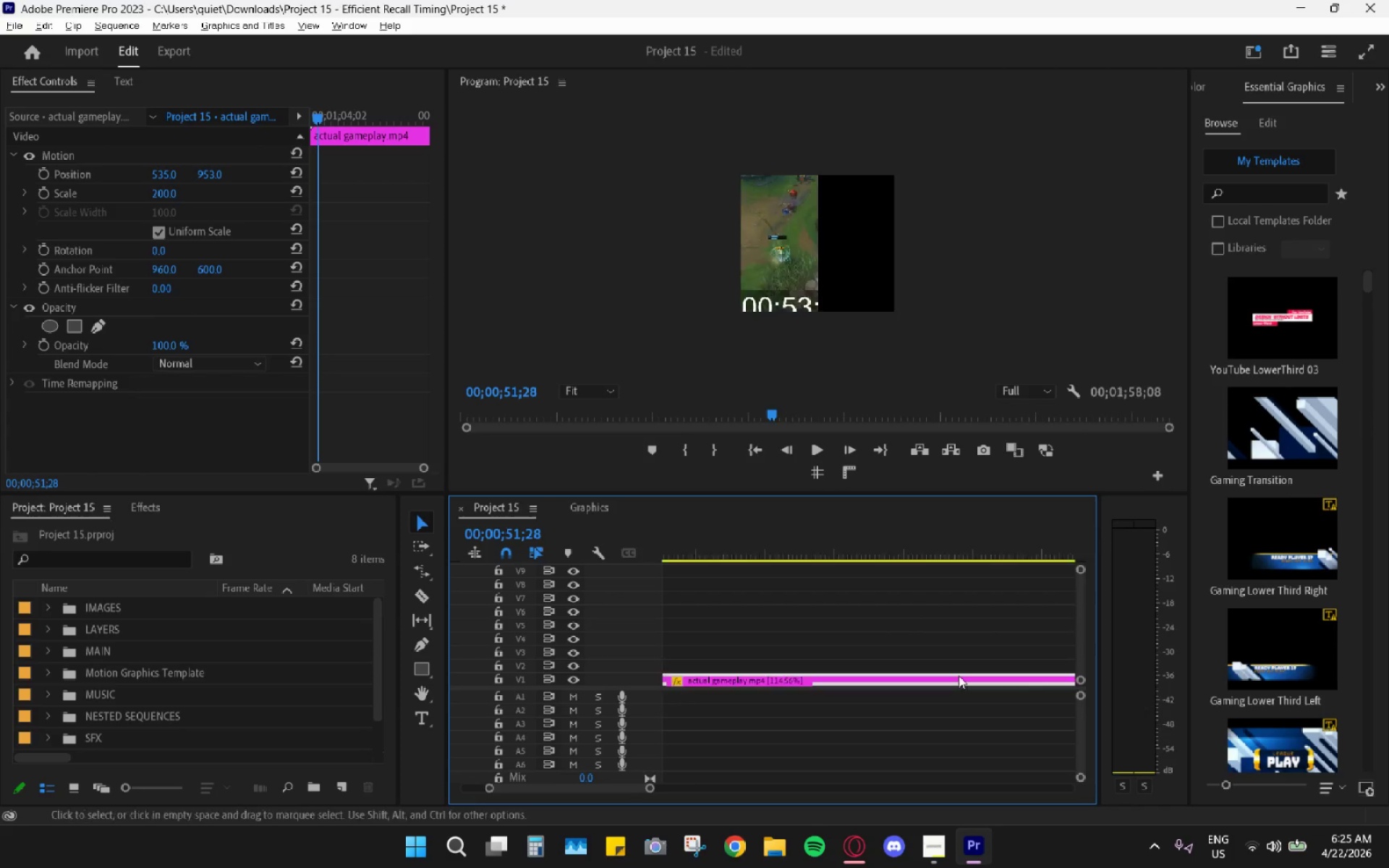 
hold_key(key=AltLeft, duration=0.69)
scroll: coordinate [943, 676], scroll_direction: down, amount: 9.0
 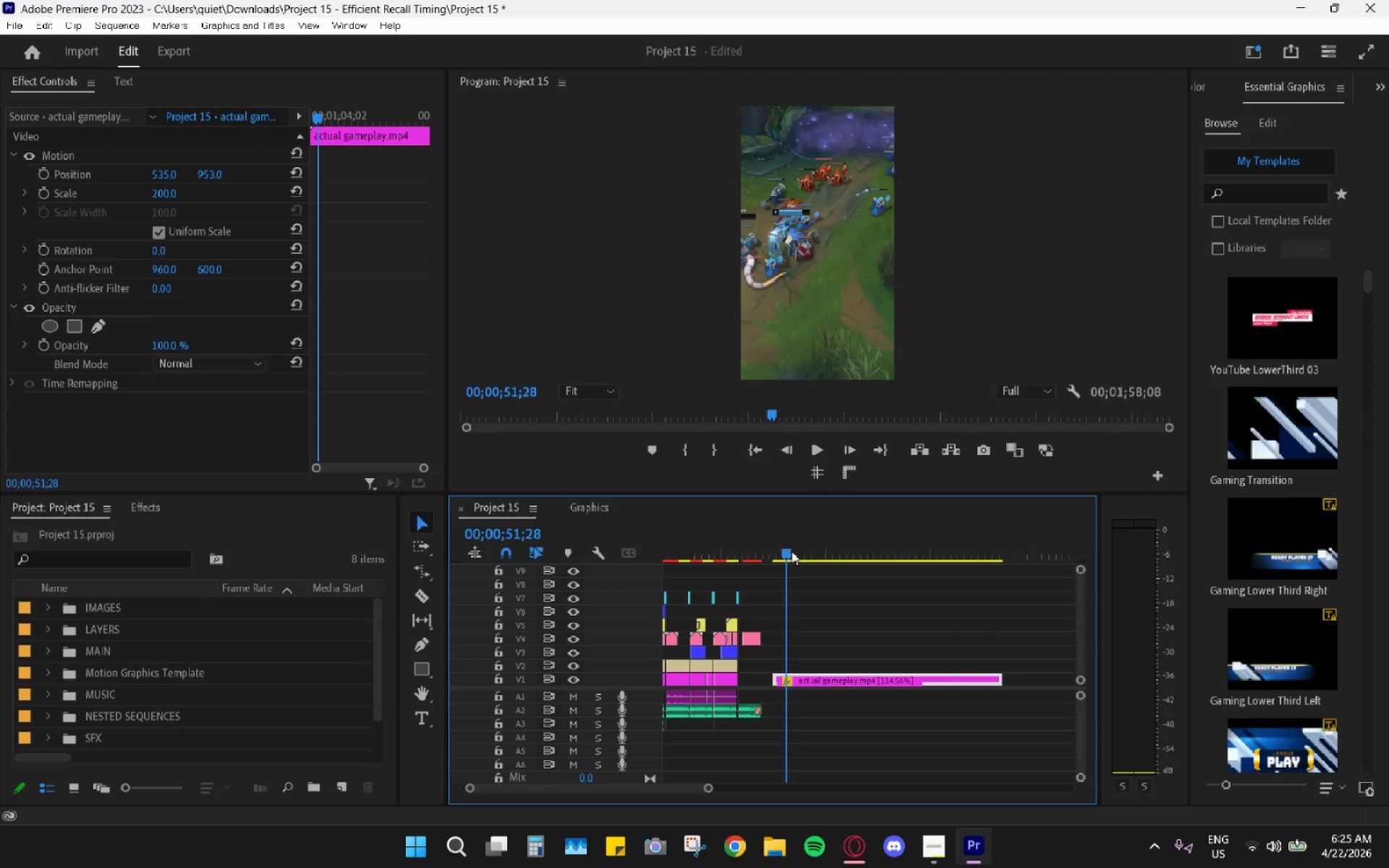 
left_click_drag(start_coordinate=[791, 551], to_coordinate=[857, 563])
 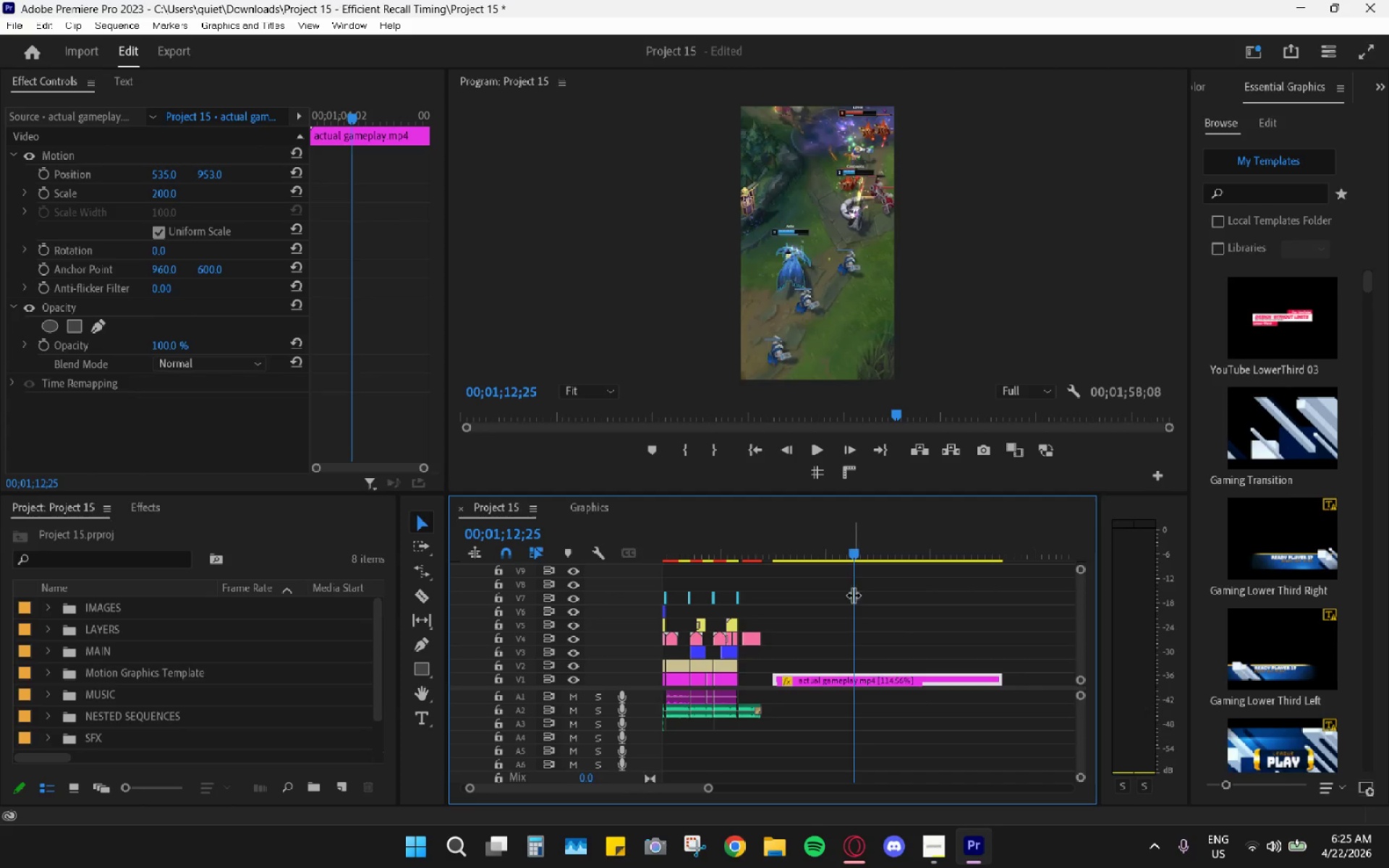 
key(C)
 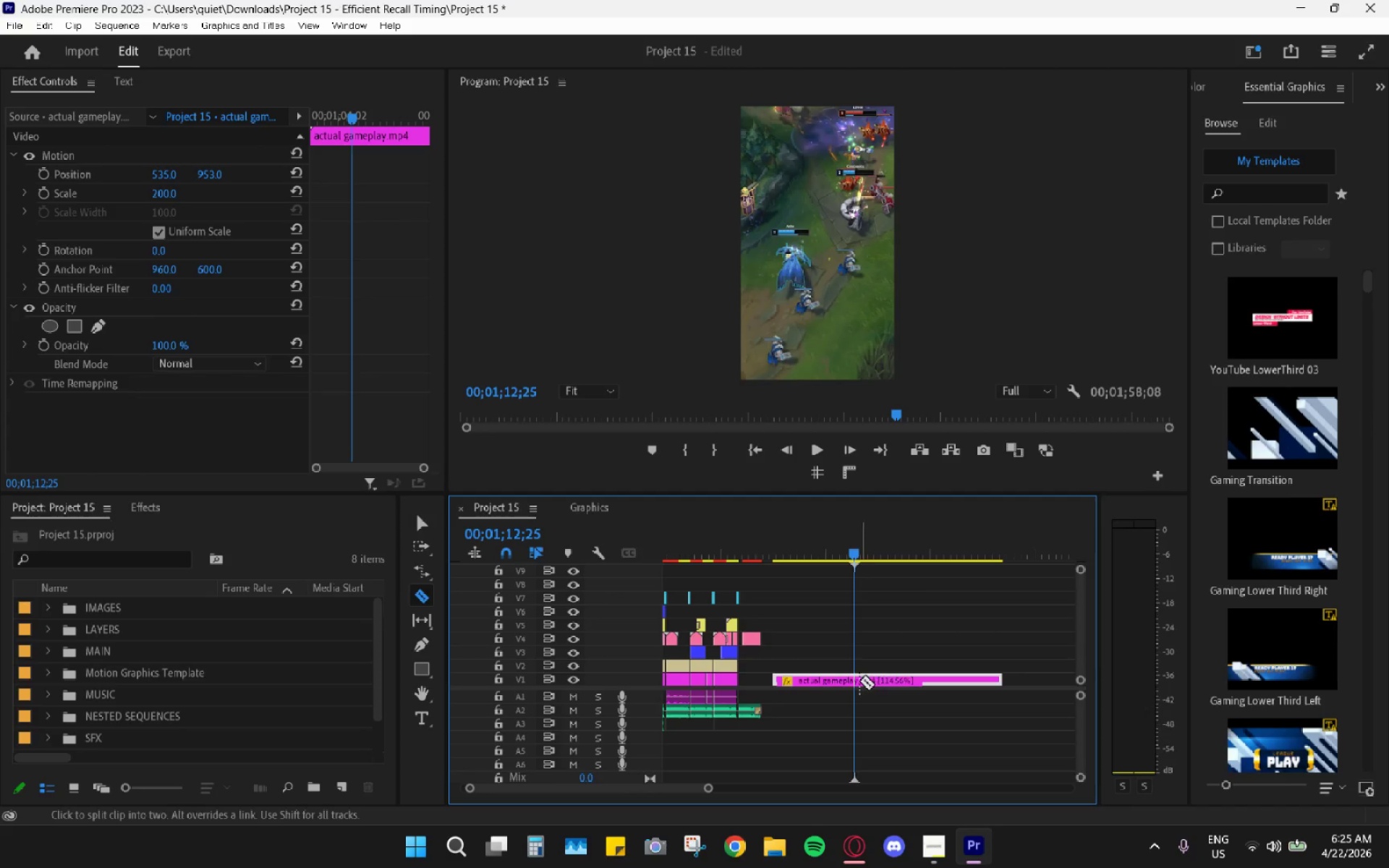 
left_click([857, 681])
 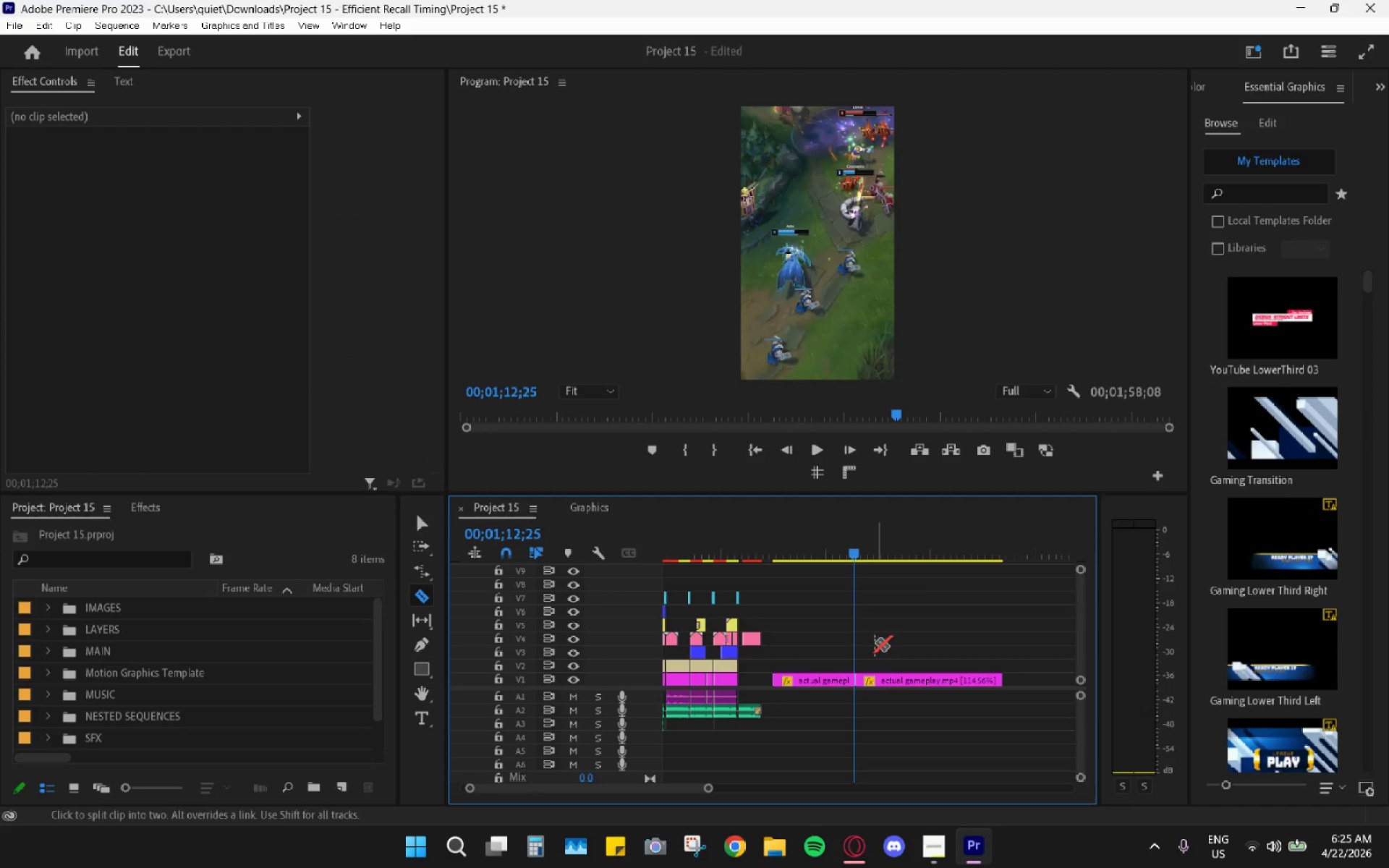 
key(V)
 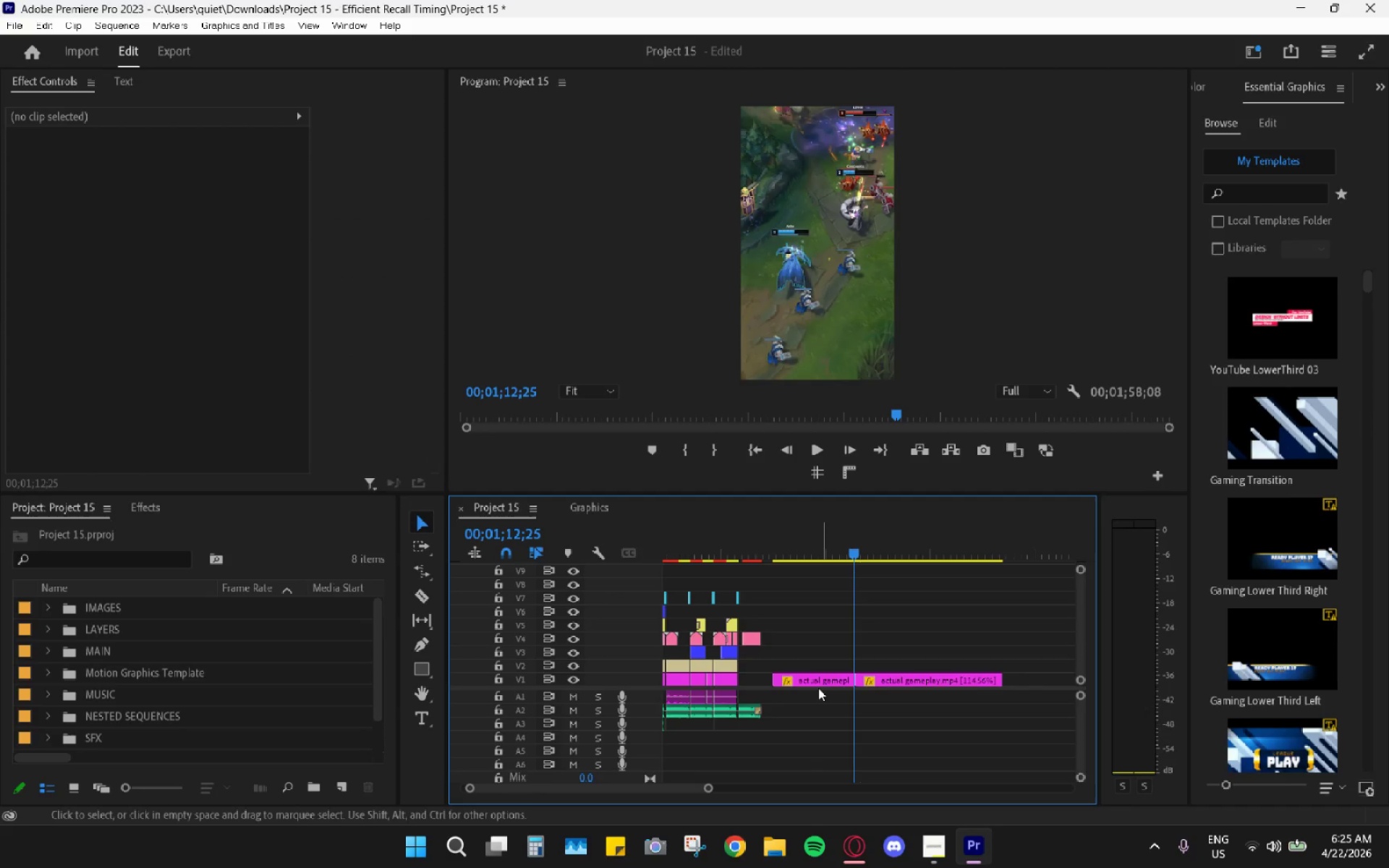 
left_click([817, 685])
 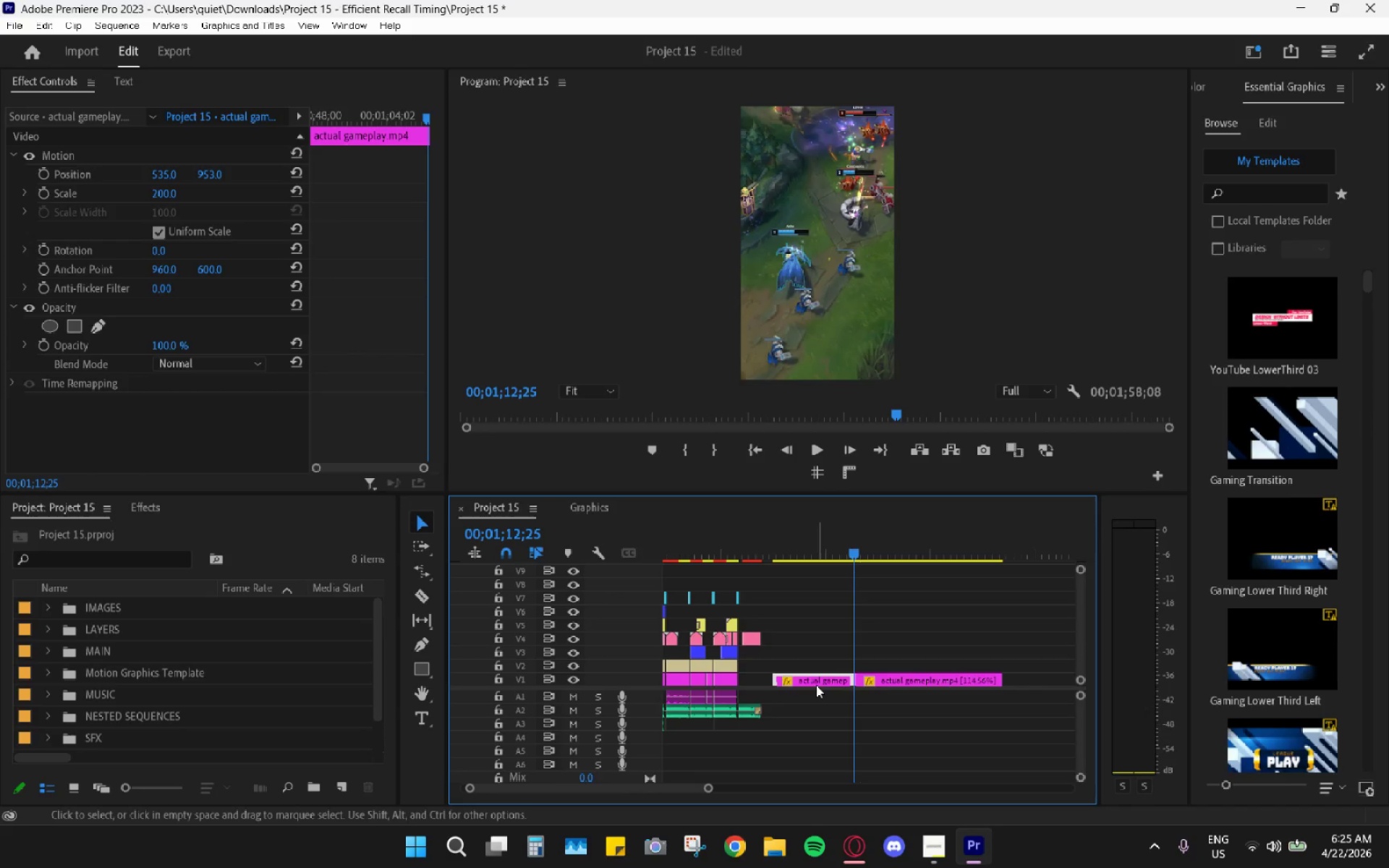 
key(H)
 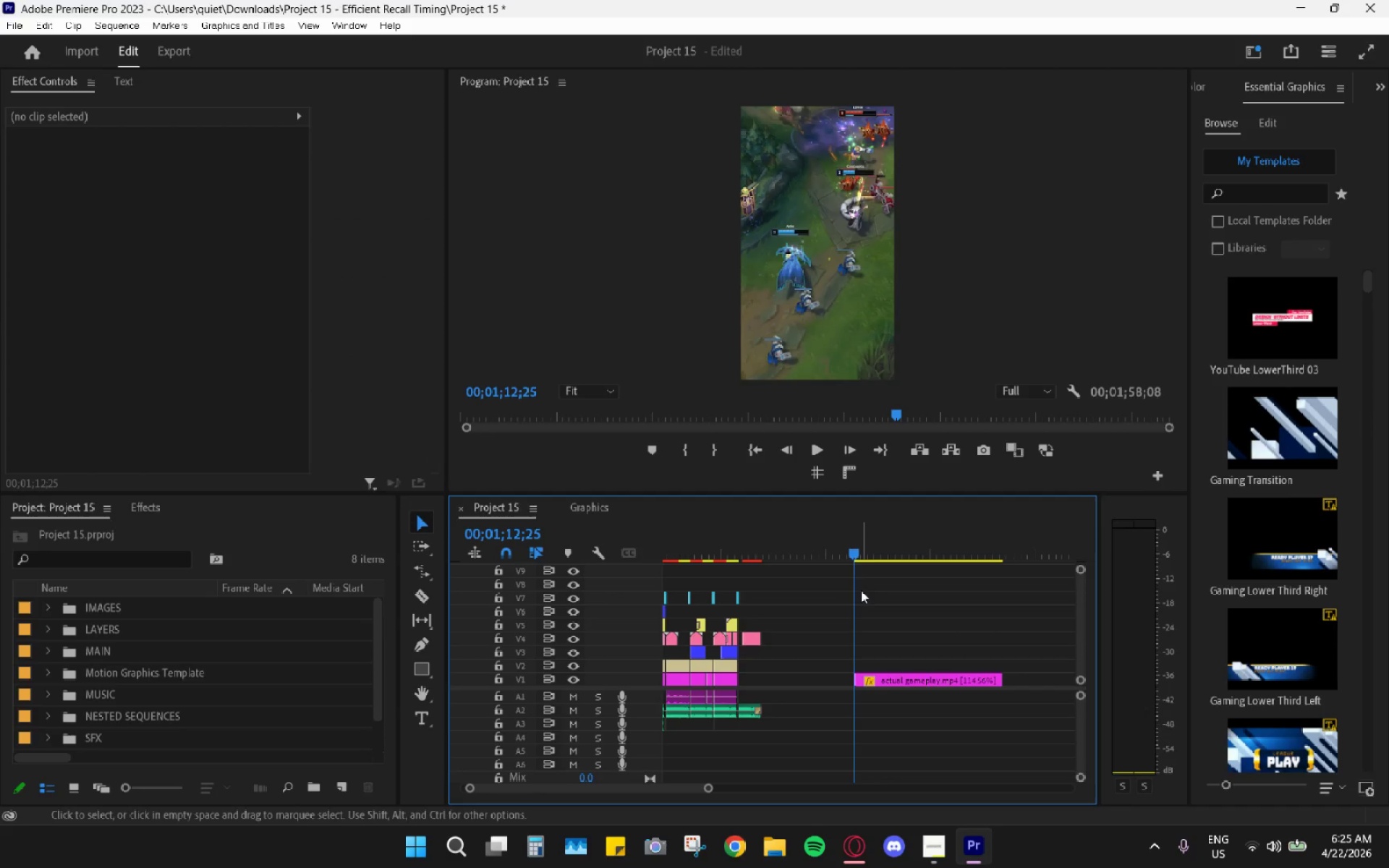 
key(Space)
 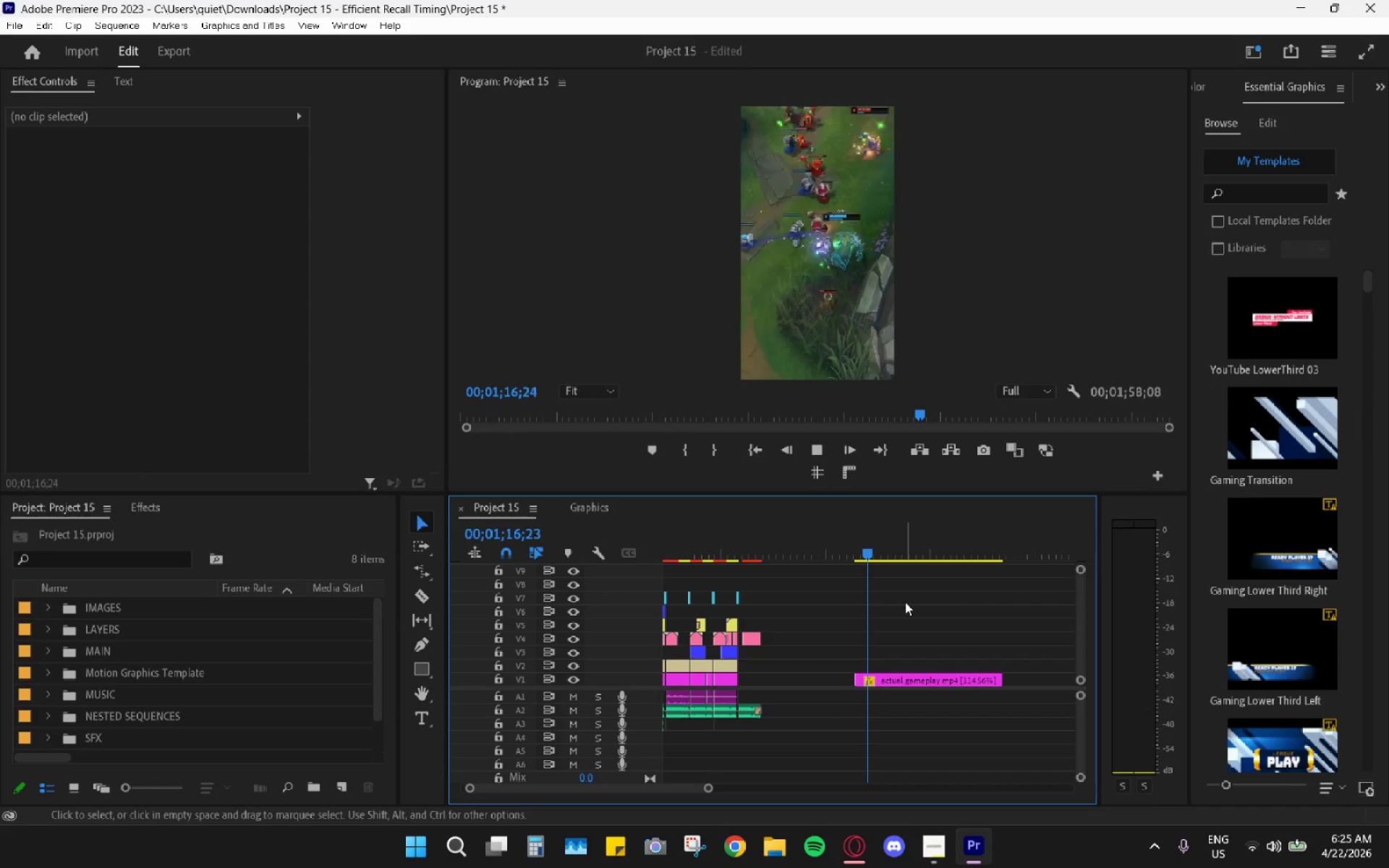 
wait(5.31)
 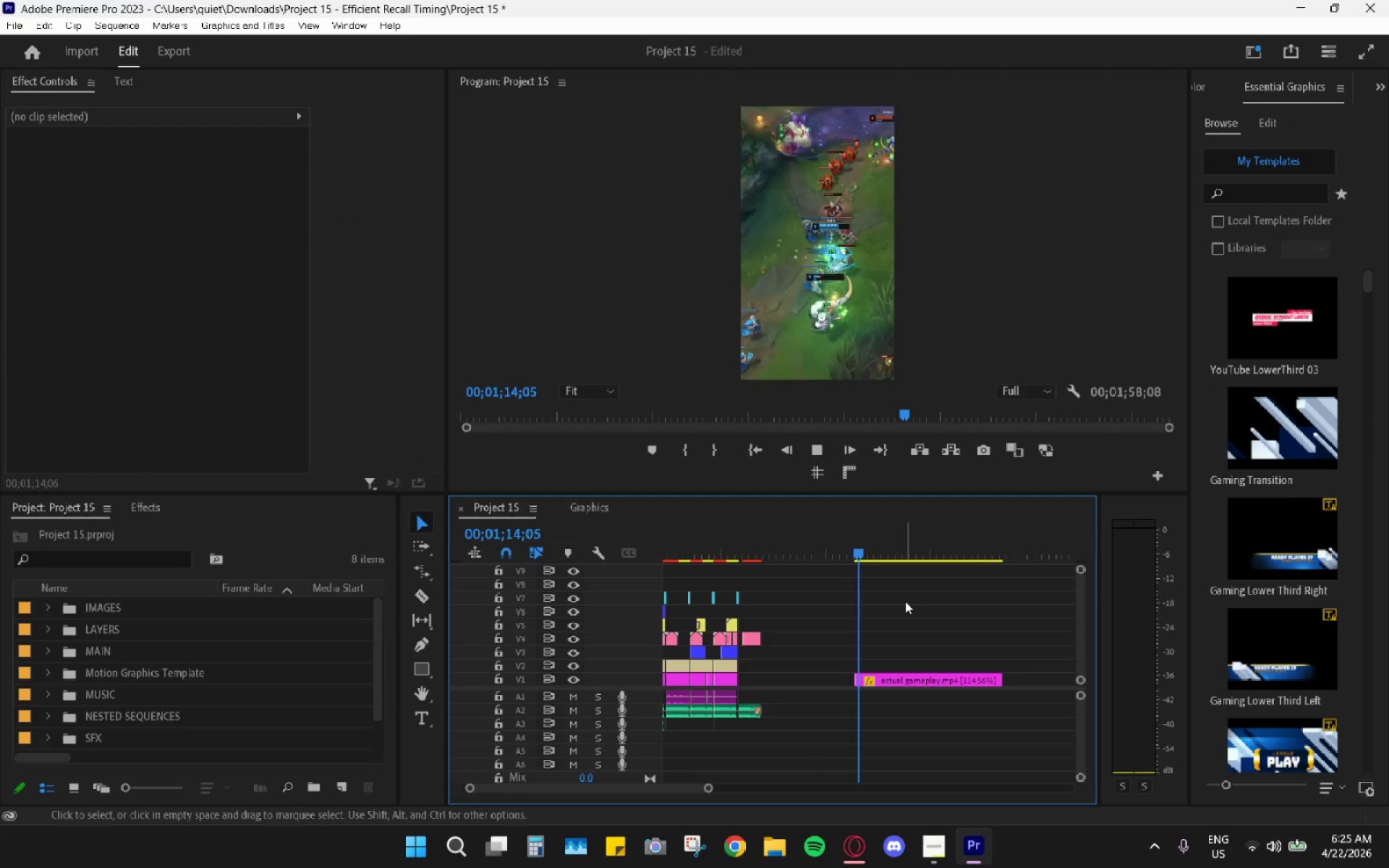 
key(Space)
 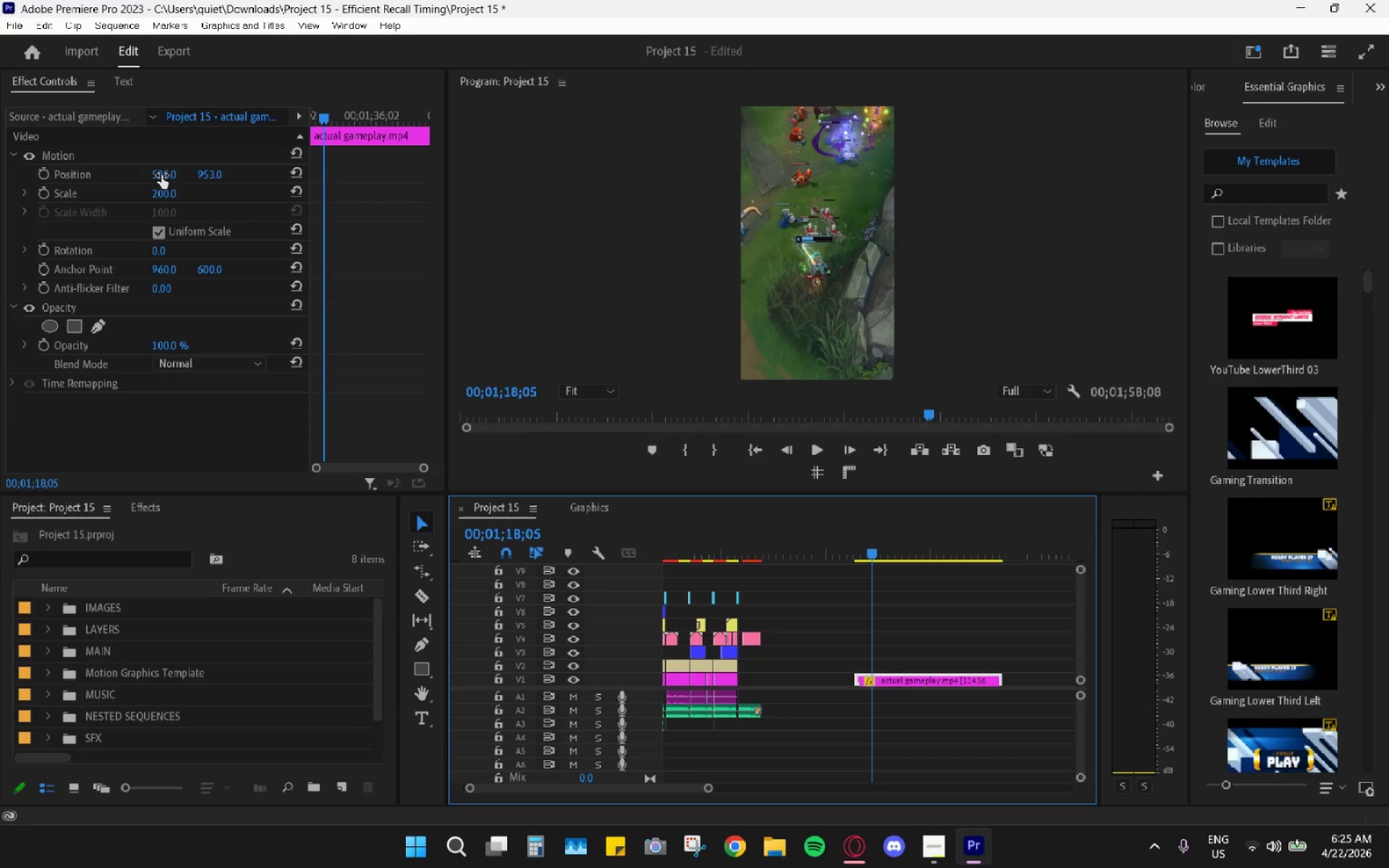 
left_click_drag(start_coordinate=[161, 175], to_coordinate=[223, 179])
 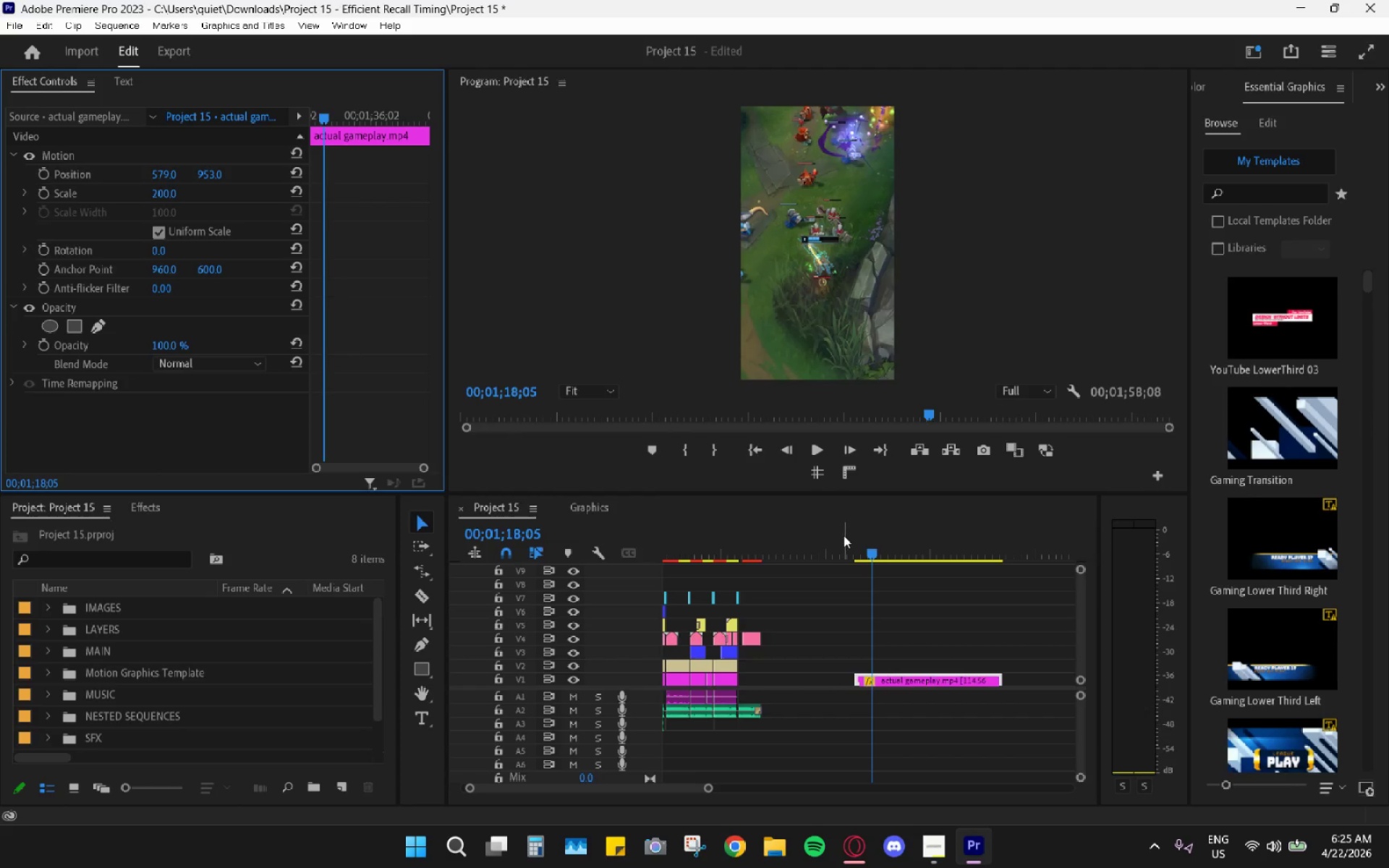 
left_click_drag(start_coordinate=[856, 537], to_coordinate=[865, 546])
 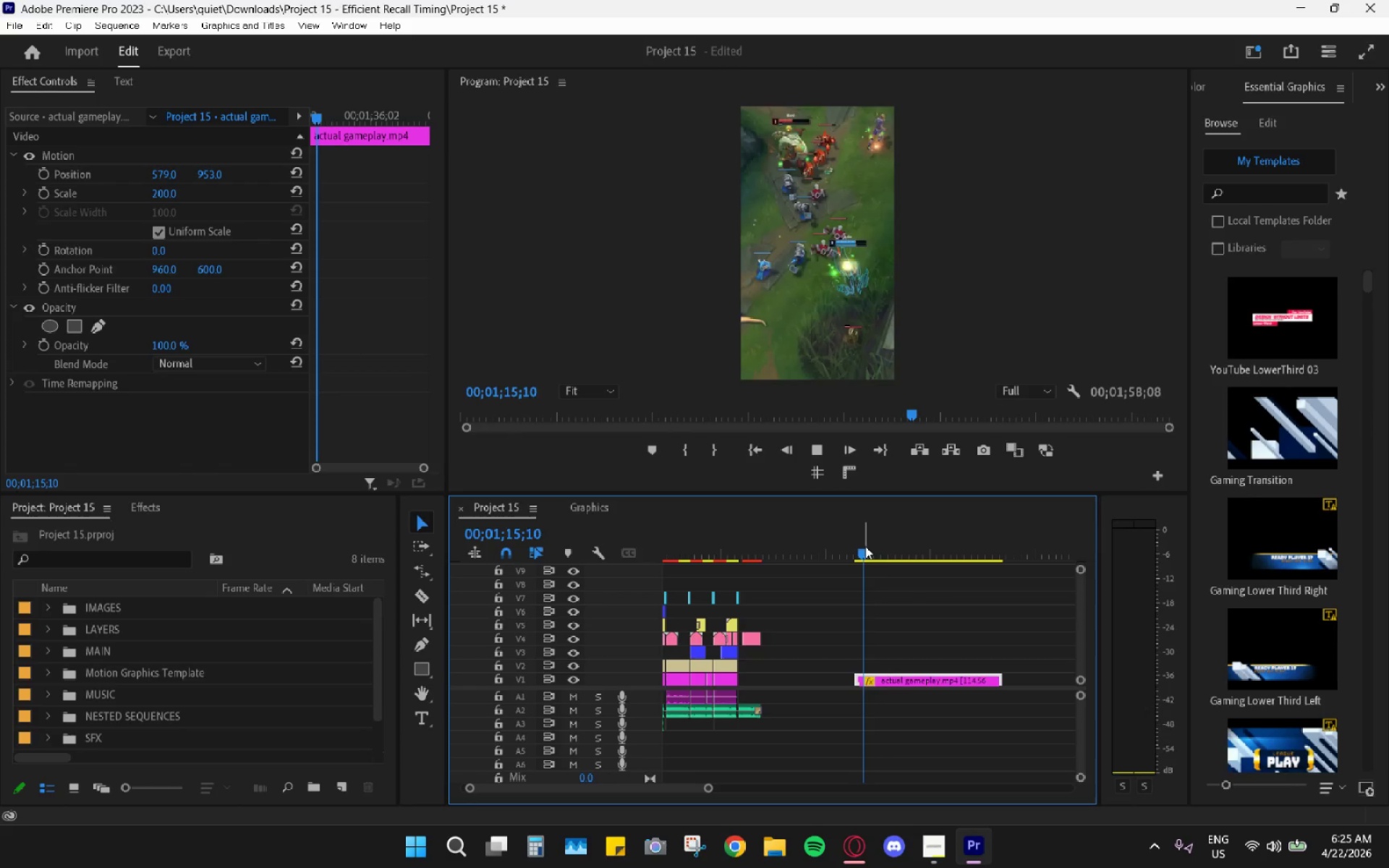 
key(Space)
 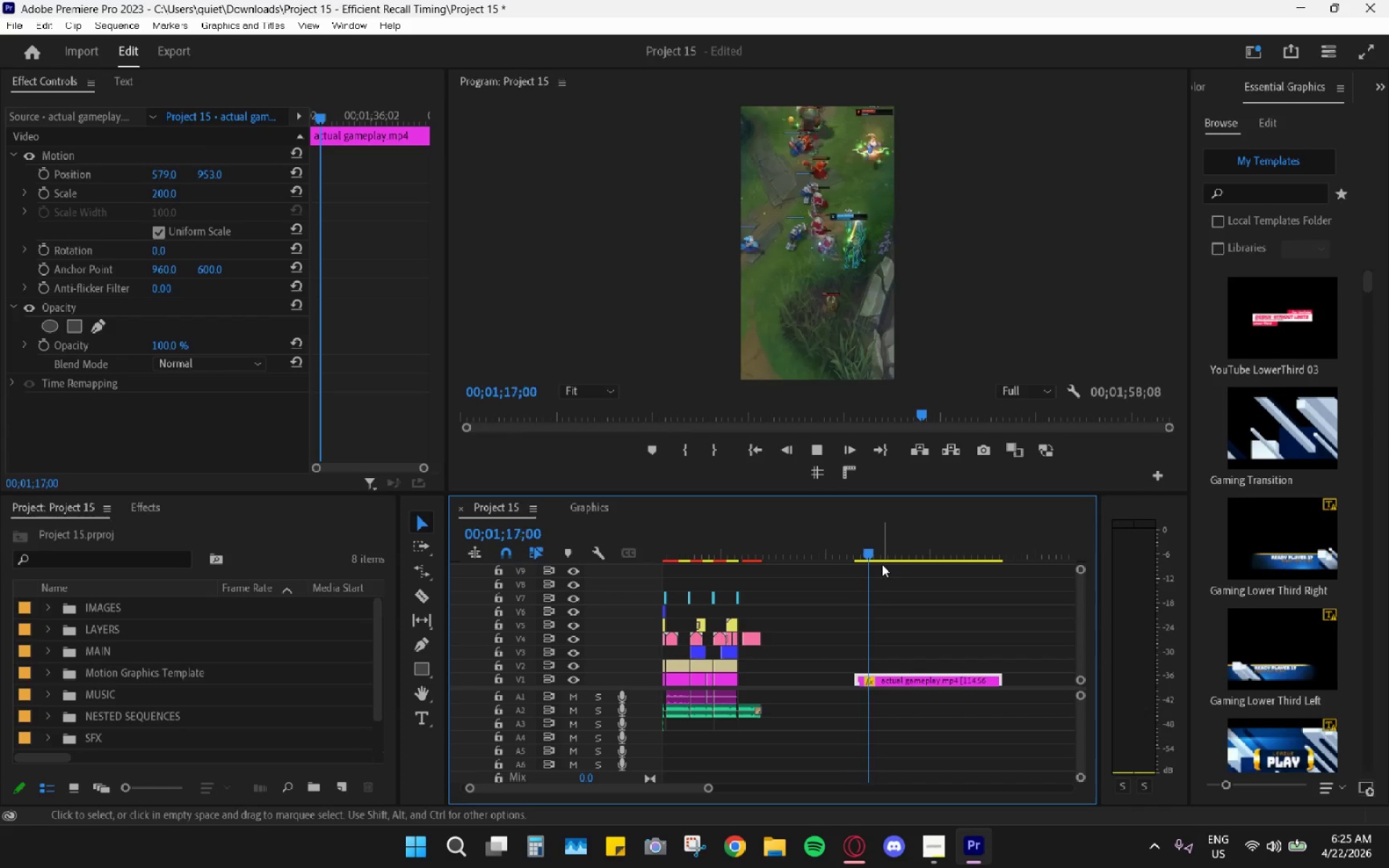 
key(Space)
 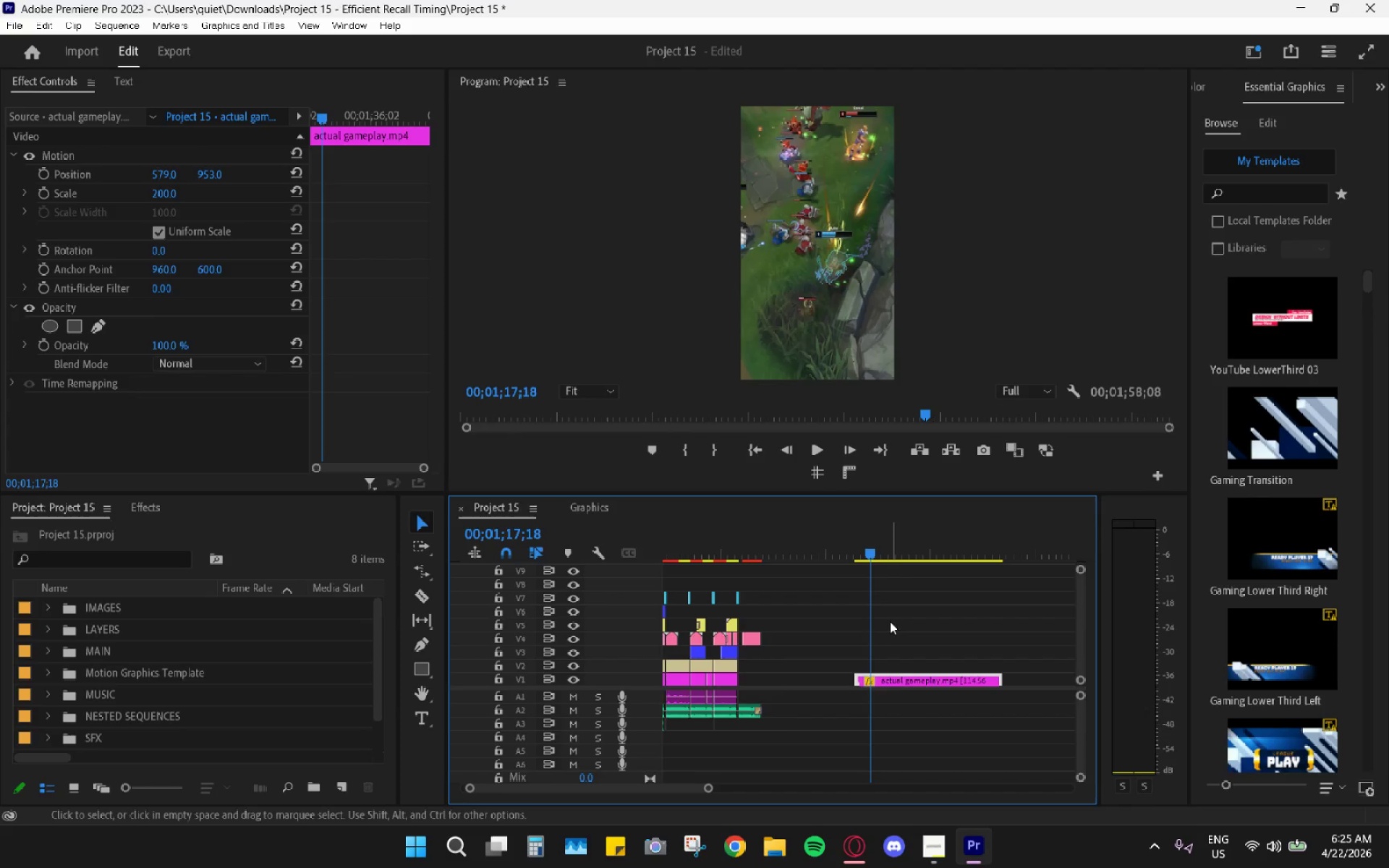 
hold_key(key=Space, duration=0.44)
 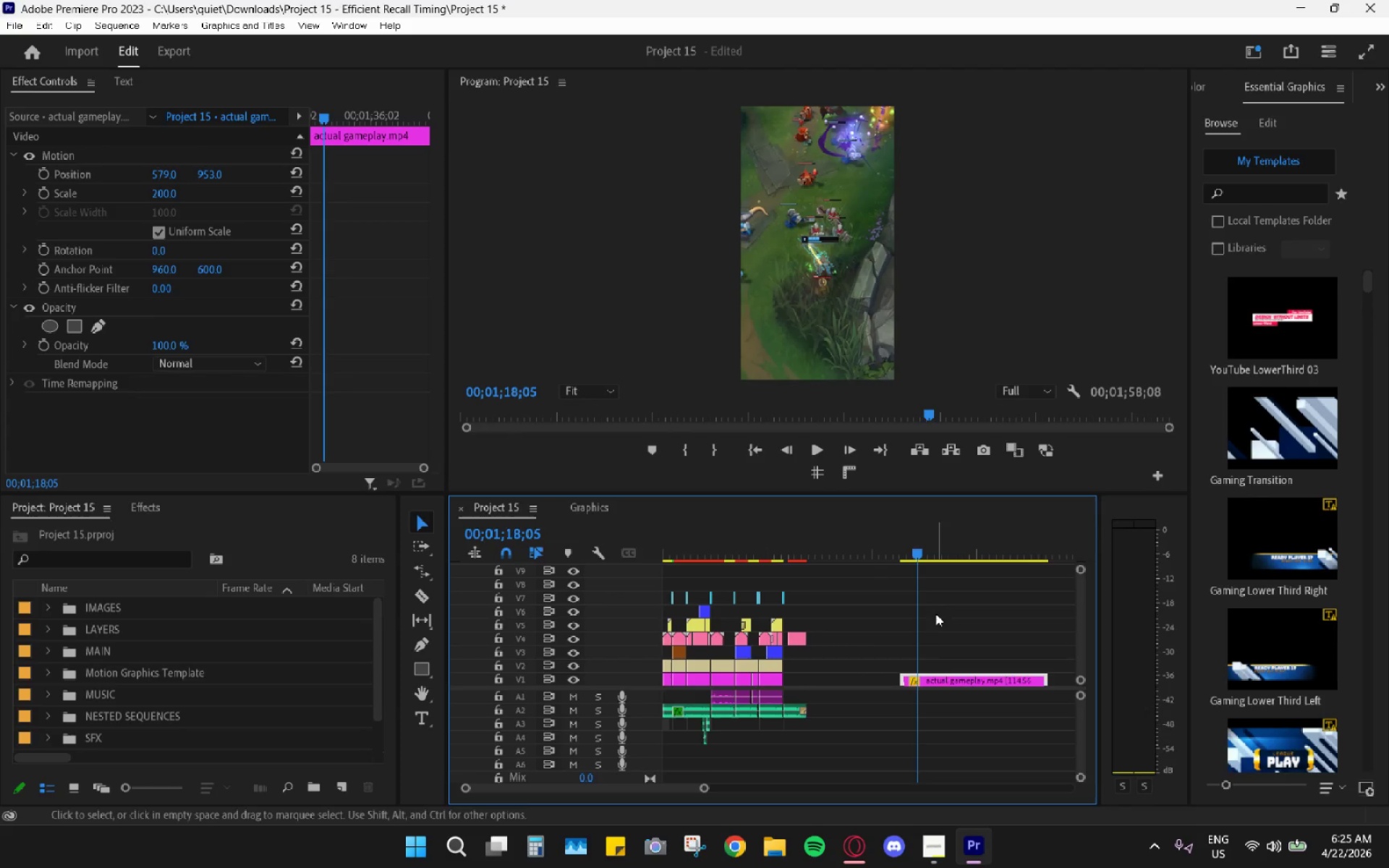 
scroll: coordinate [886, 639], scroll_direction: up, amount: 5.0
 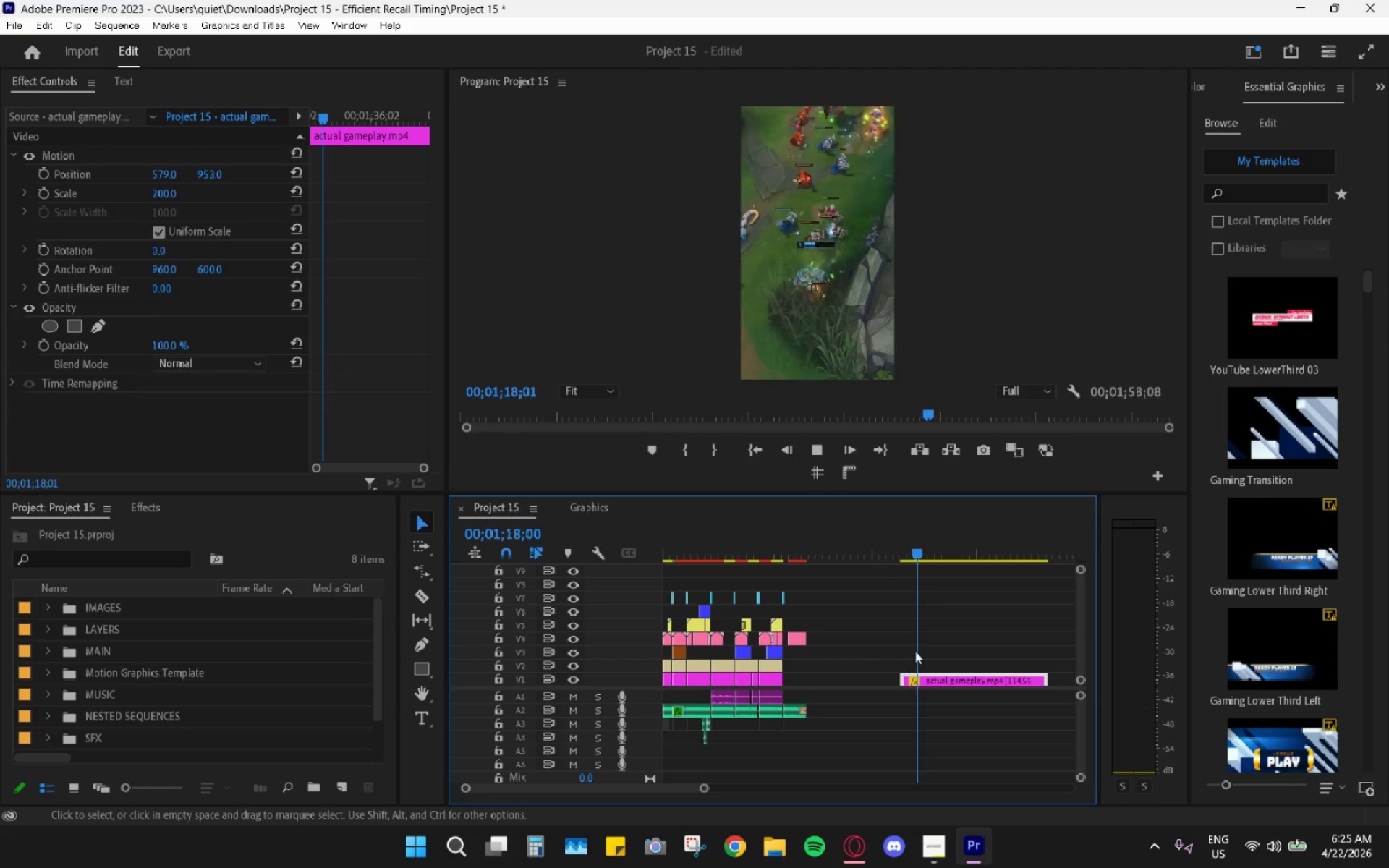 
key(Space)
 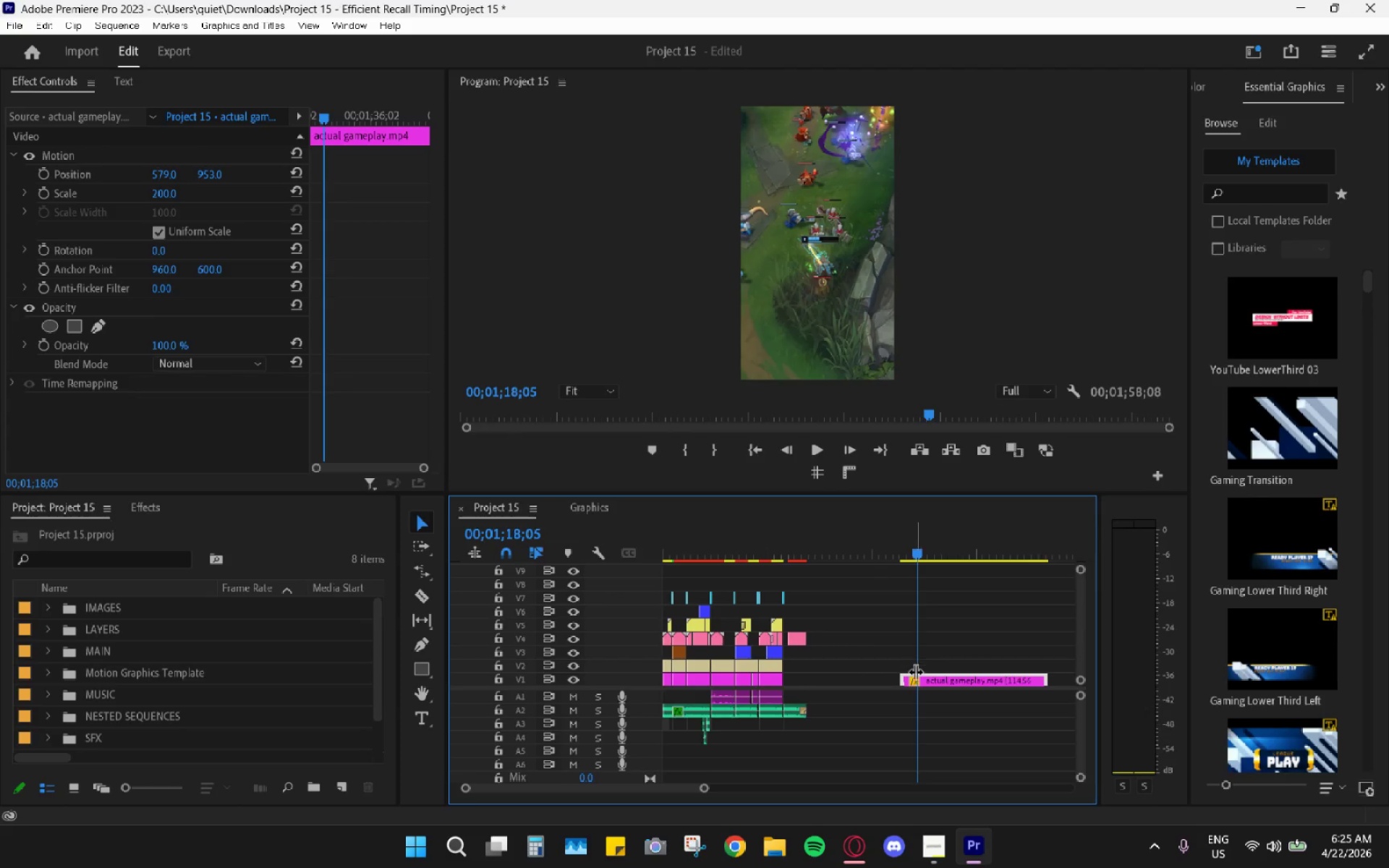 
key(Space)
 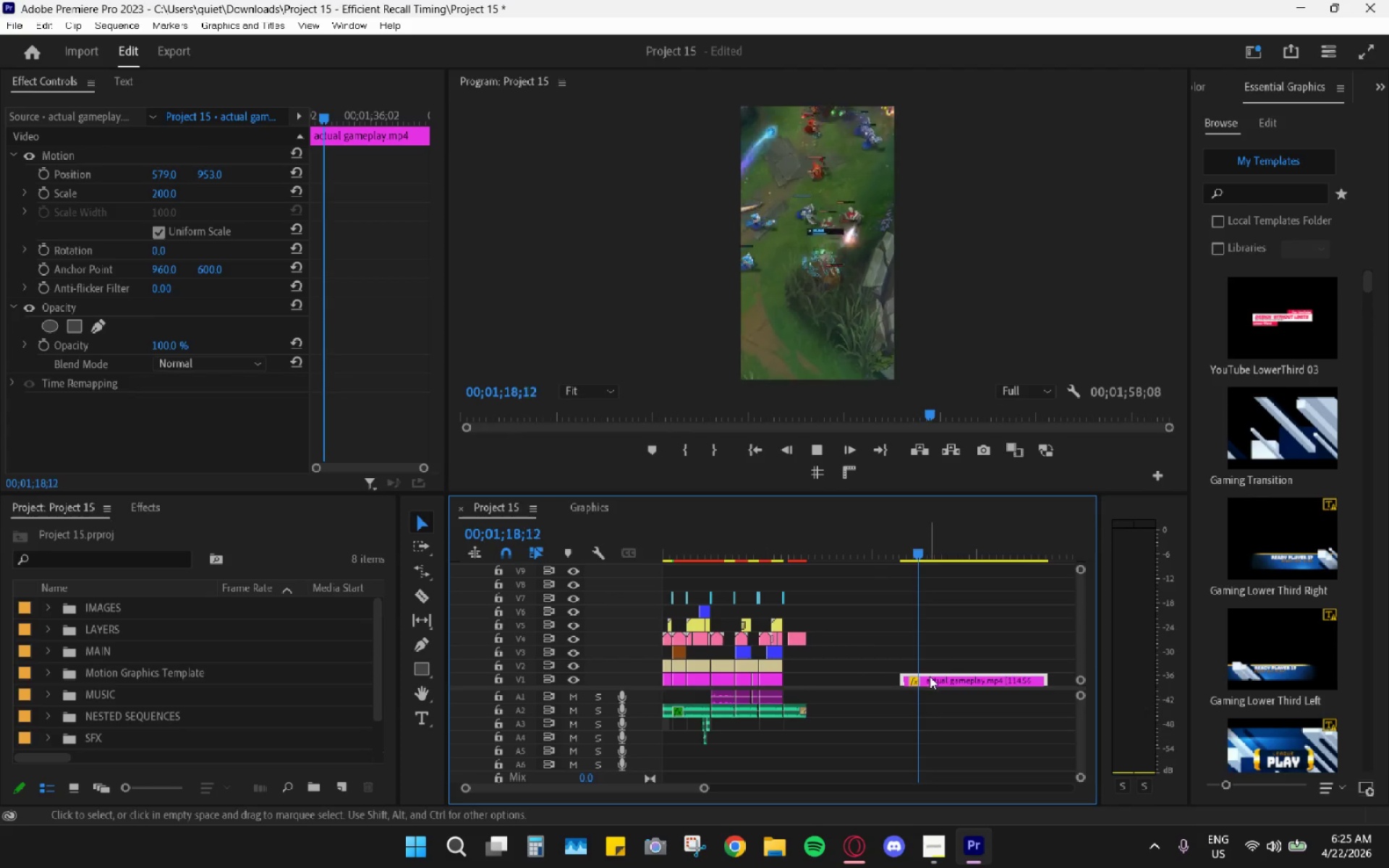 
left_click_drag(start_coordinate=[930, 676], to_coordinate=[814, 678])
 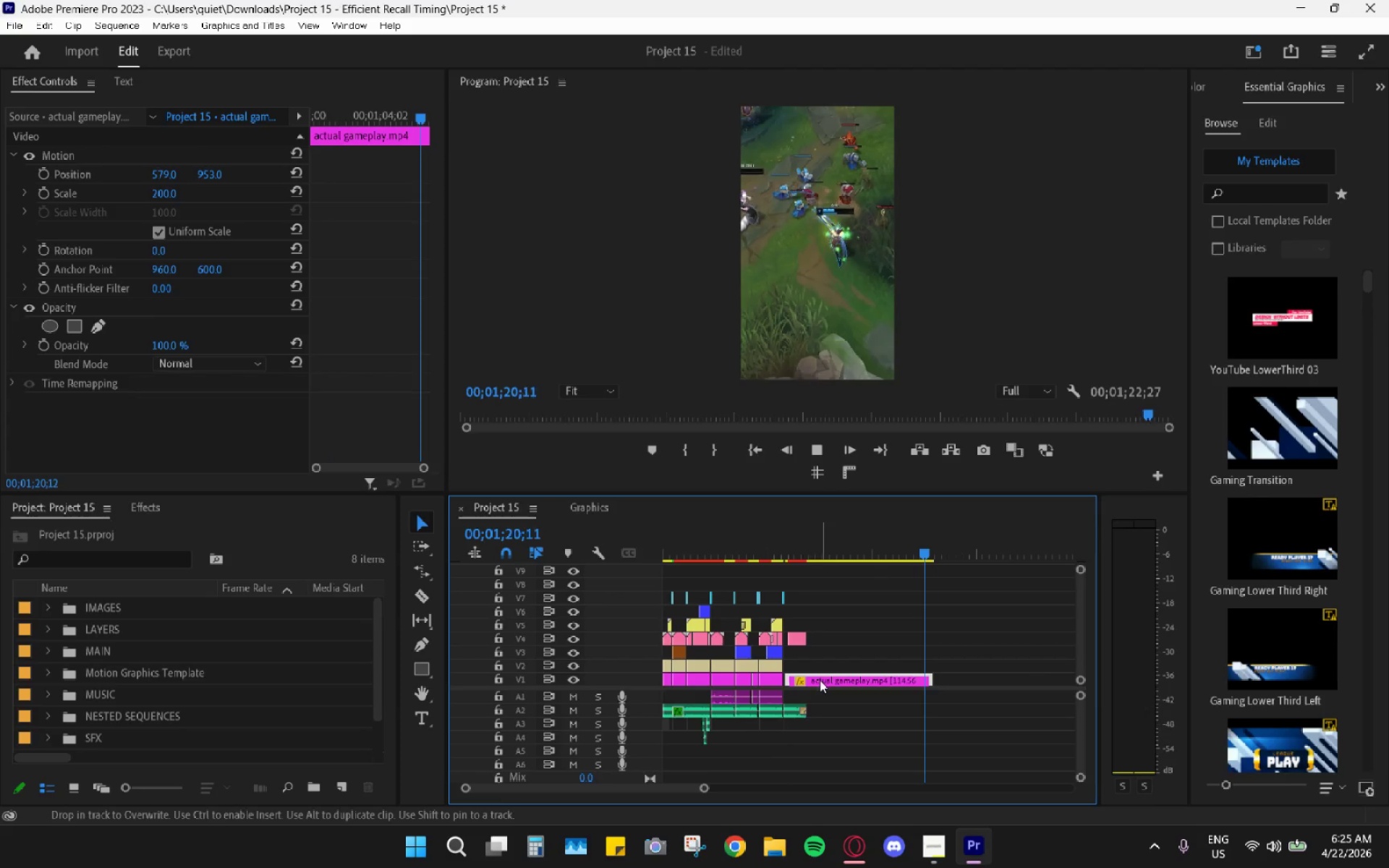 
hold_key(key=Space, duration=0.72)
 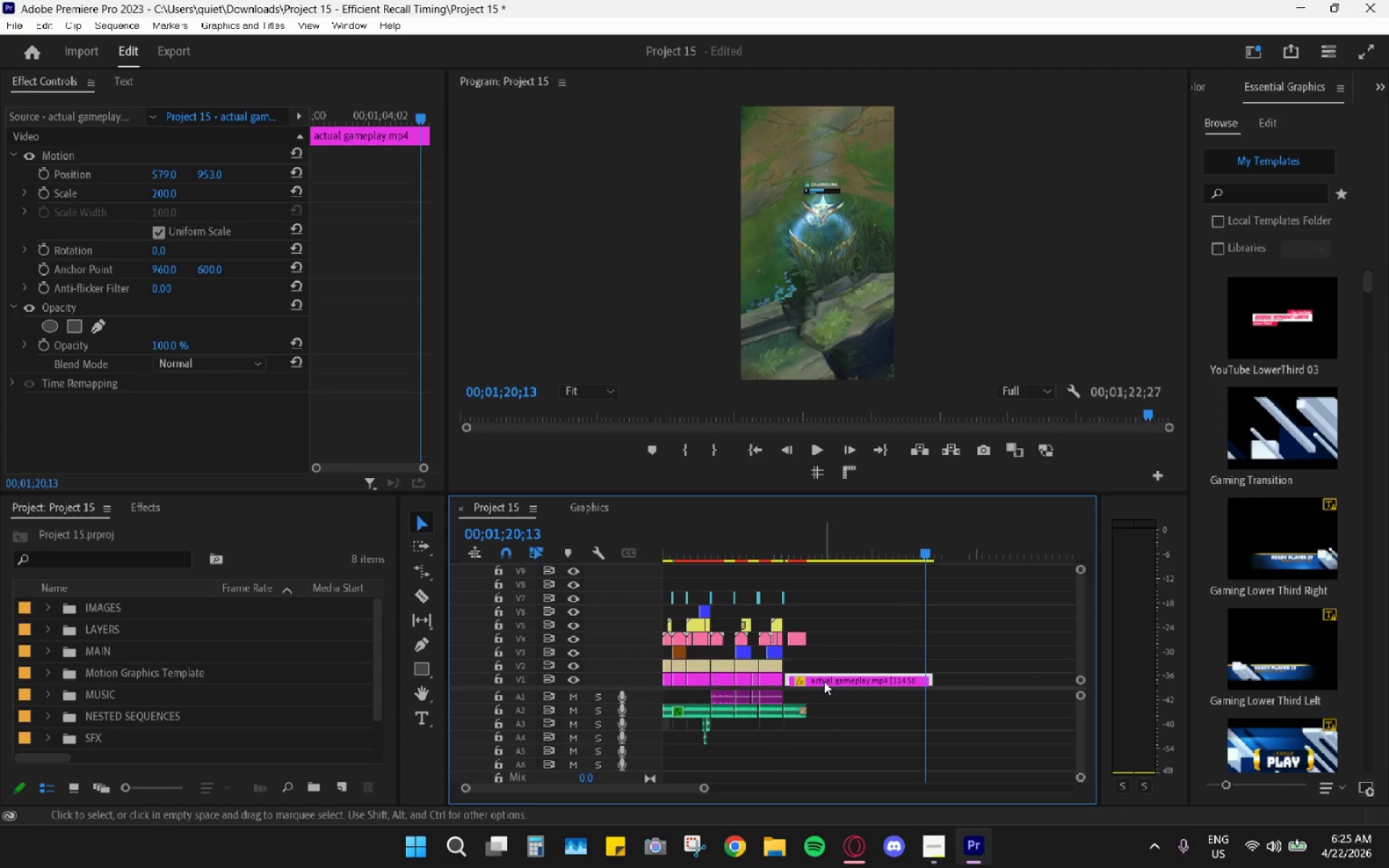 
scroll: coordinate [820, 679], scroll_direction: up, amount: 9.0
 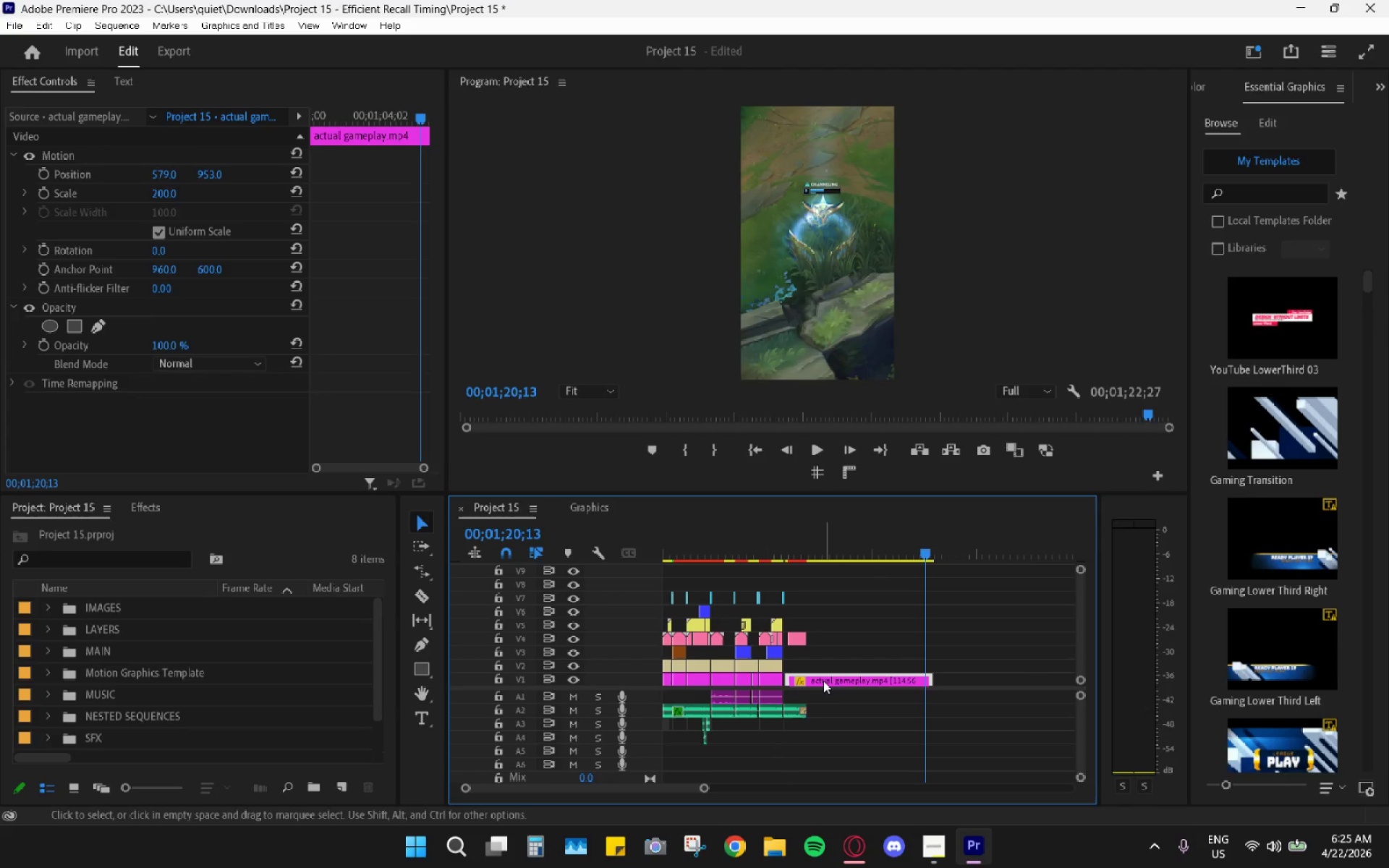 
hold_key(key=AltLeft, duration=0.66)
hold_key(key=AltLeft, duration=0.41)
scroll: coordinate [819, 686], scroll_direction: up, amount: 21.0
 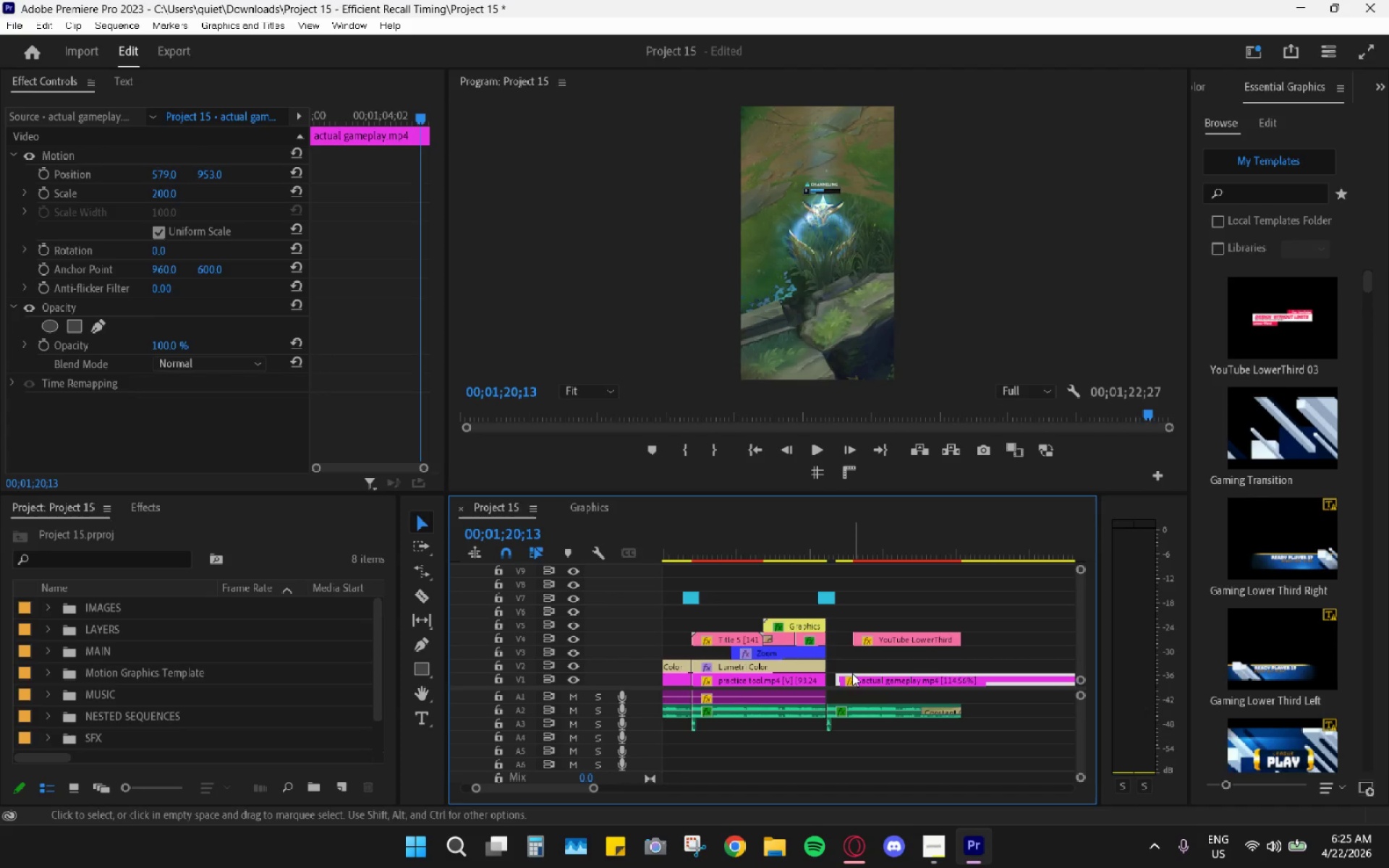 
left_click_drag(start_coordinate=[854, 676], to_coordinate=[846, 676])
 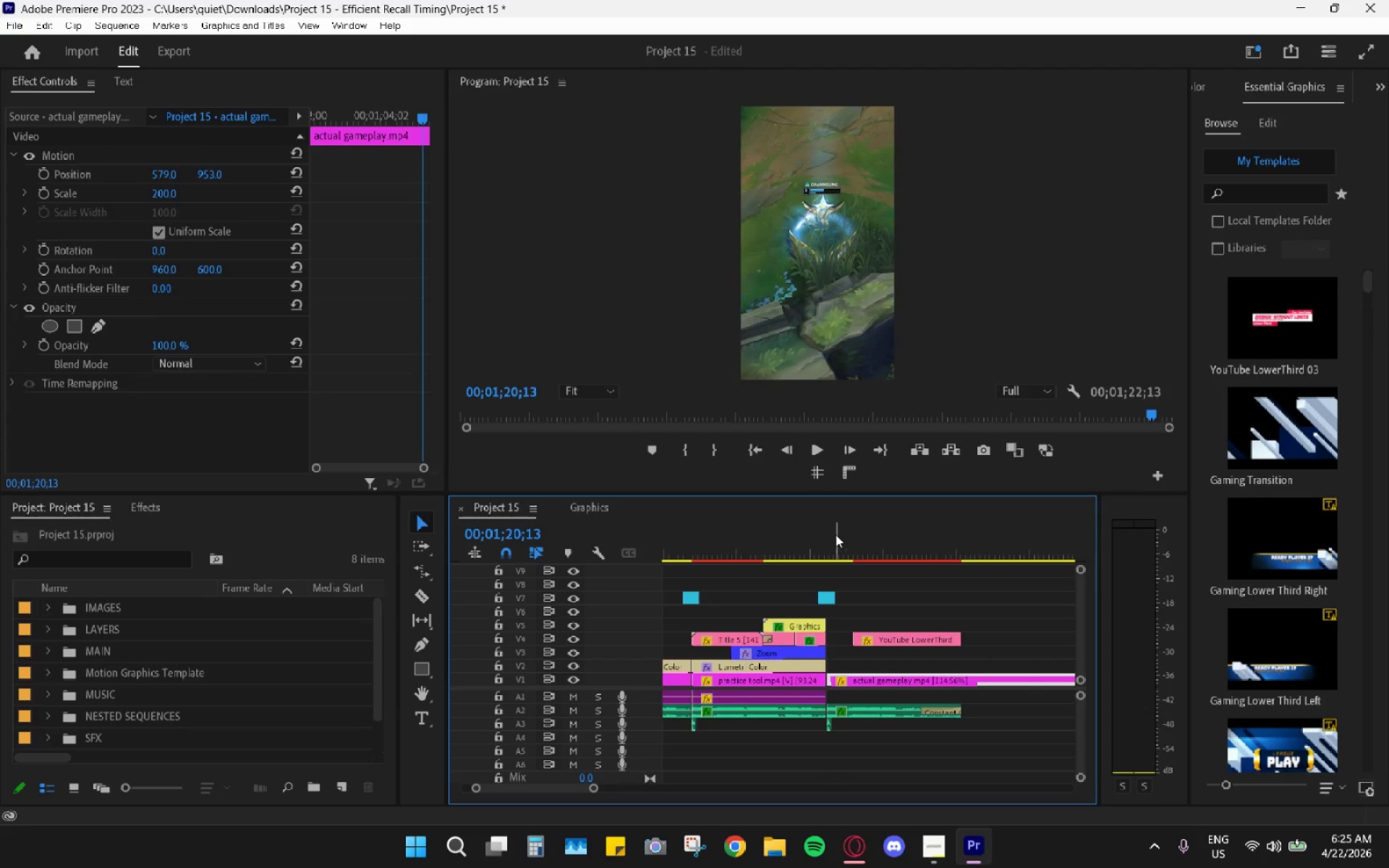 
left_click_drag(start_coordinate=[829, 532], to_coordinate=[821, 535])
 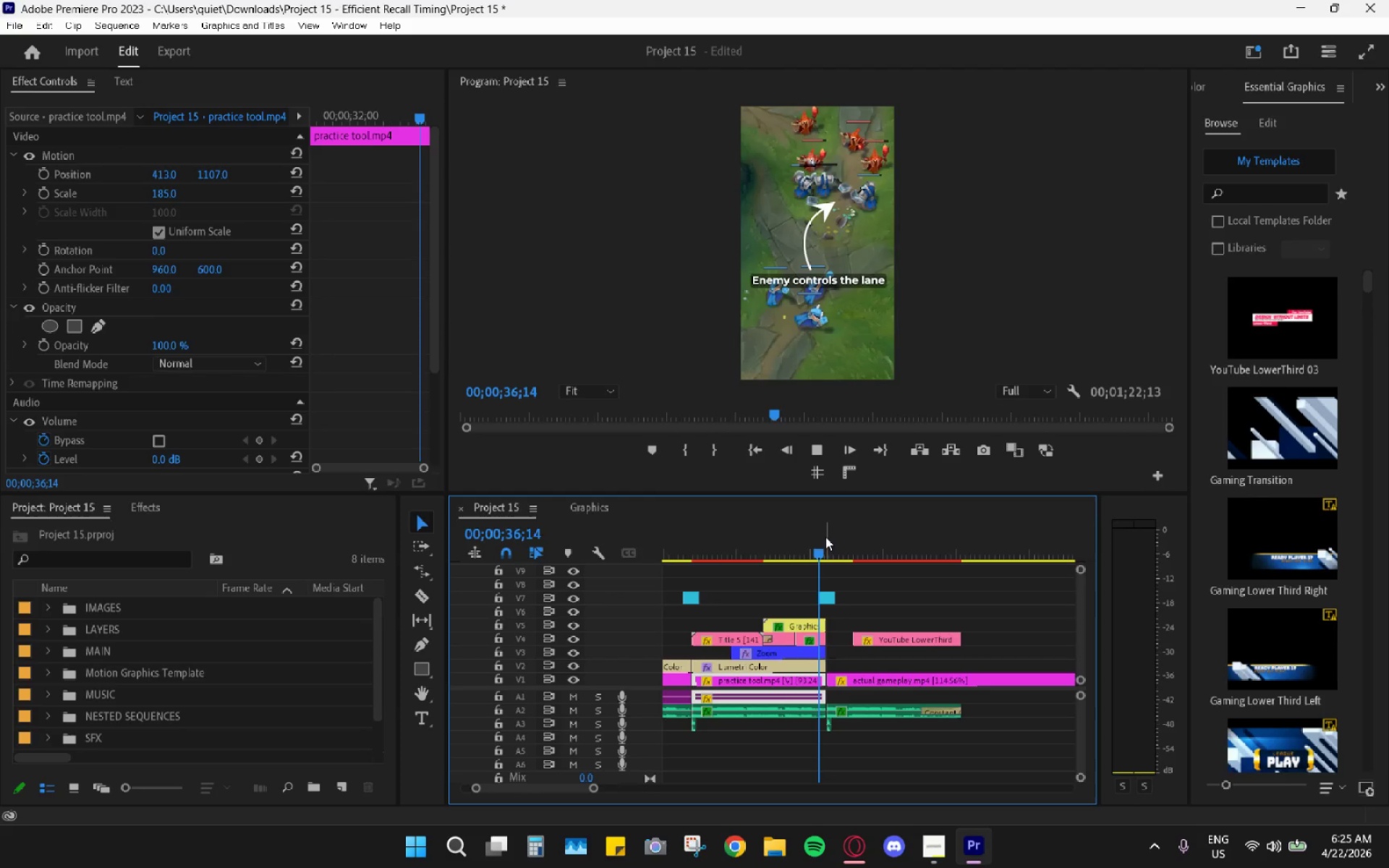 
key(Space)
 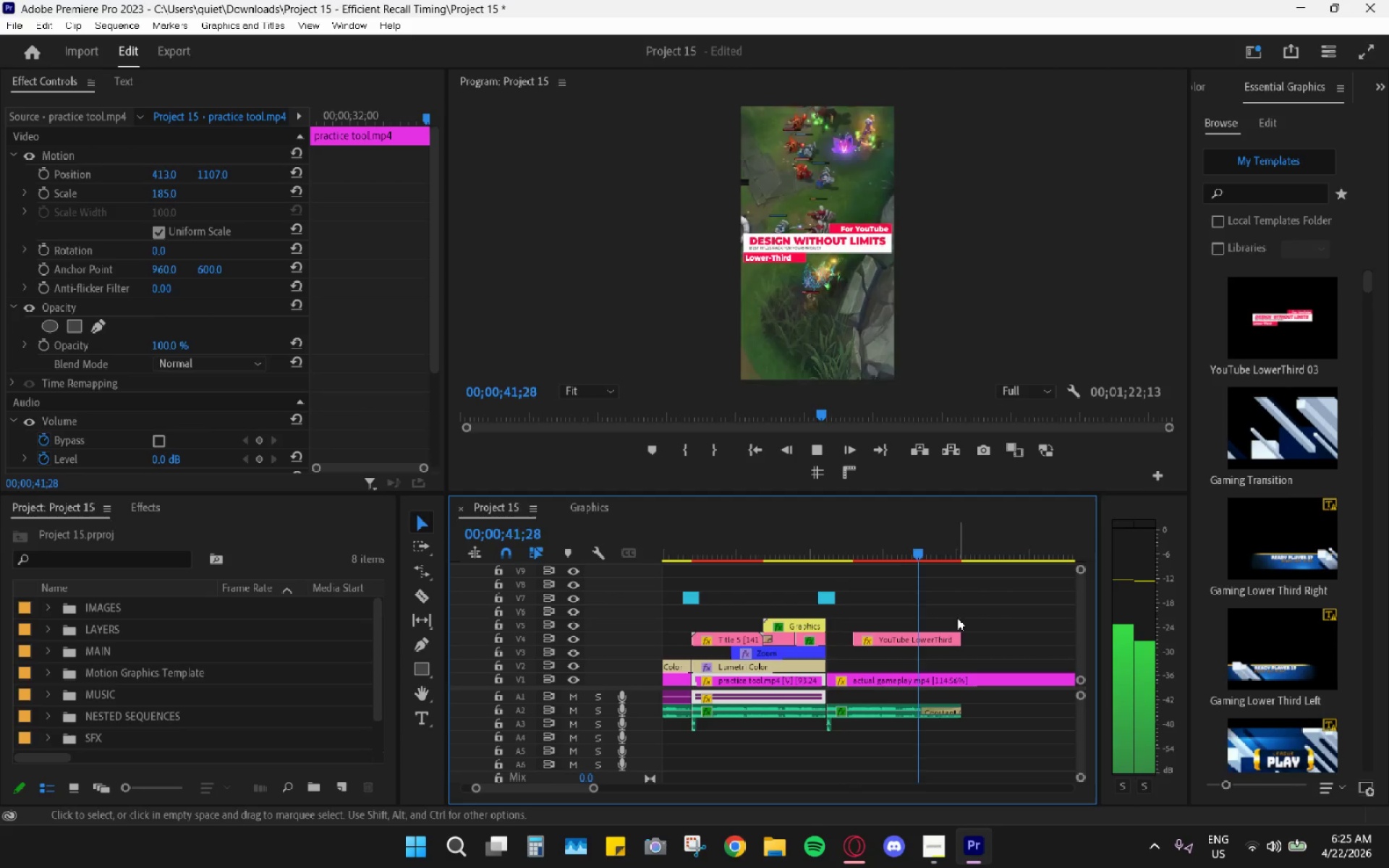 
wait(7.42)
 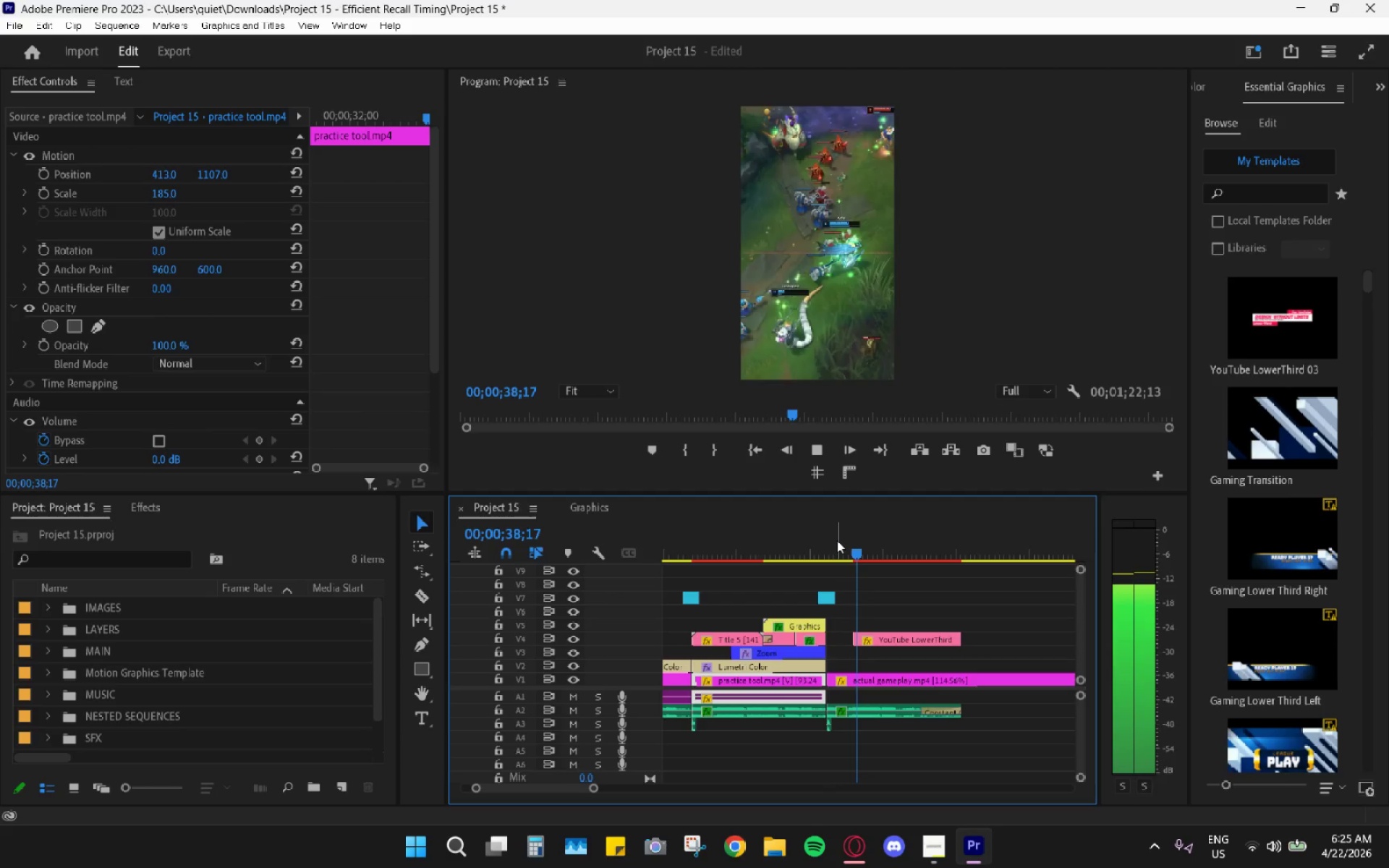 
key(Space)
 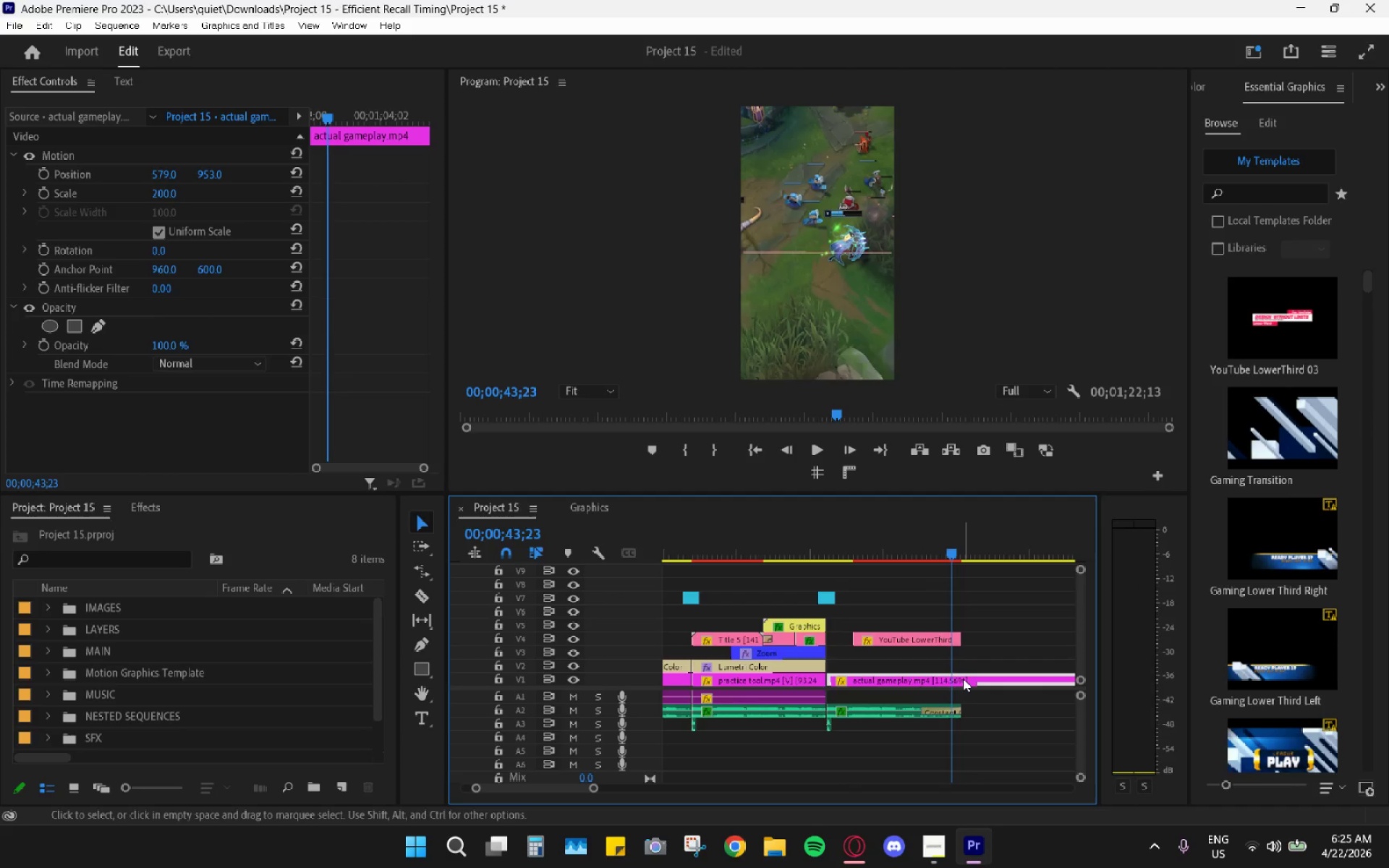 
key(C)
 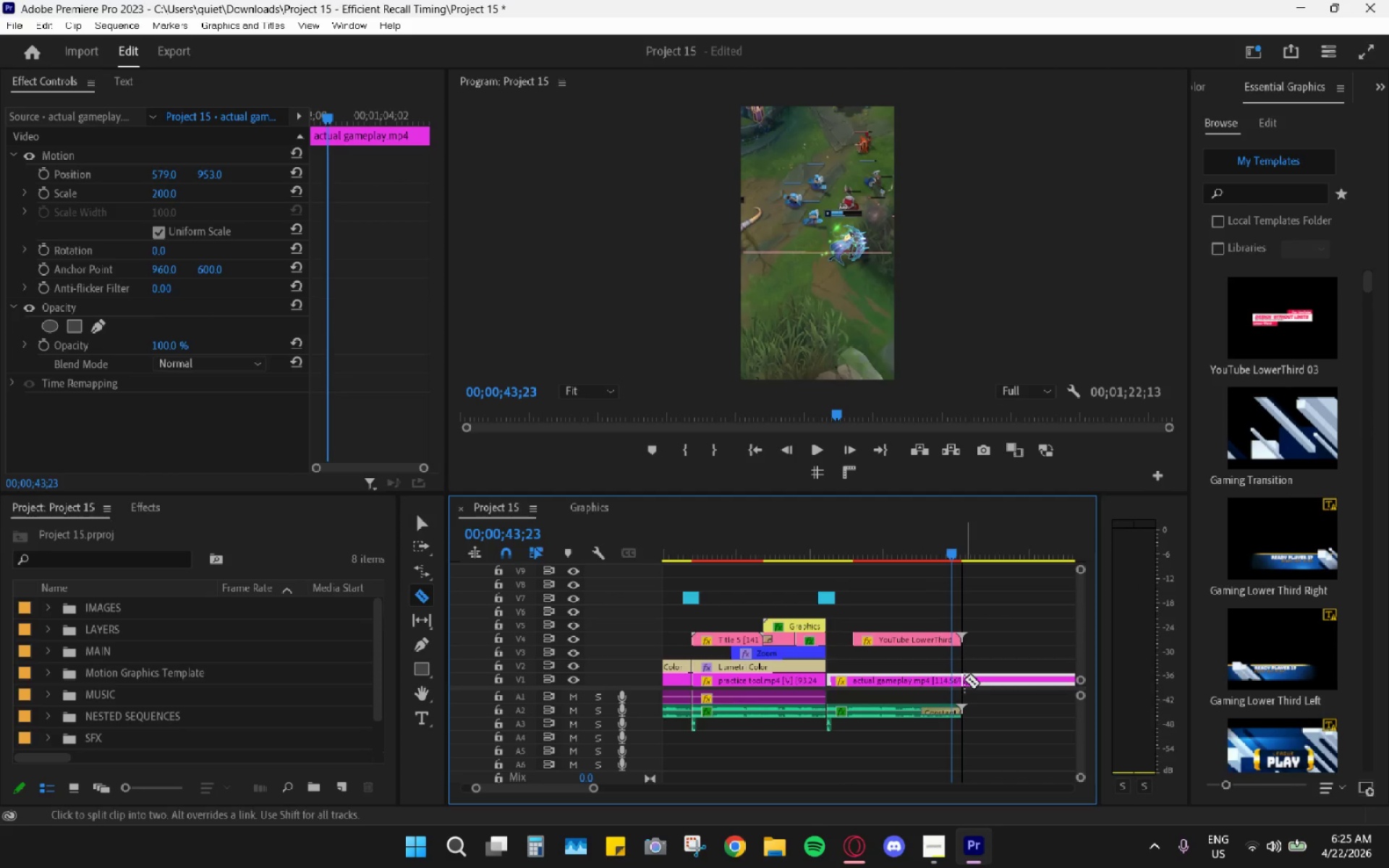 
left_click([964, 679])
 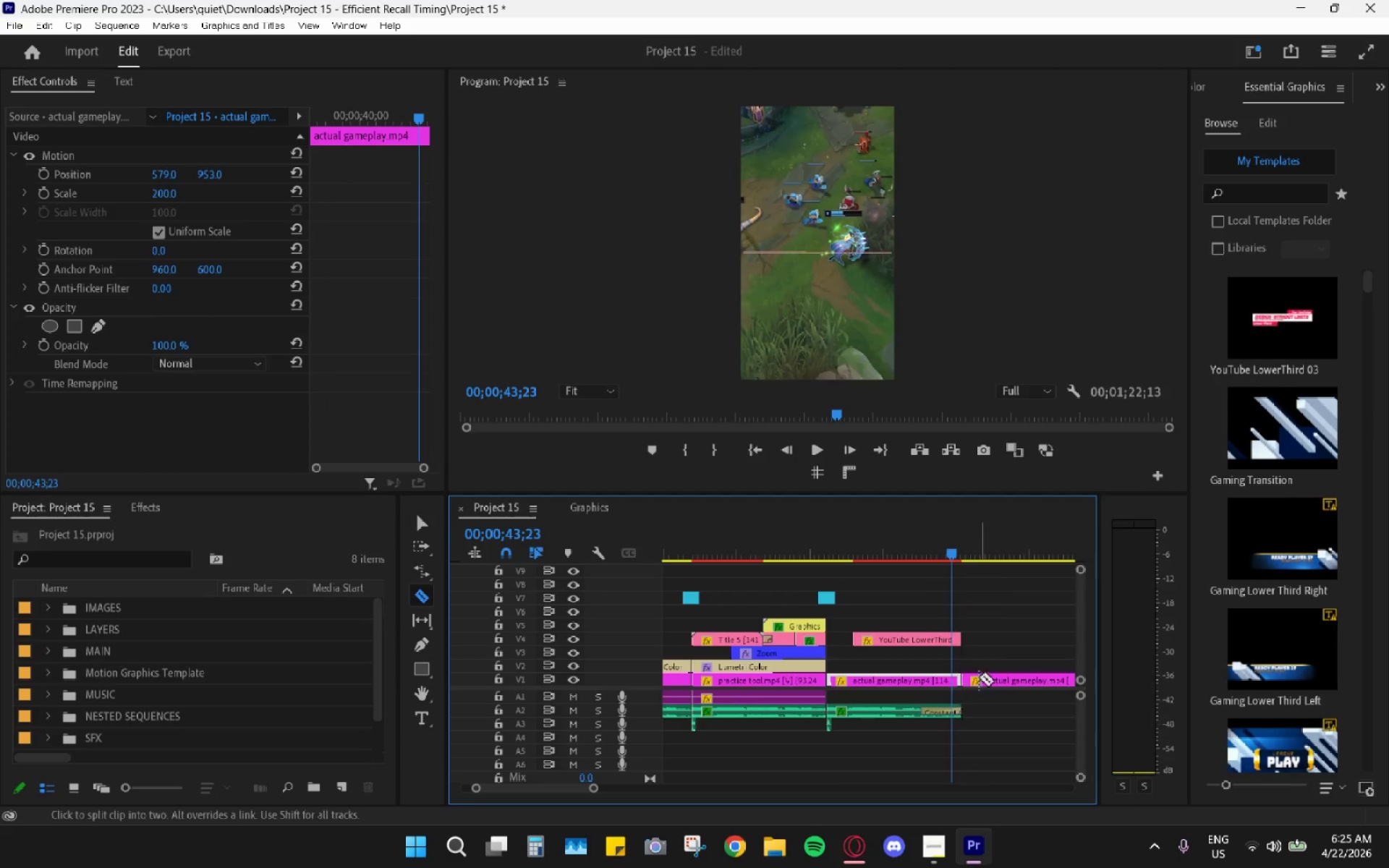 
type(vh)
 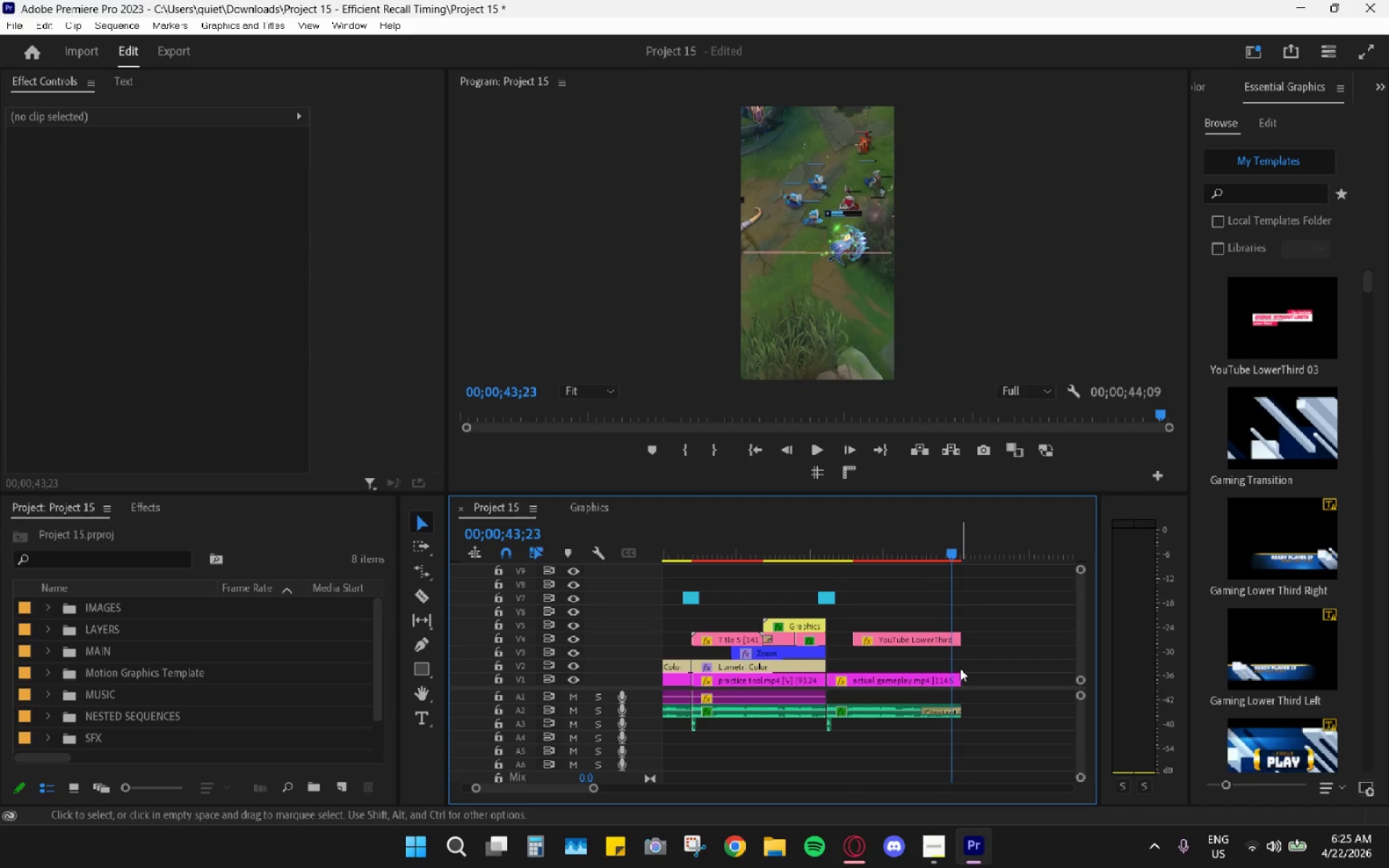 
hold_key(key=AltLeft, duration=0.69)
scroll: coordinate [831, 621], scroll_direction: up, amount: 11.0
 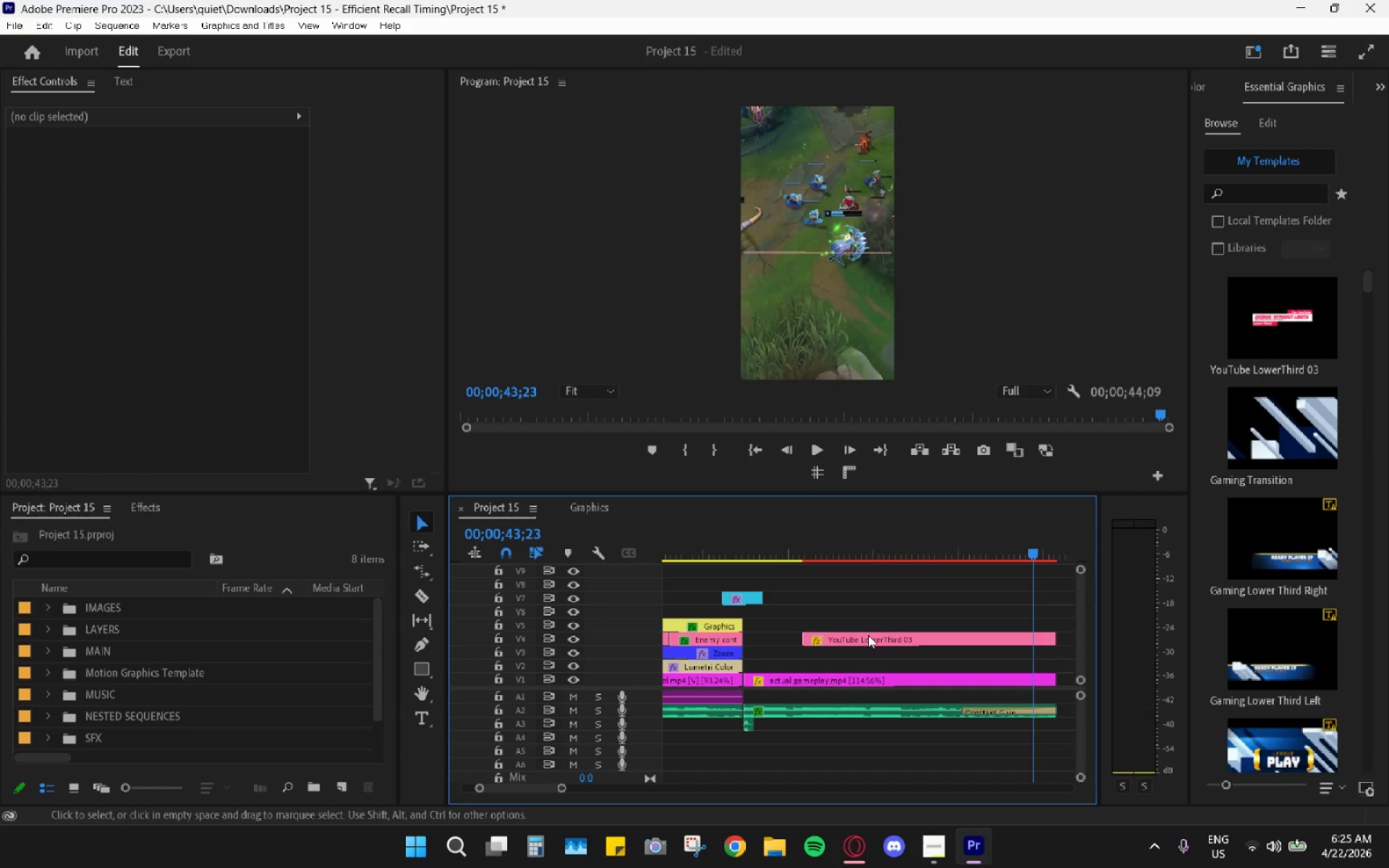 
left_click_drag(start_coordinate=[870, 637], to_coordinate=[862, 665])
 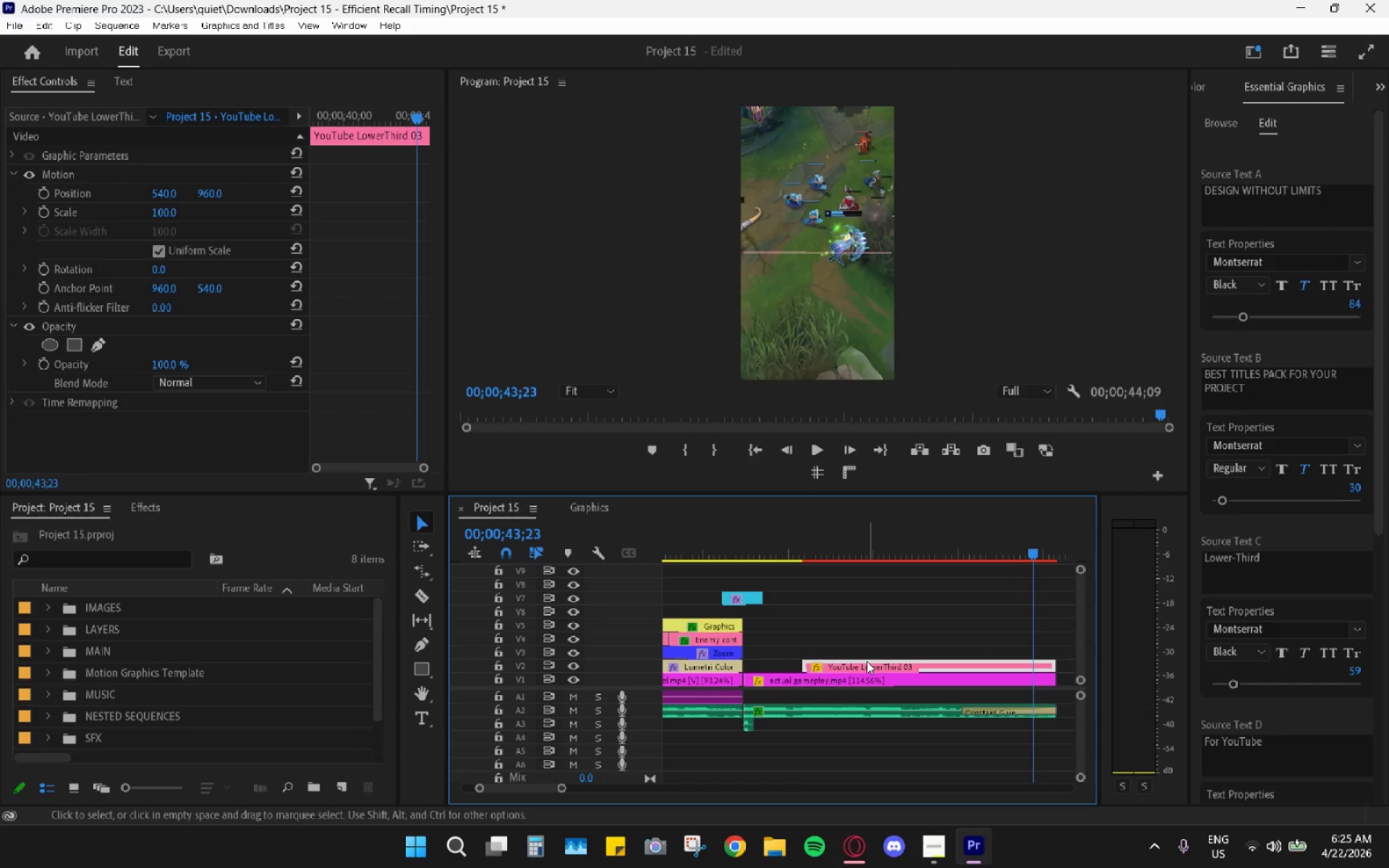 
left_click_drag(start_coordinate=[867, 665], to_coordinate=[869, 639])
 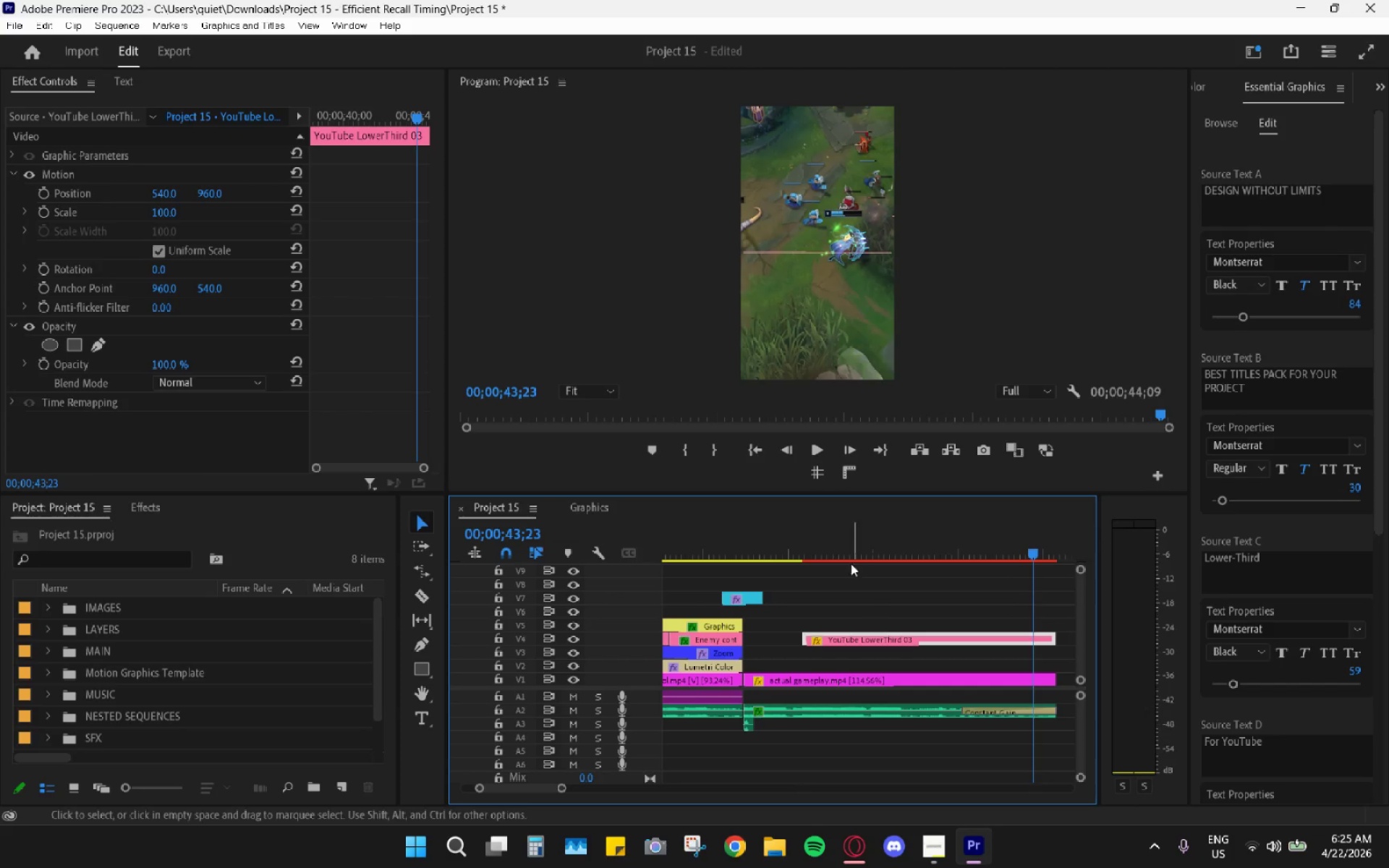 
hold_key(key=AltLeft, duration=0.53)
 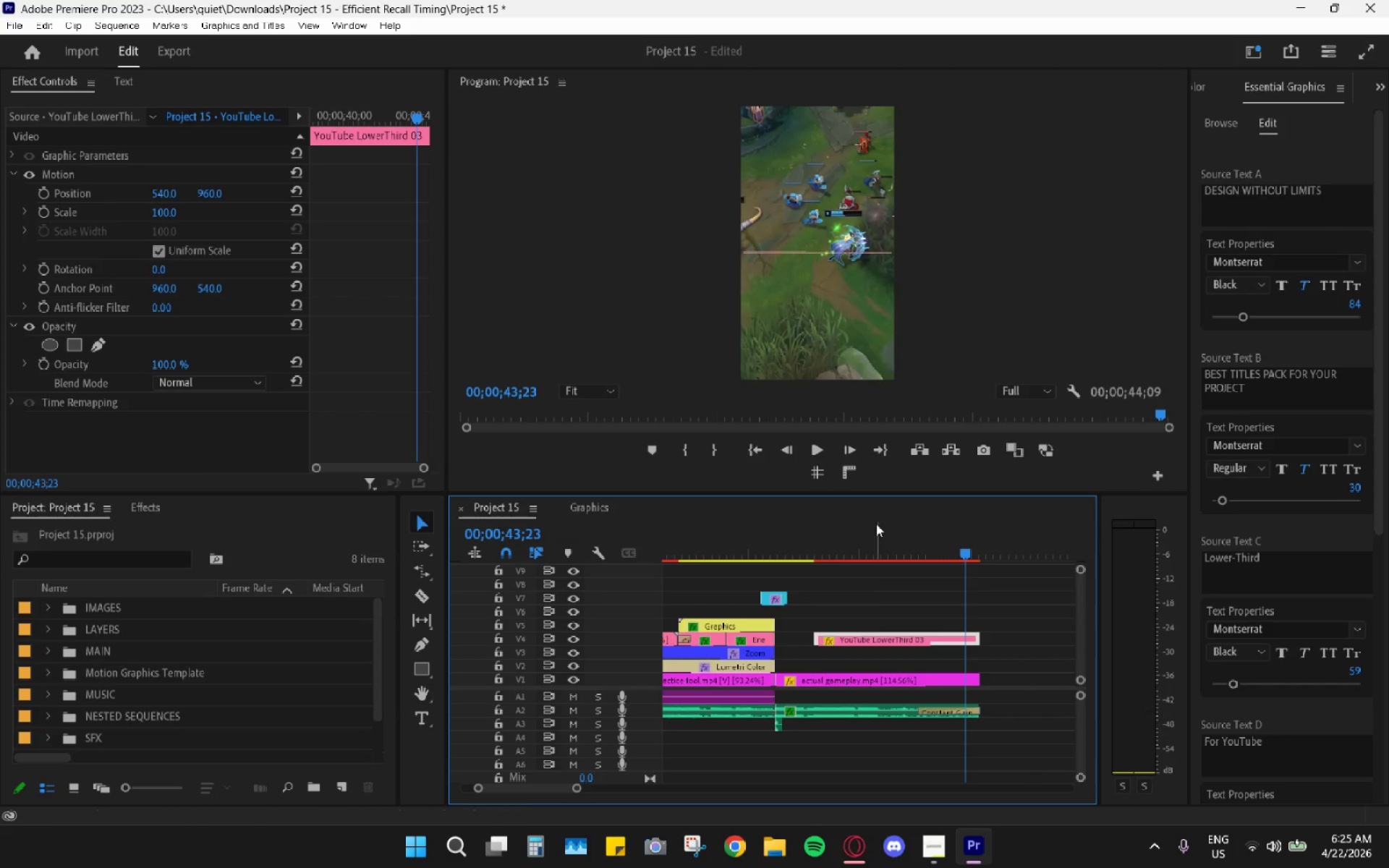 
key(Alt+AltLeft)
 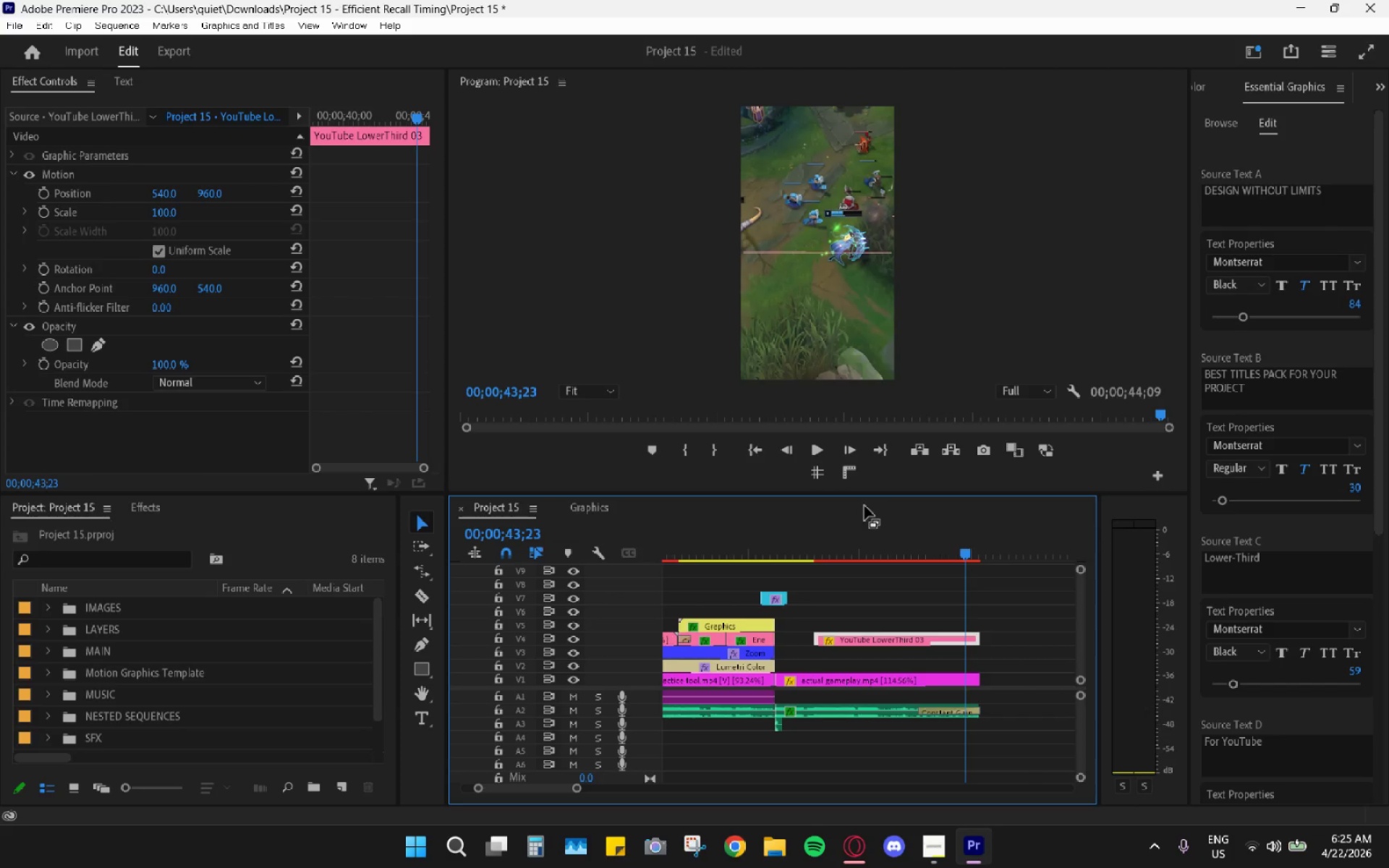 
scroll: coordinate [834, 595], scroll_direction: down, amount: 4.0
 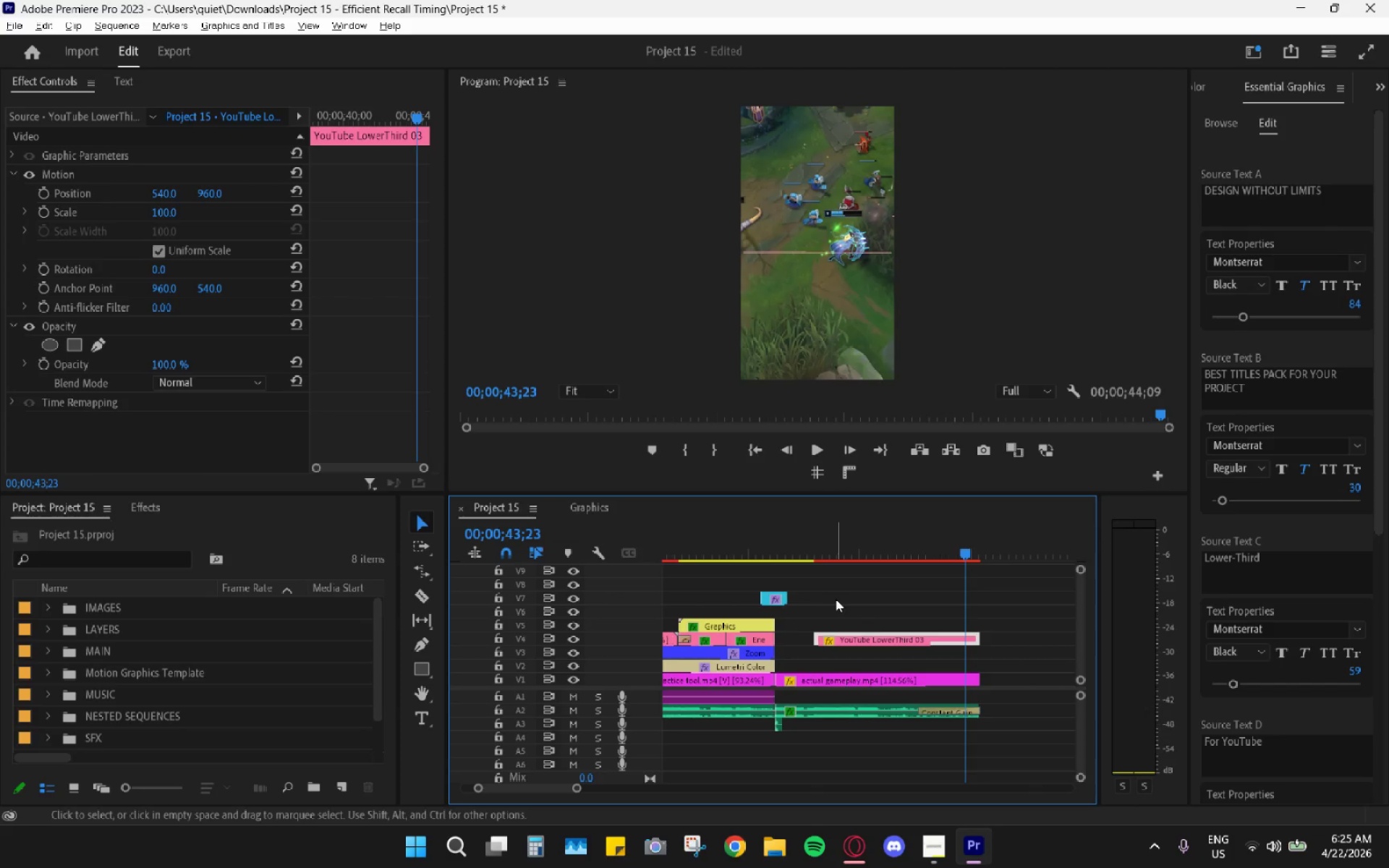 
left_click_drag(start_coordinate=[855, 545], to_coordinate=[817, 539])
 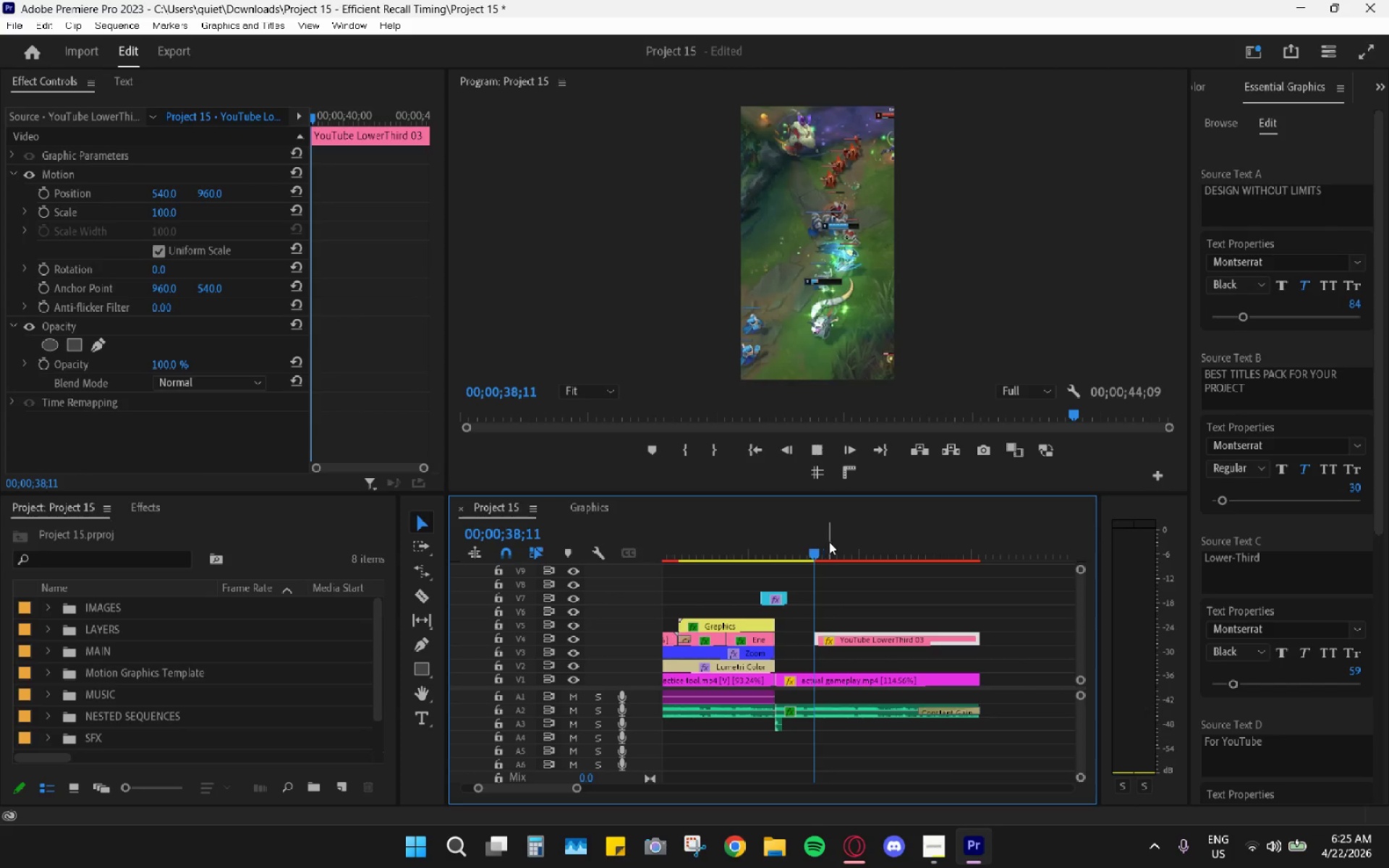 
key(Space)
 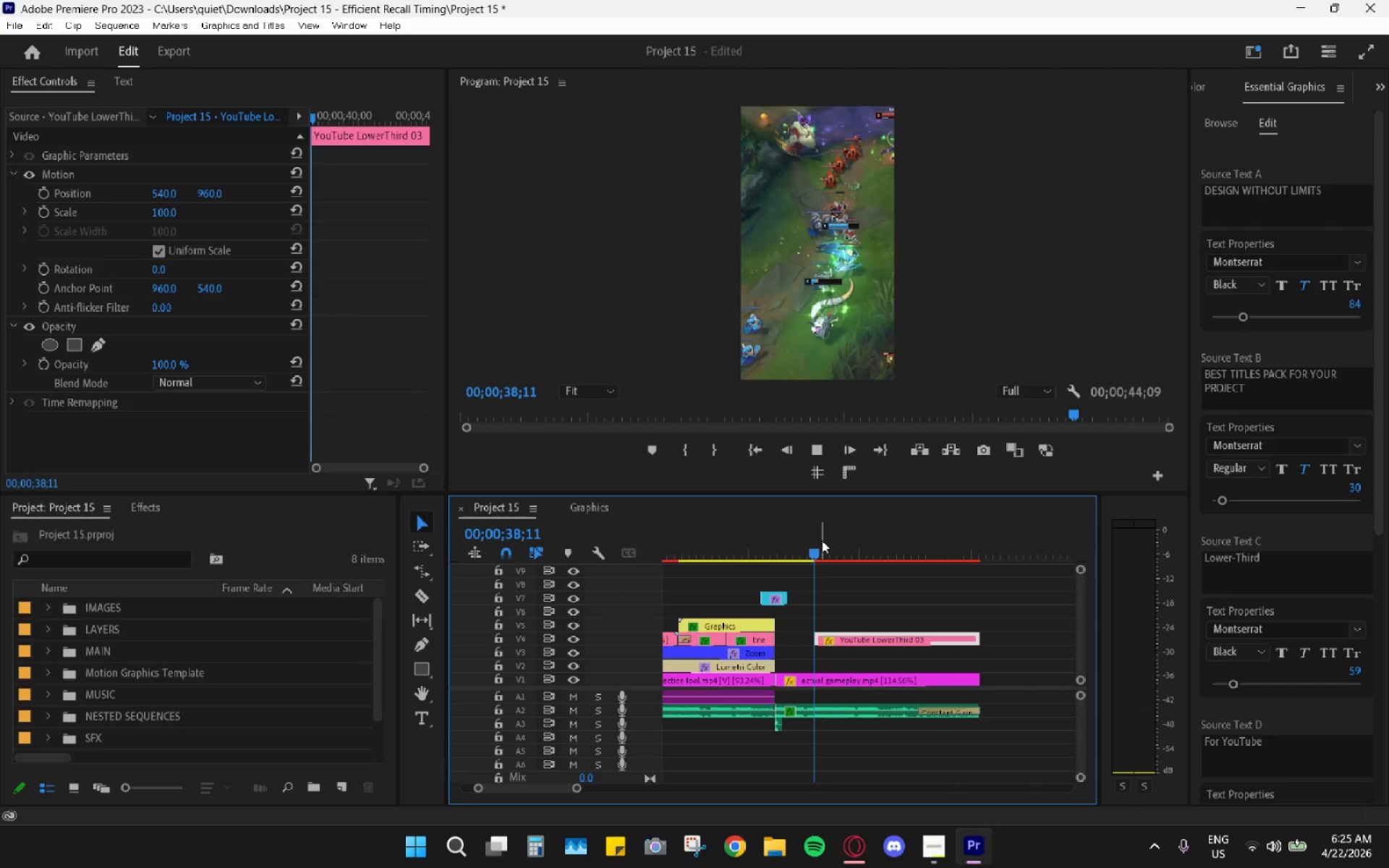 
key(Space)
 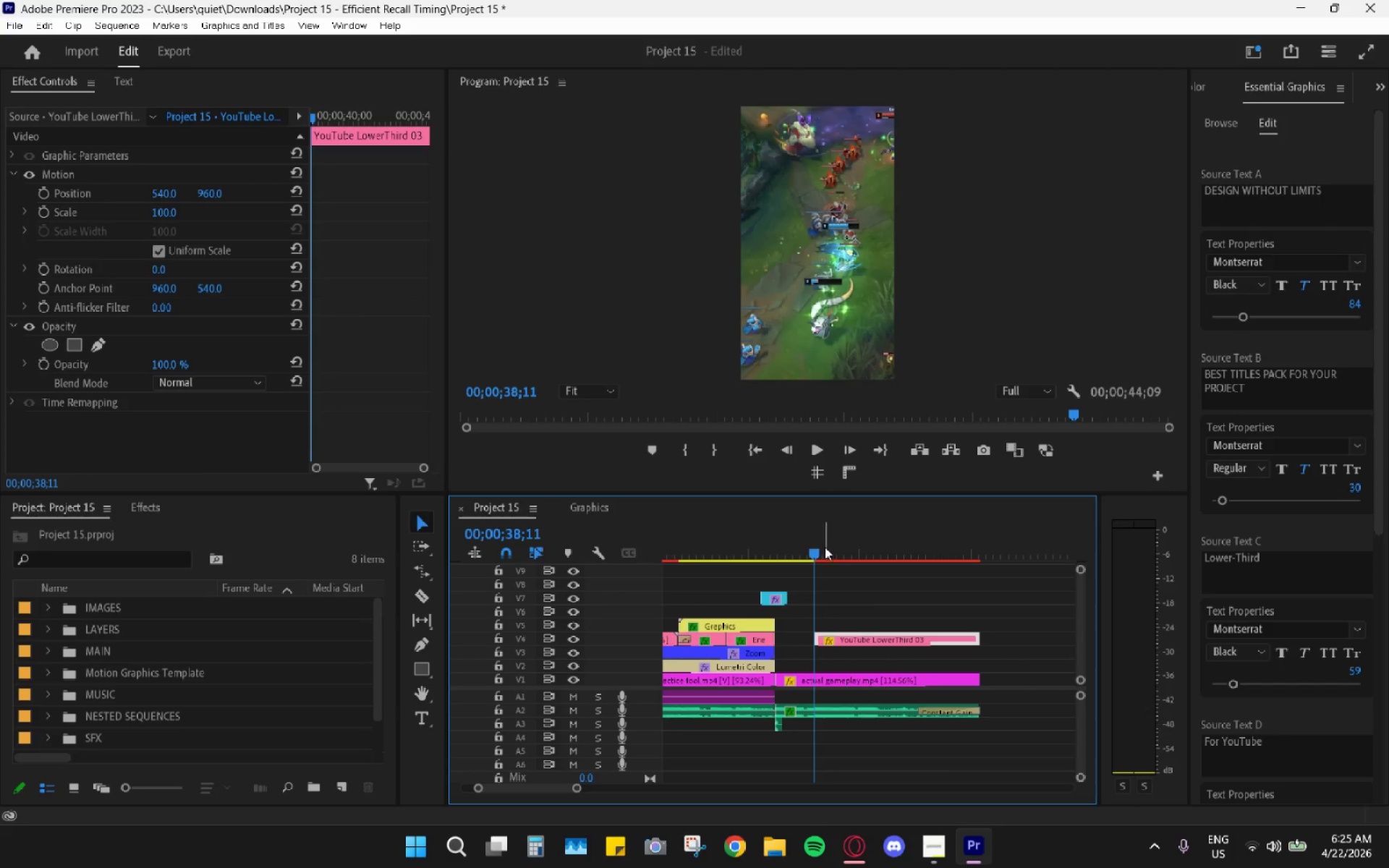 
left_click_drag(start_coordinate=[817, 544], to_coordinate=[823, 547])
 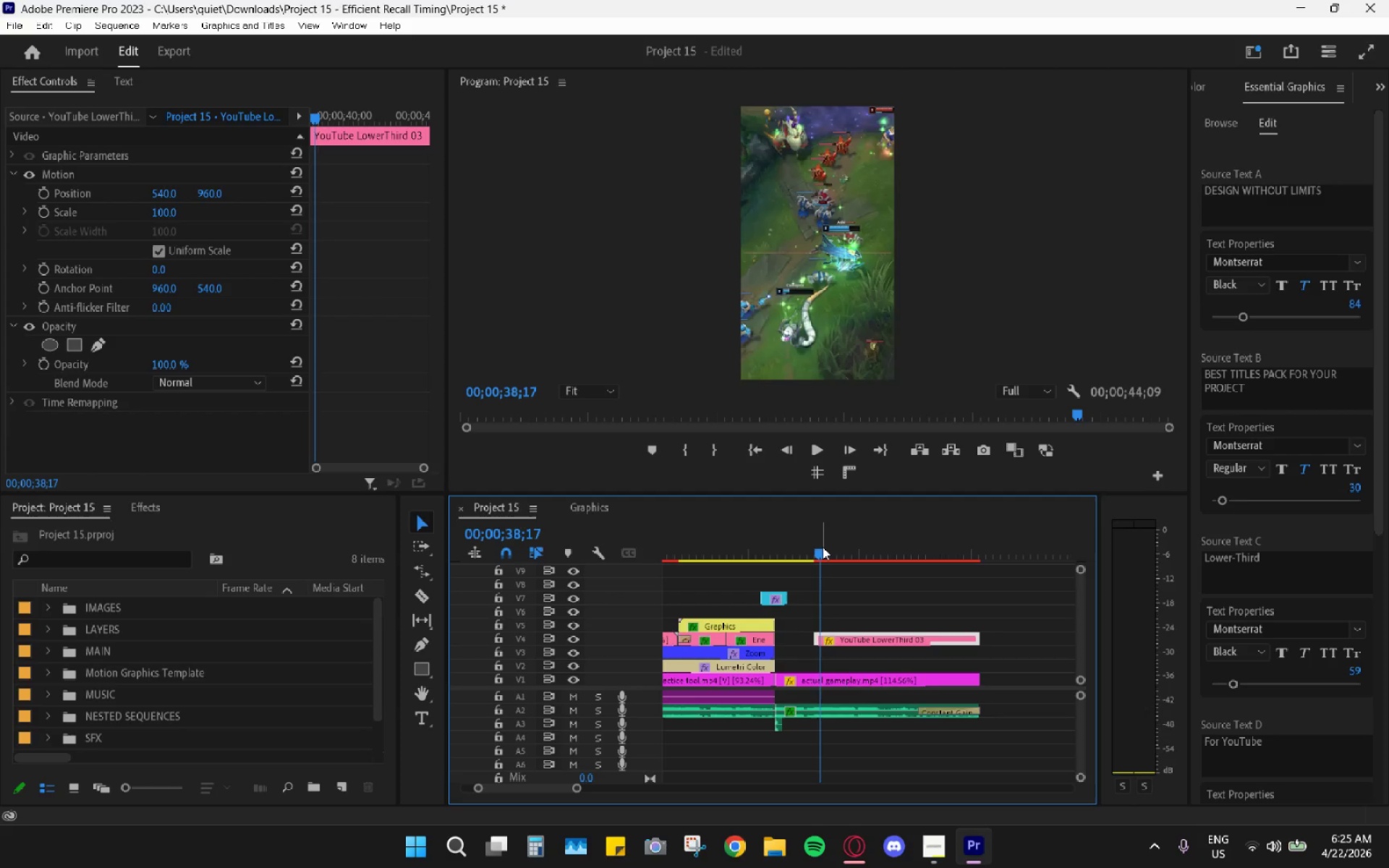 
key(Space)
 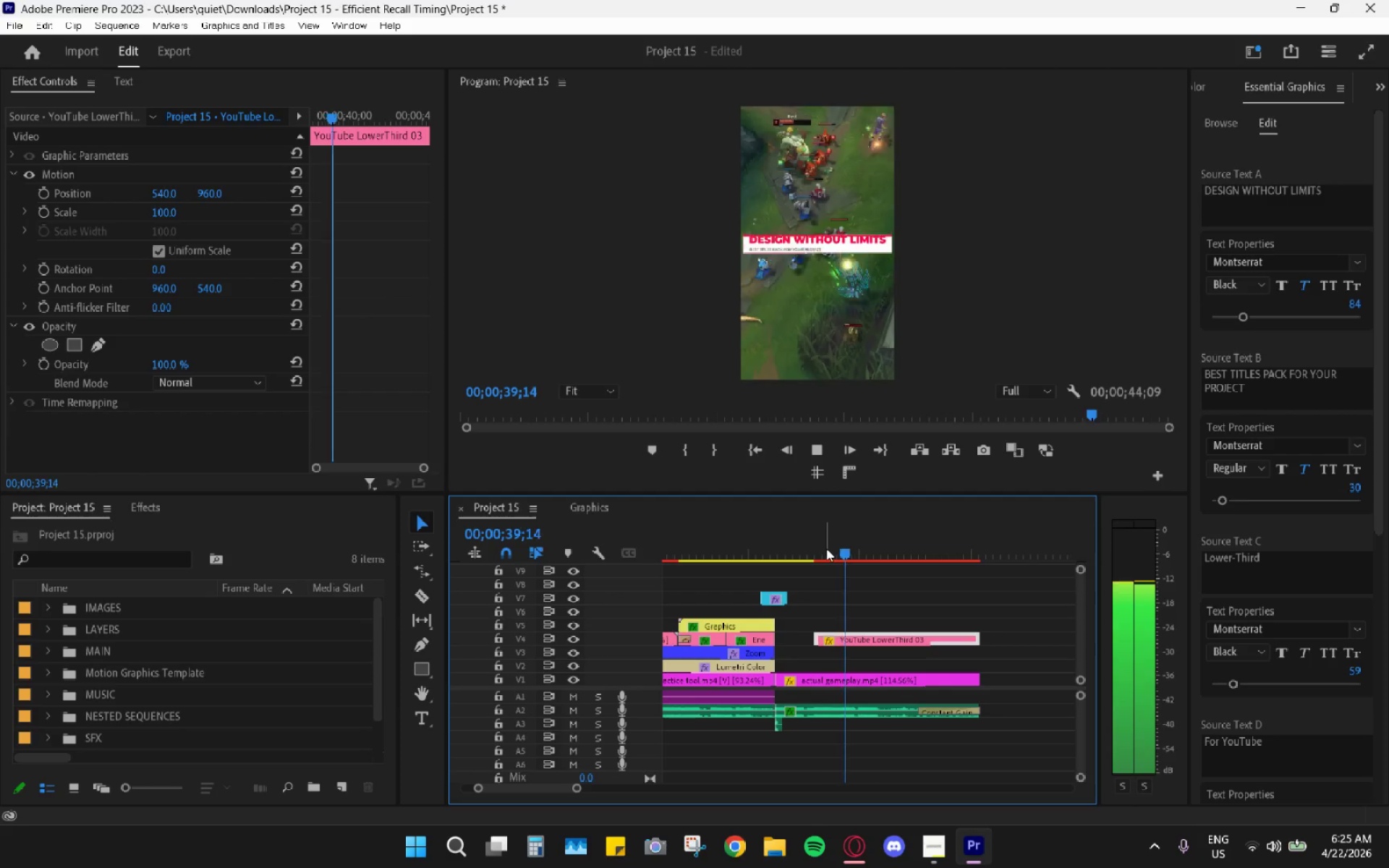 
key(Space)
 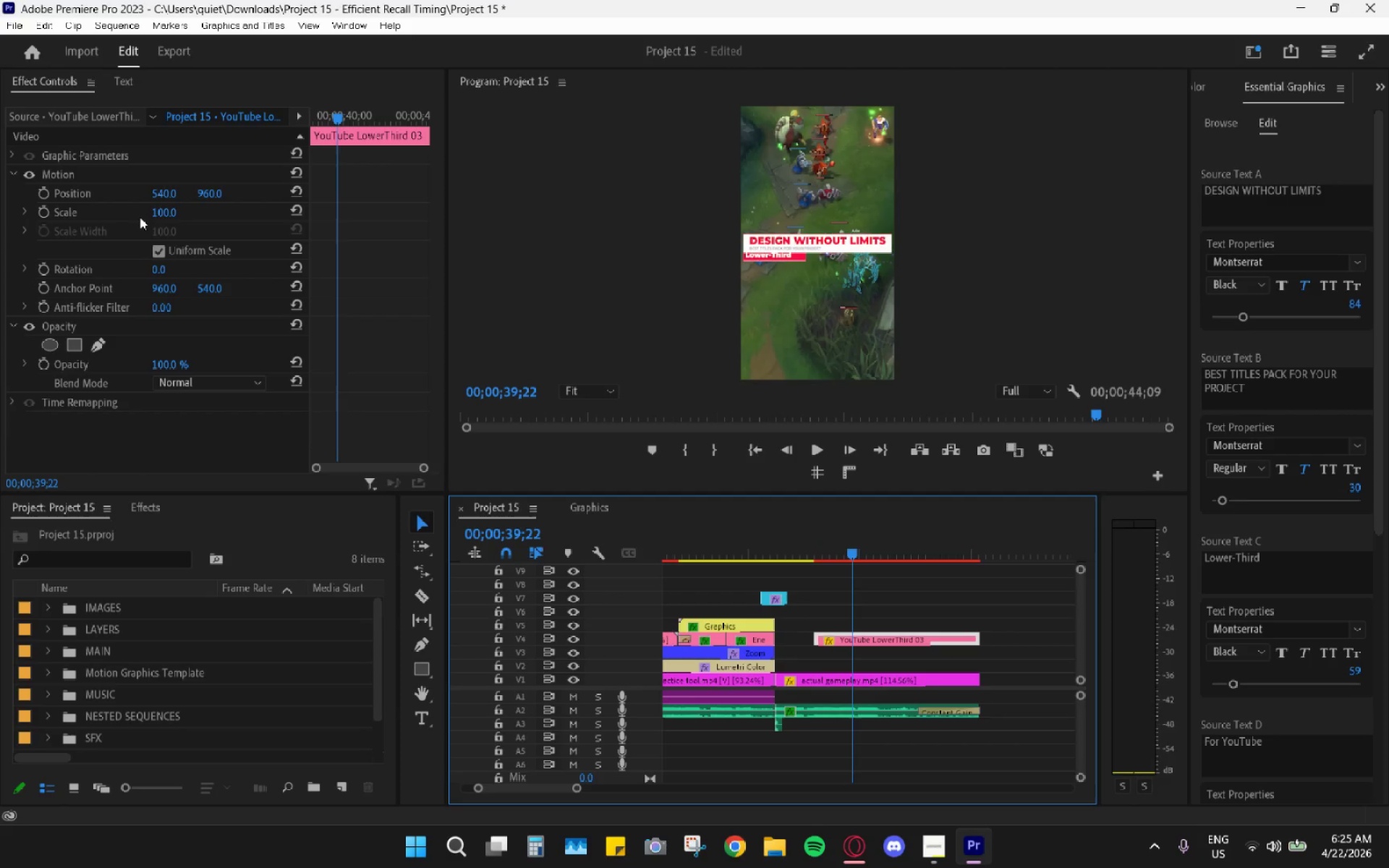 
left_click([164, 213])
 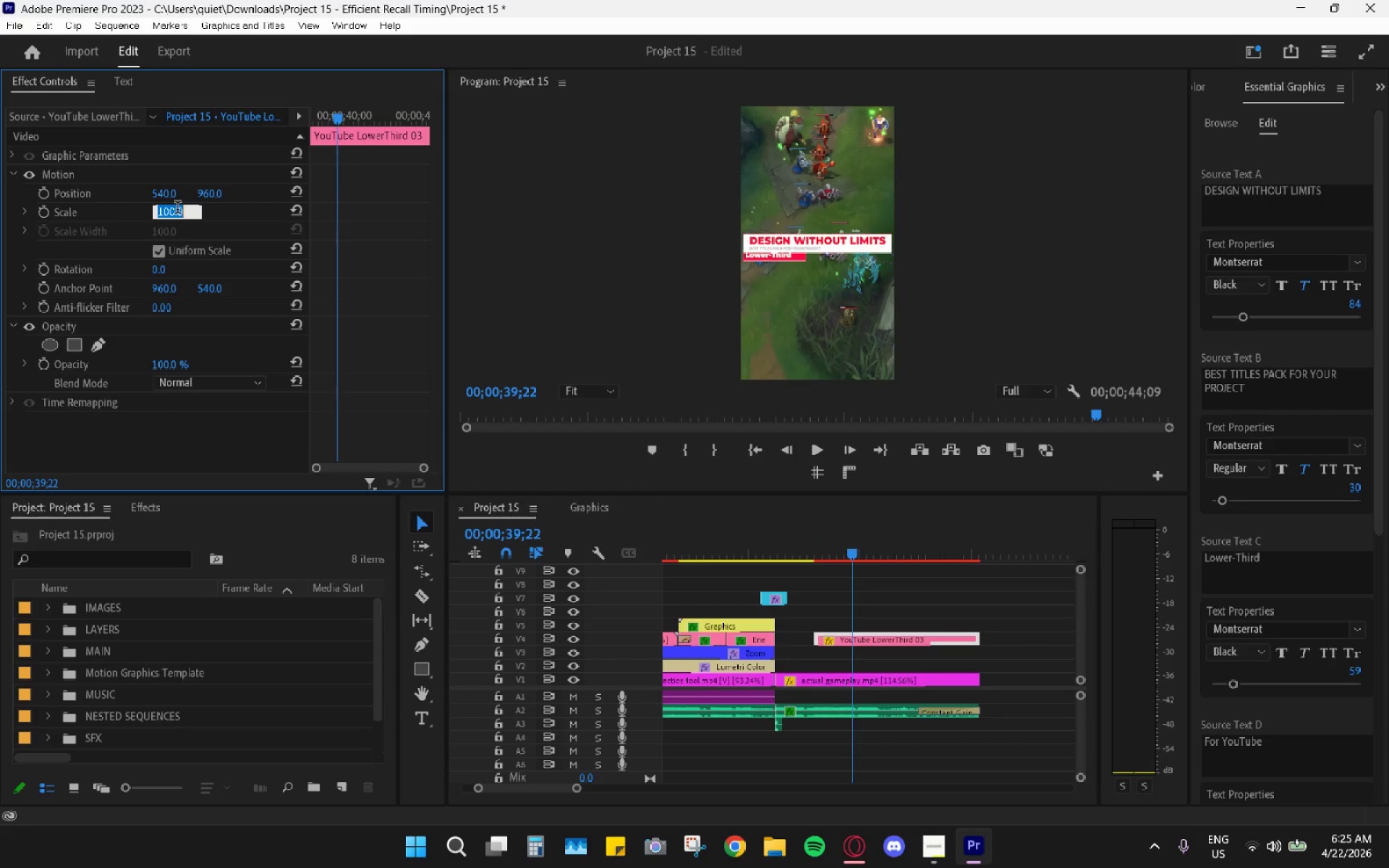 
key(Numpad9)